 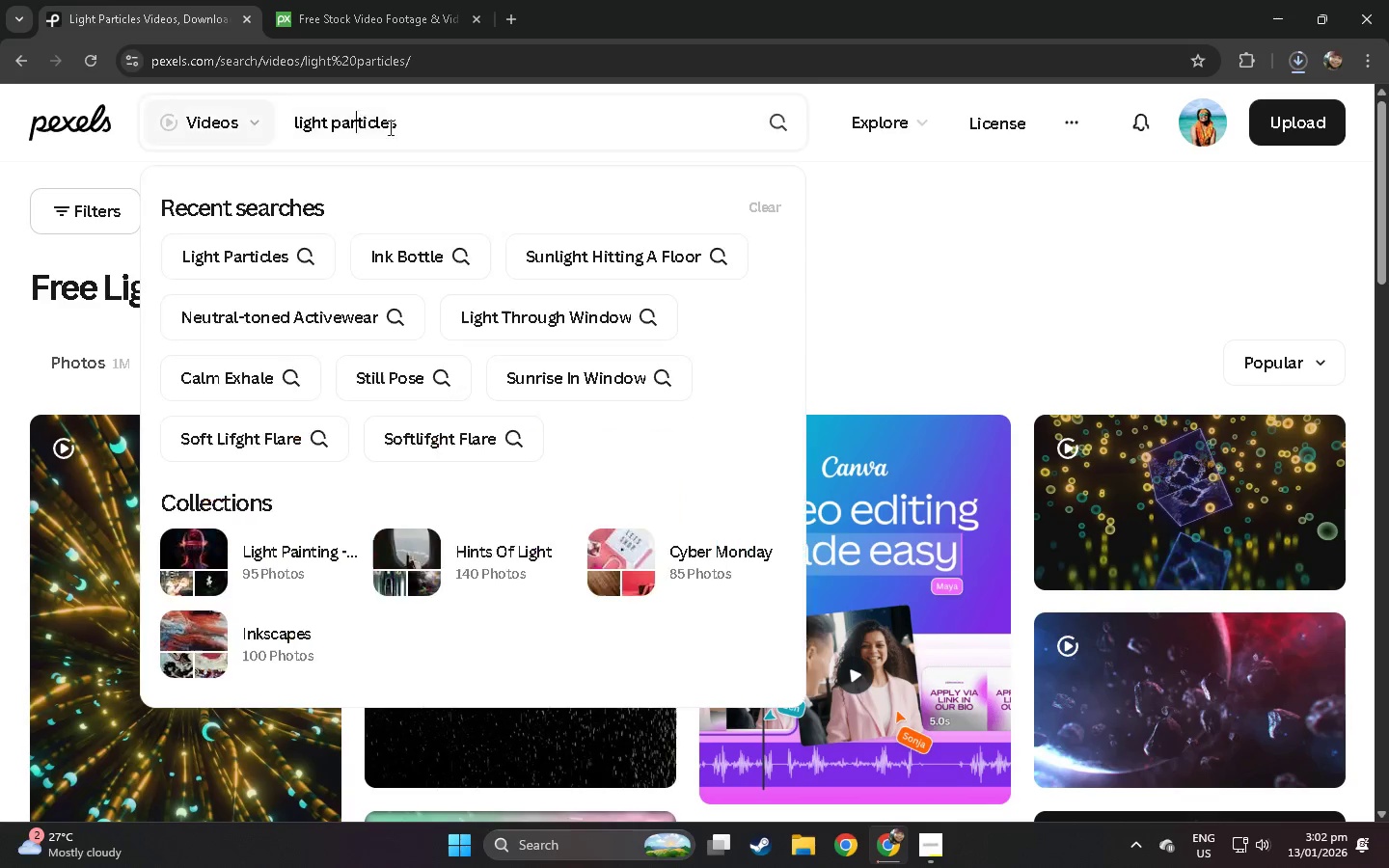 
left_click_drag(start_coordinate=[446, 121], to_coordinate=[252, 108])
 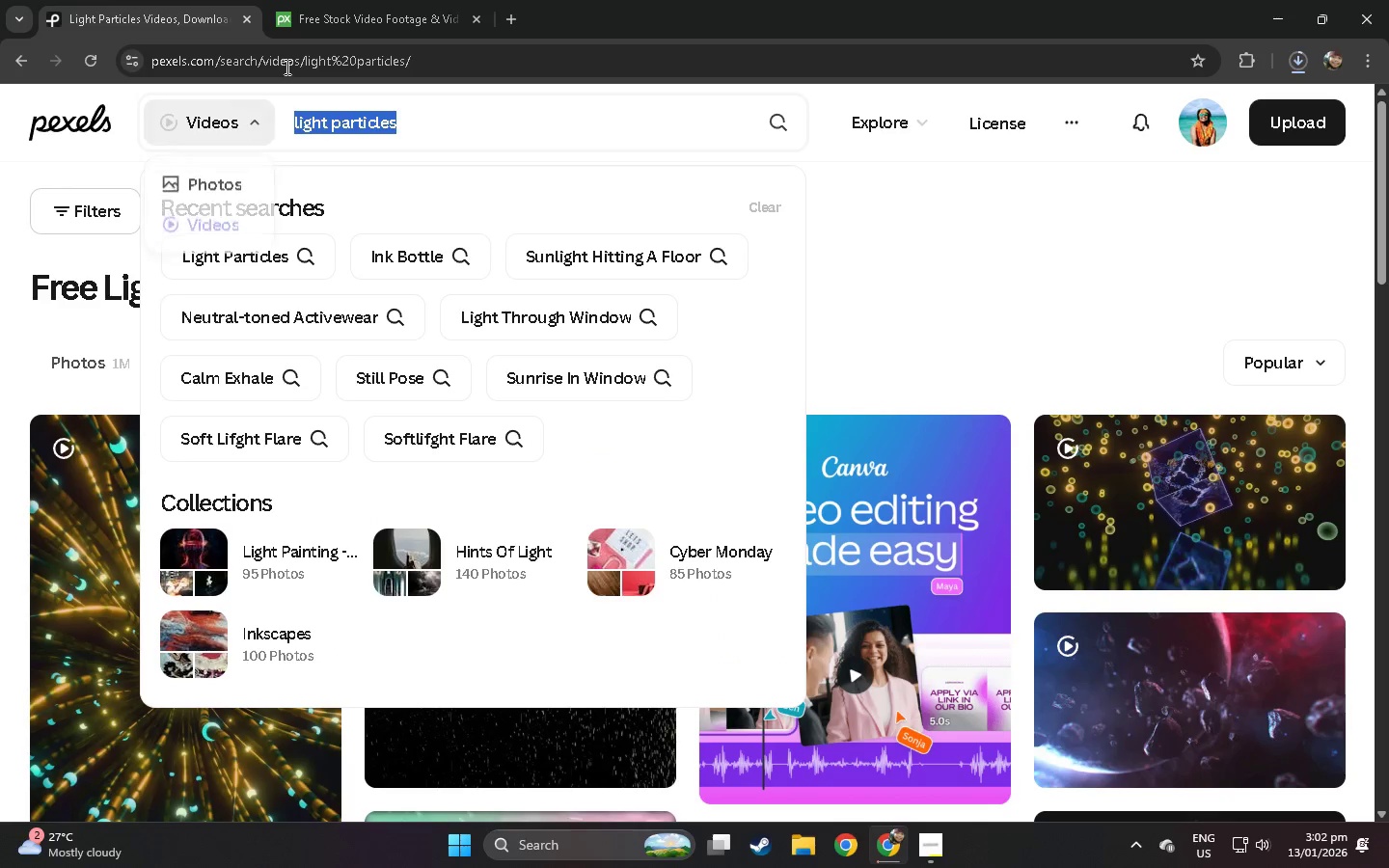 
key(Control+ControlLeft)
 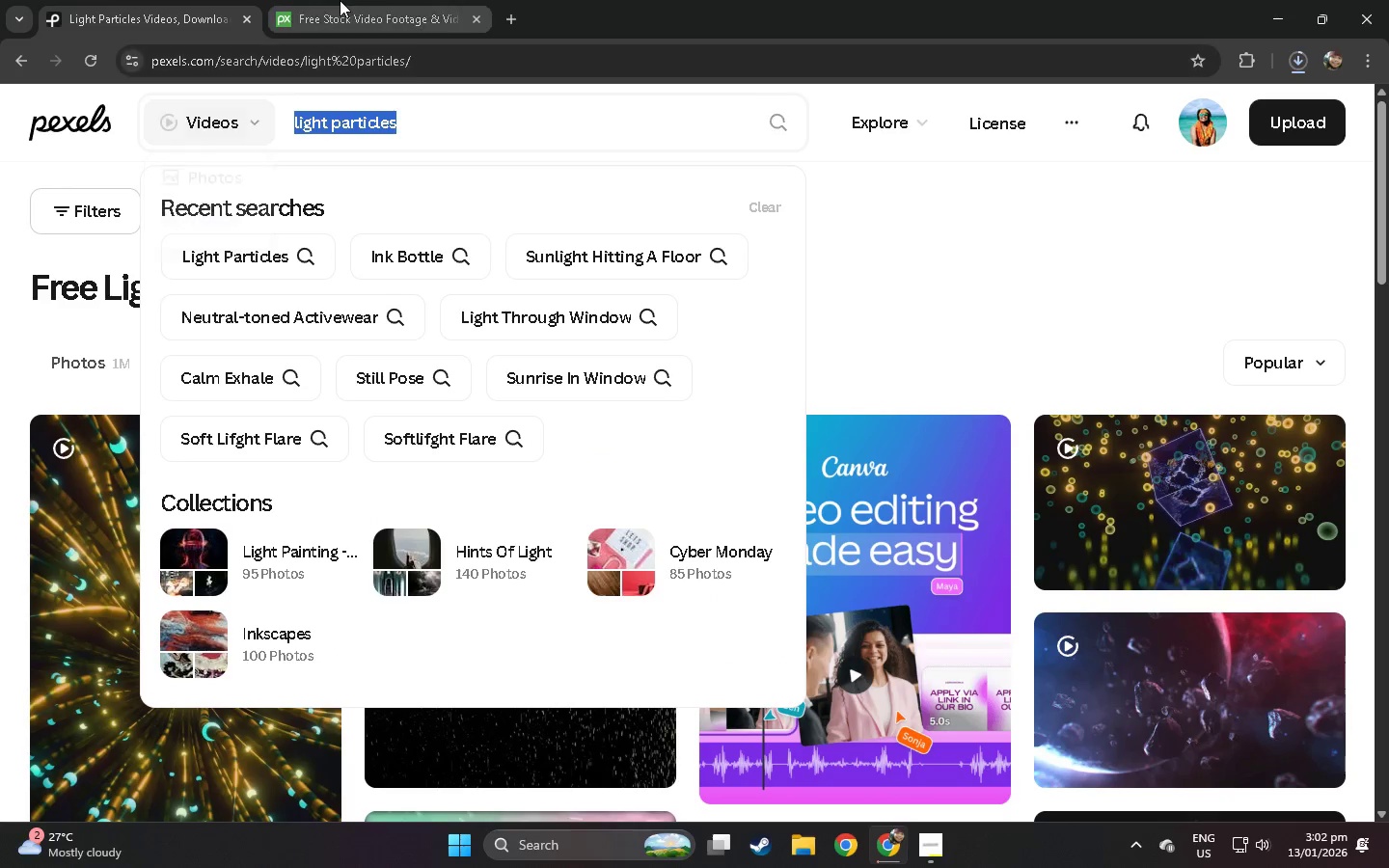 
key(Control+C)
 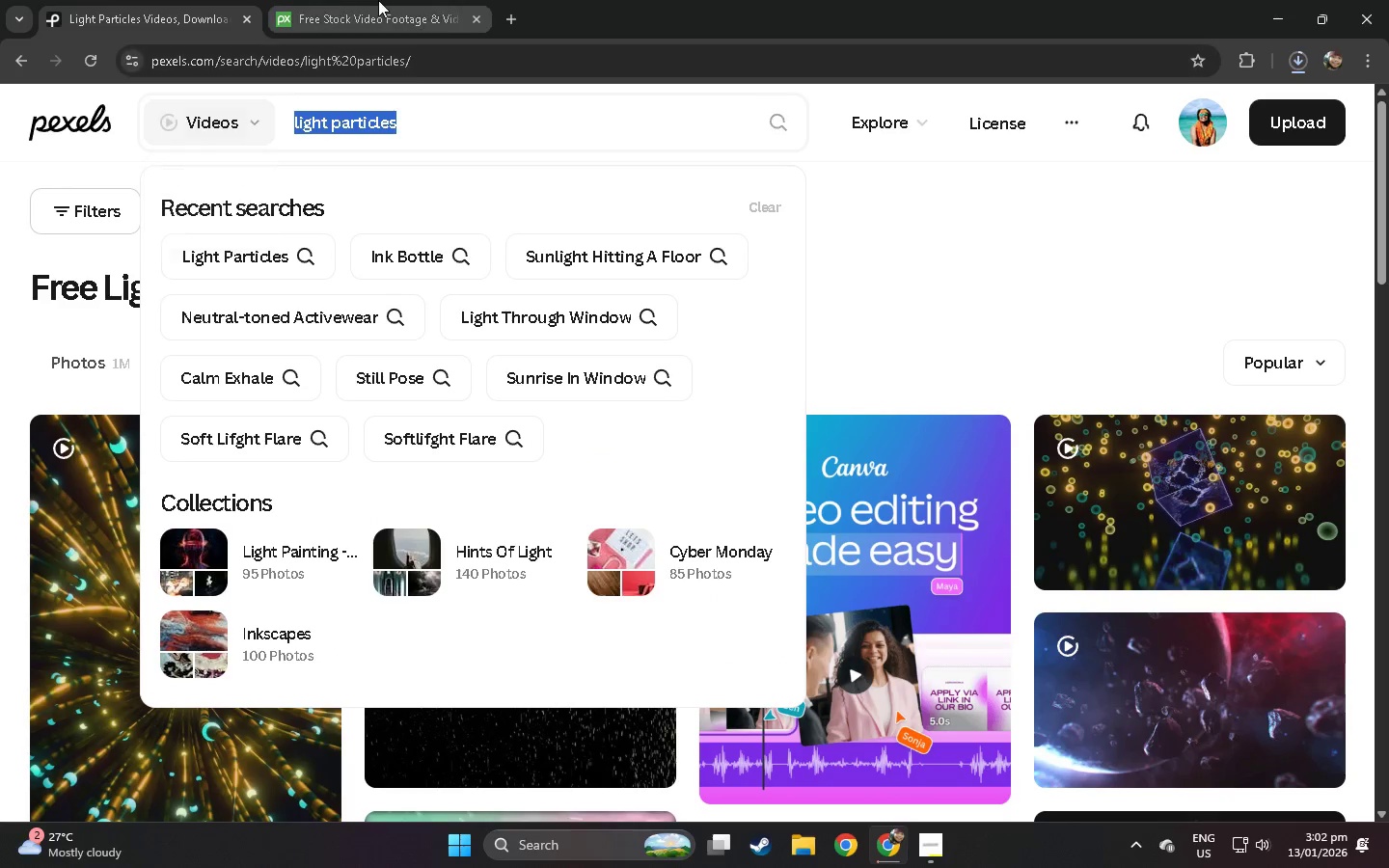 
left_click([378, 0])
 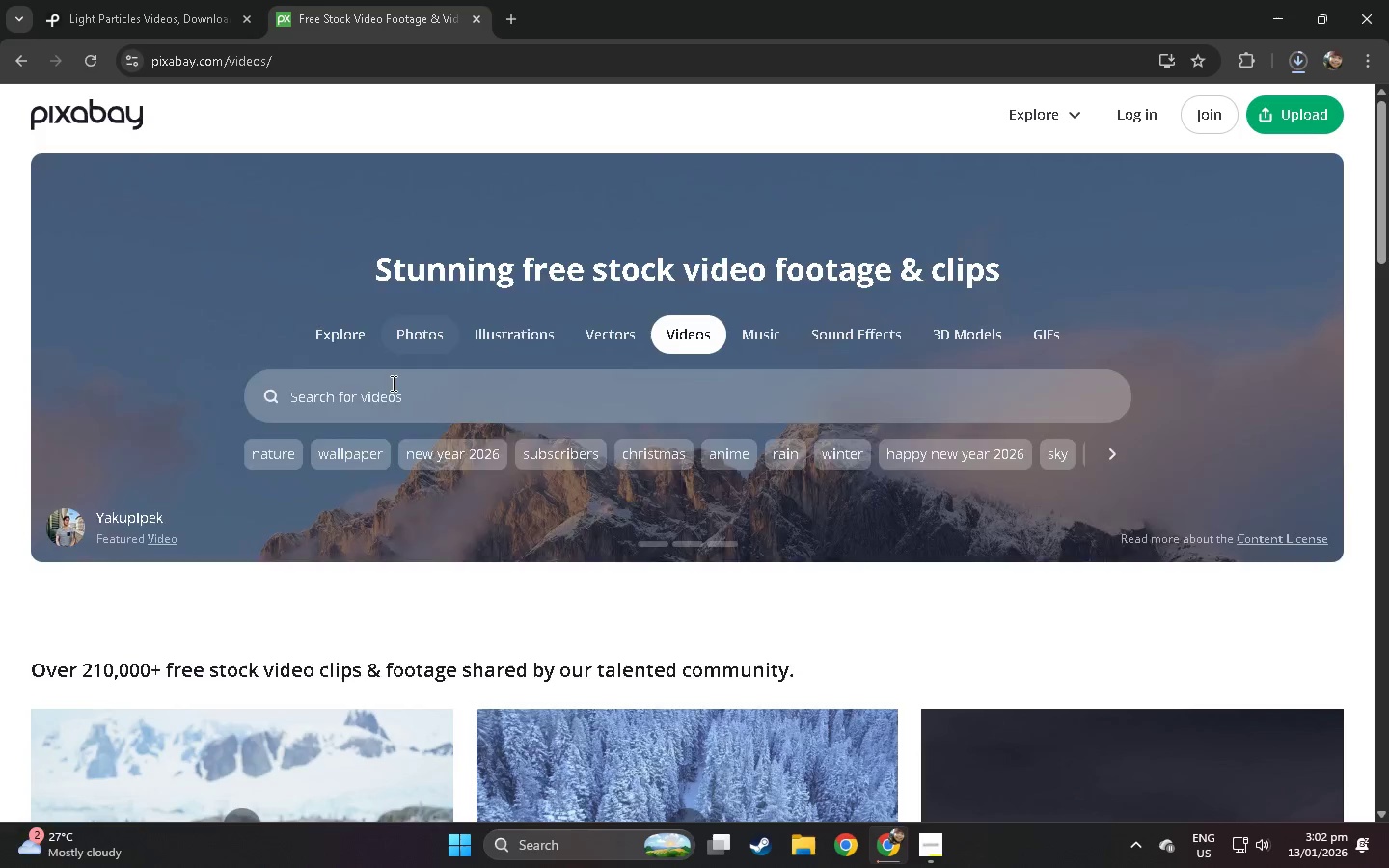 
key(Control+ControlLeft)
 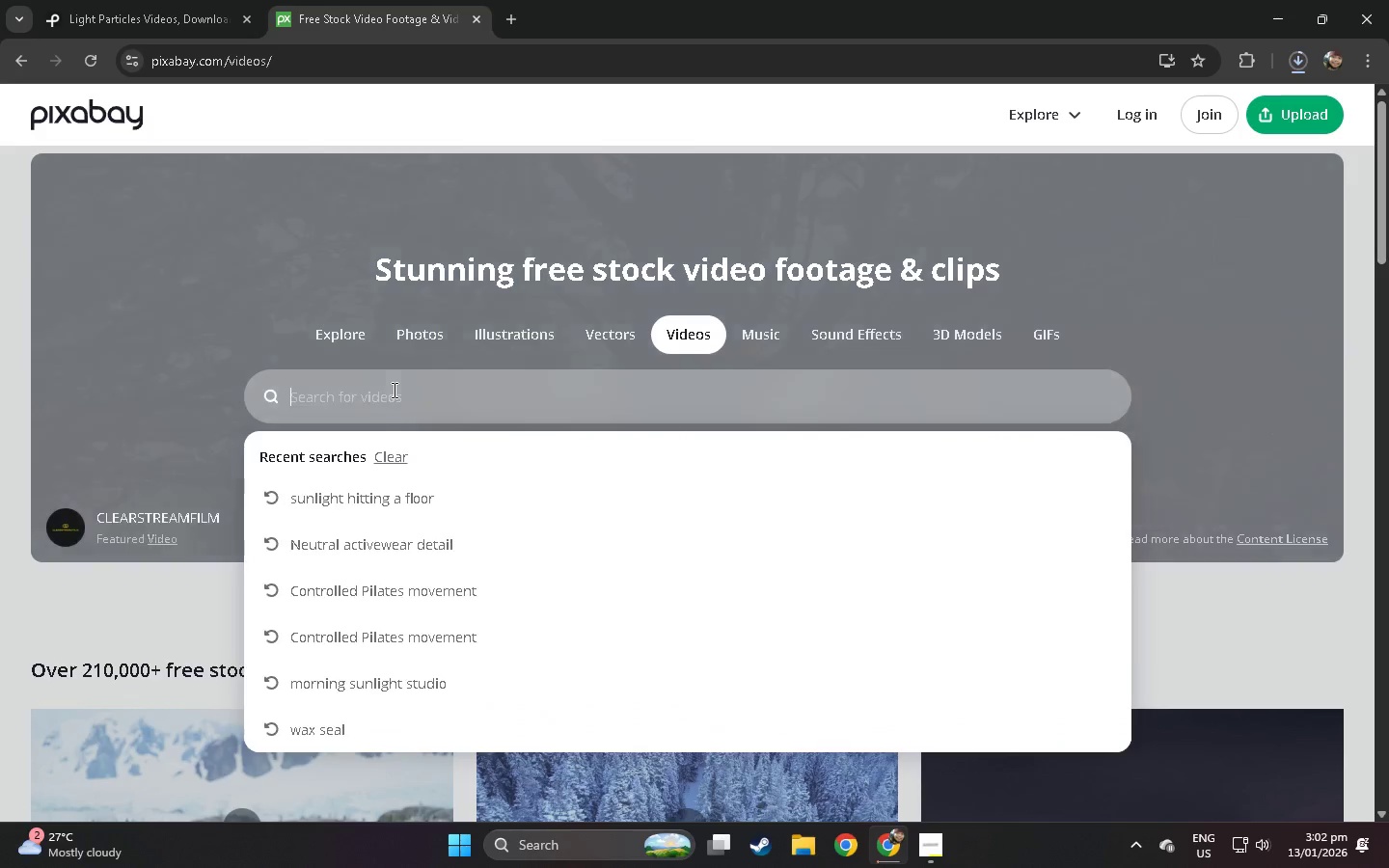 
key(Control+V)
 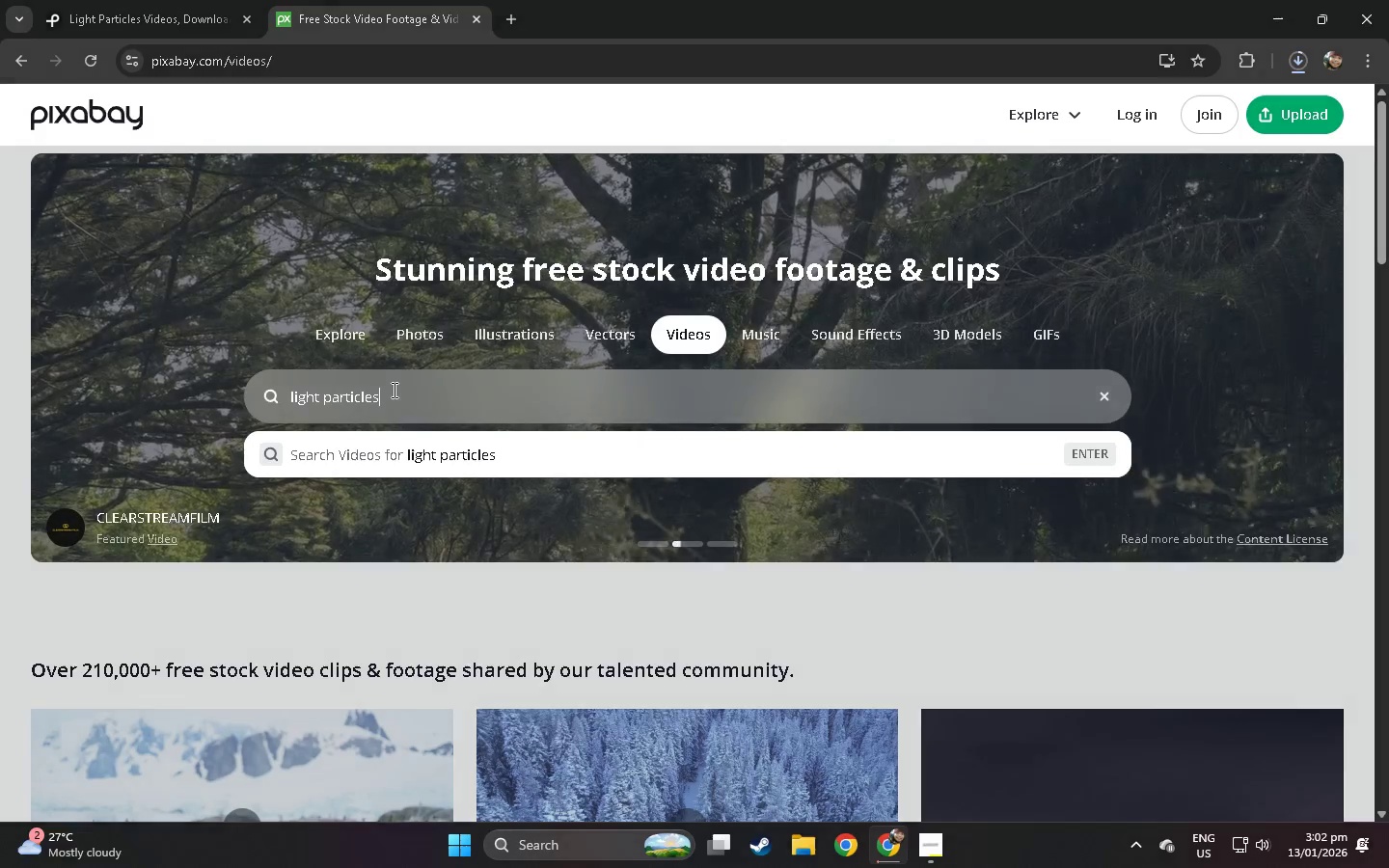 
key(NumpadEnter)
 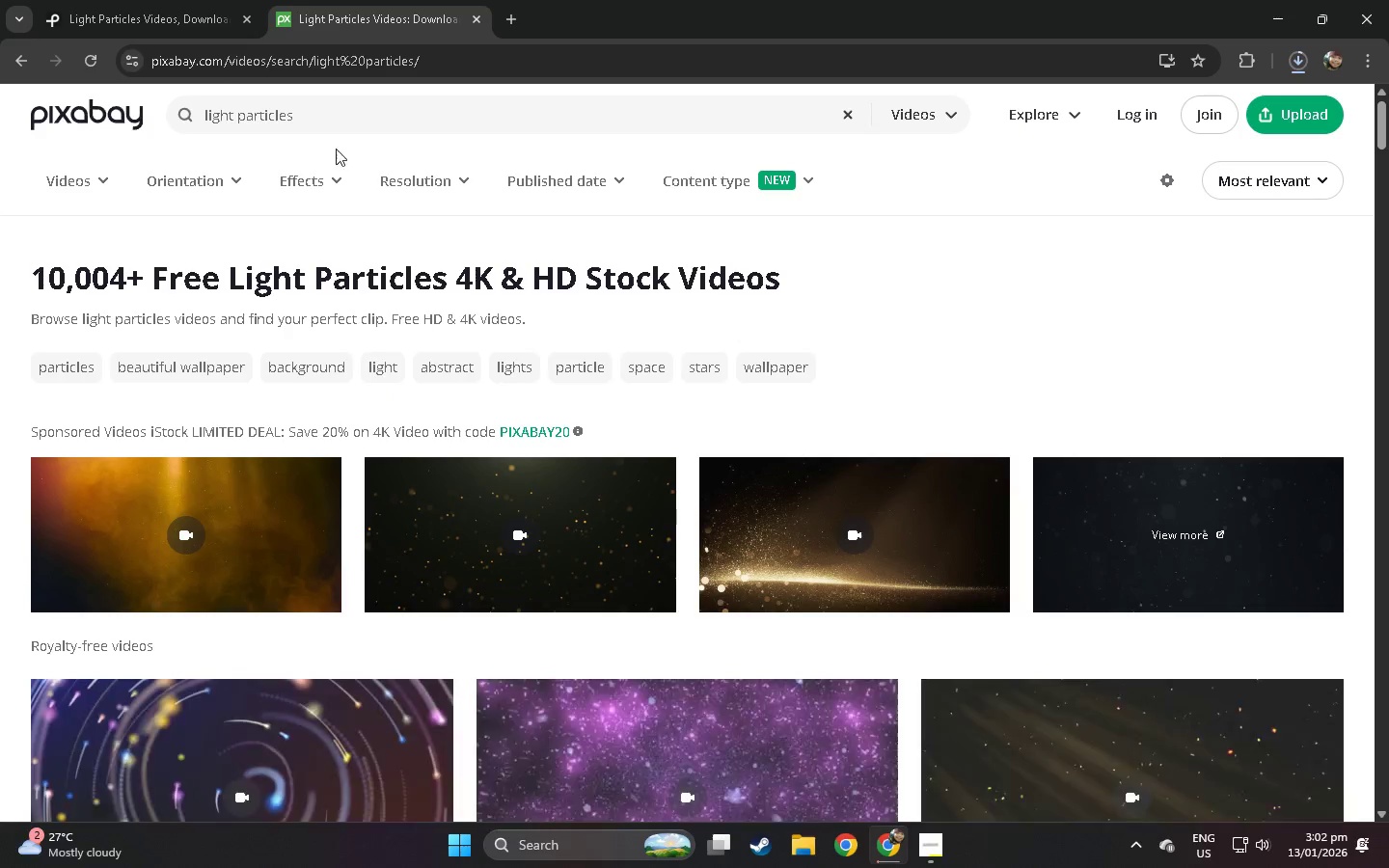 
left_click([181, 0])
 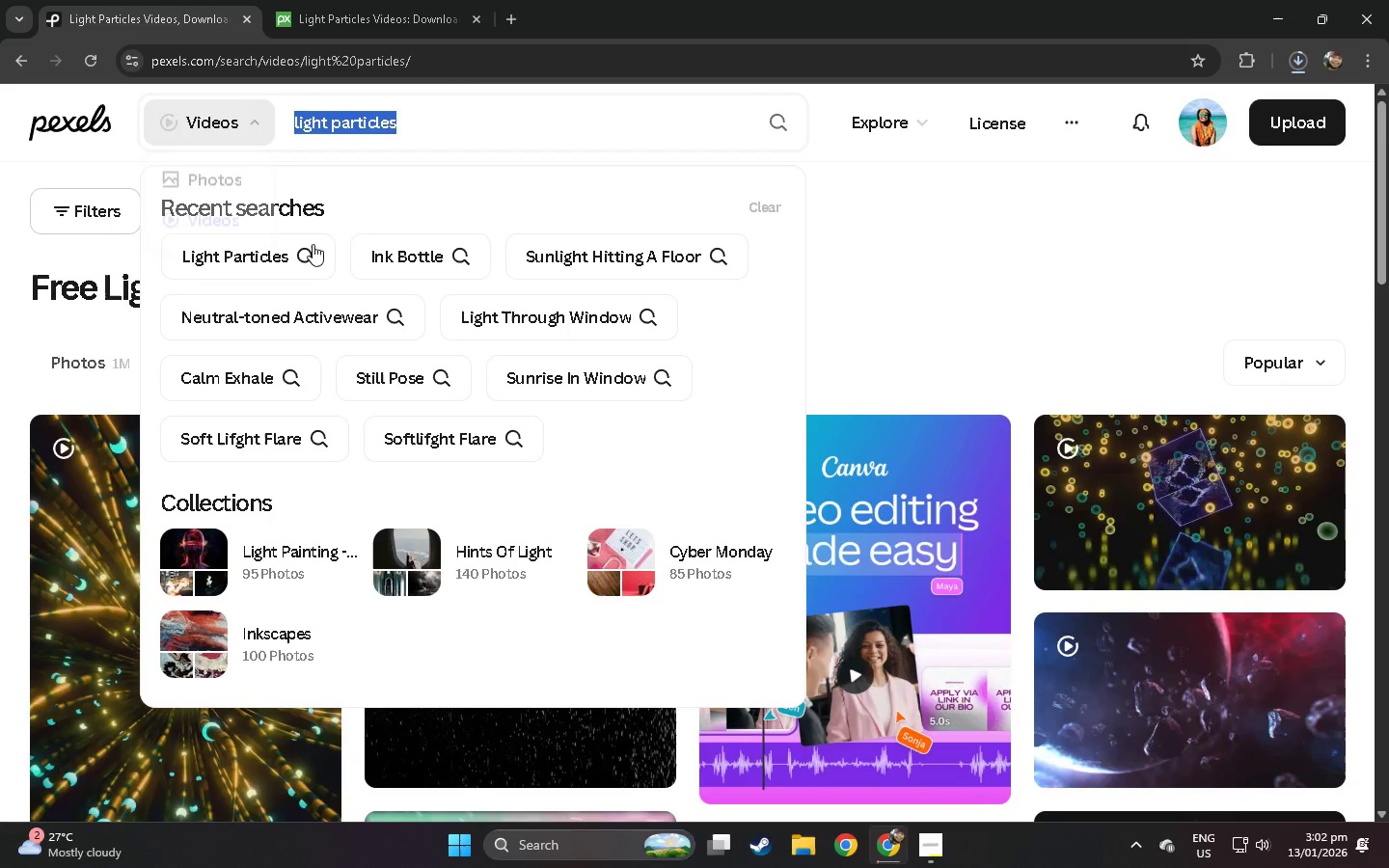 
scroll: coordinate [270, 180], scroll_direction: down, amount: 8.0
 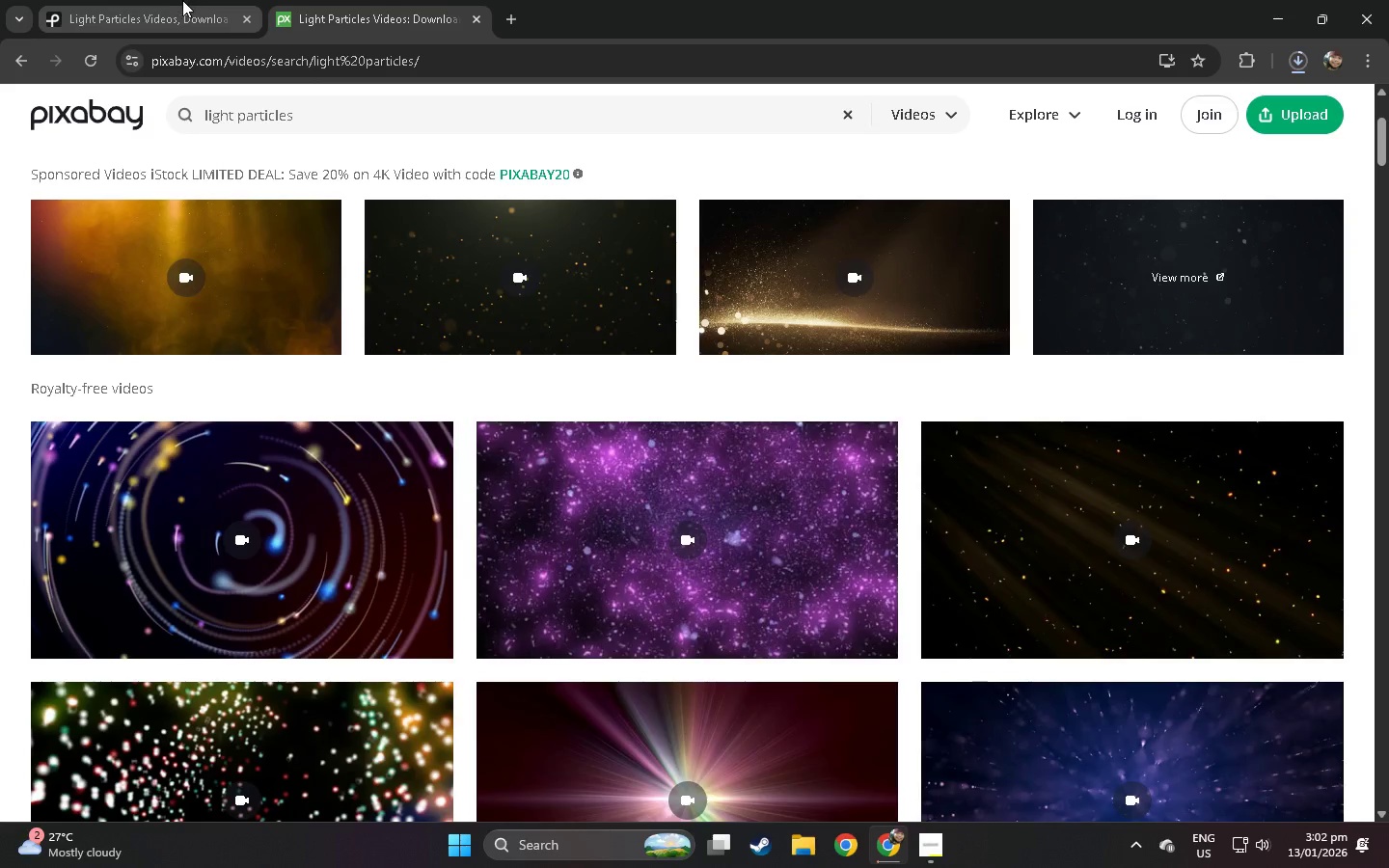 
left_click([0, 457])
 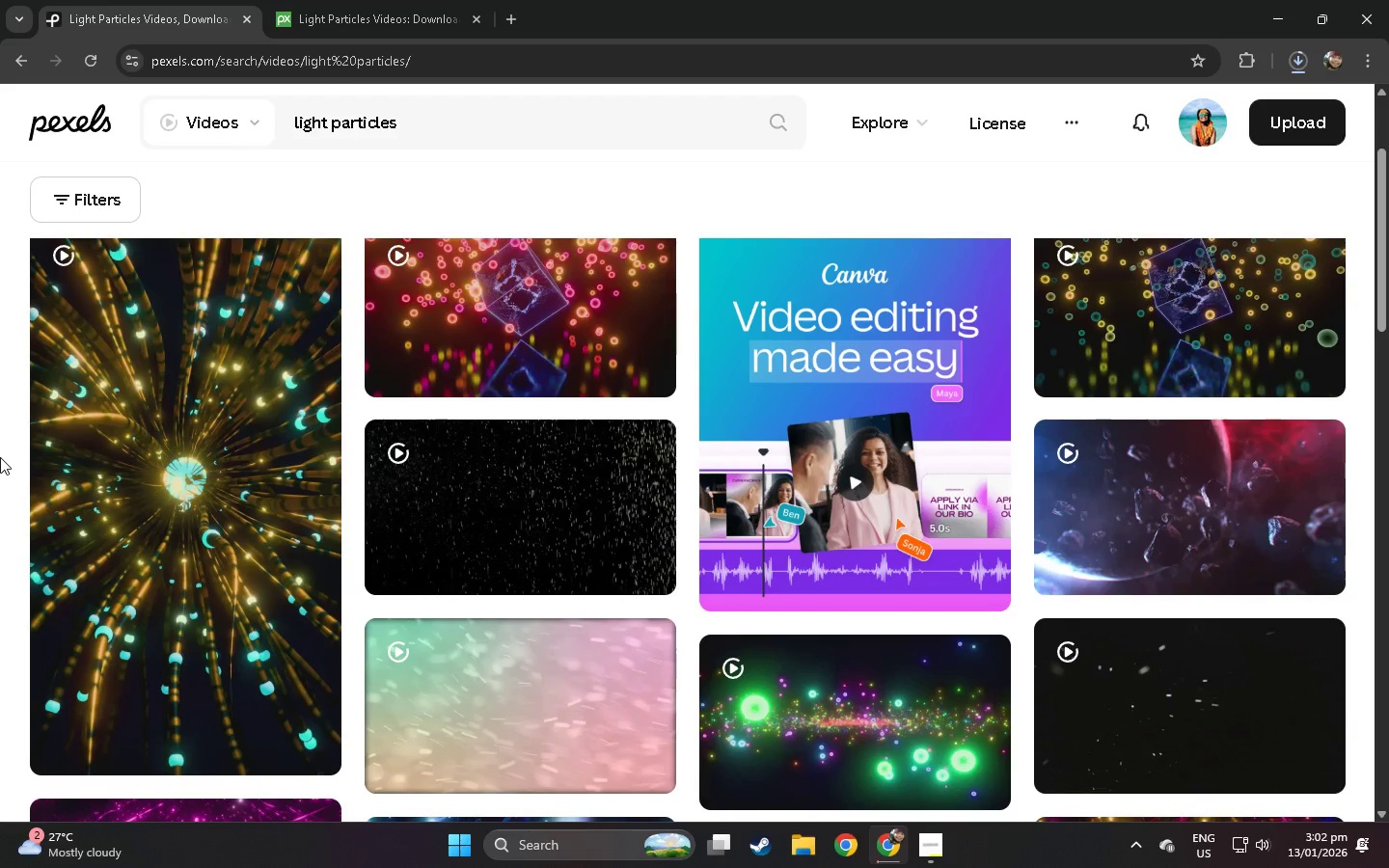 
scroll: coordinate [0, 457], scroll_direction: down, amount: 9.0
 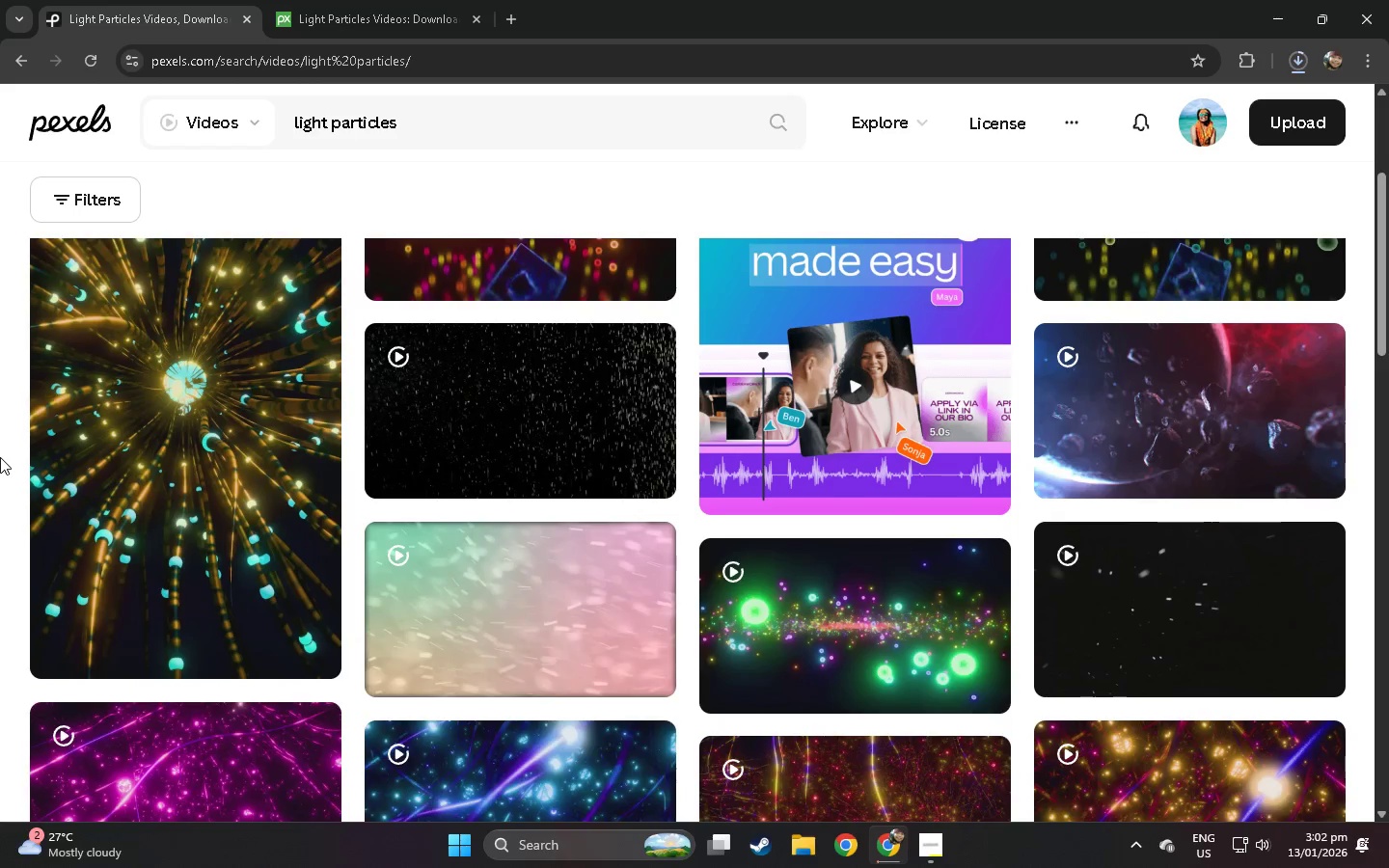 
scroll: coordinate [0, 457], scroll_direction: up, amount: 1.0
 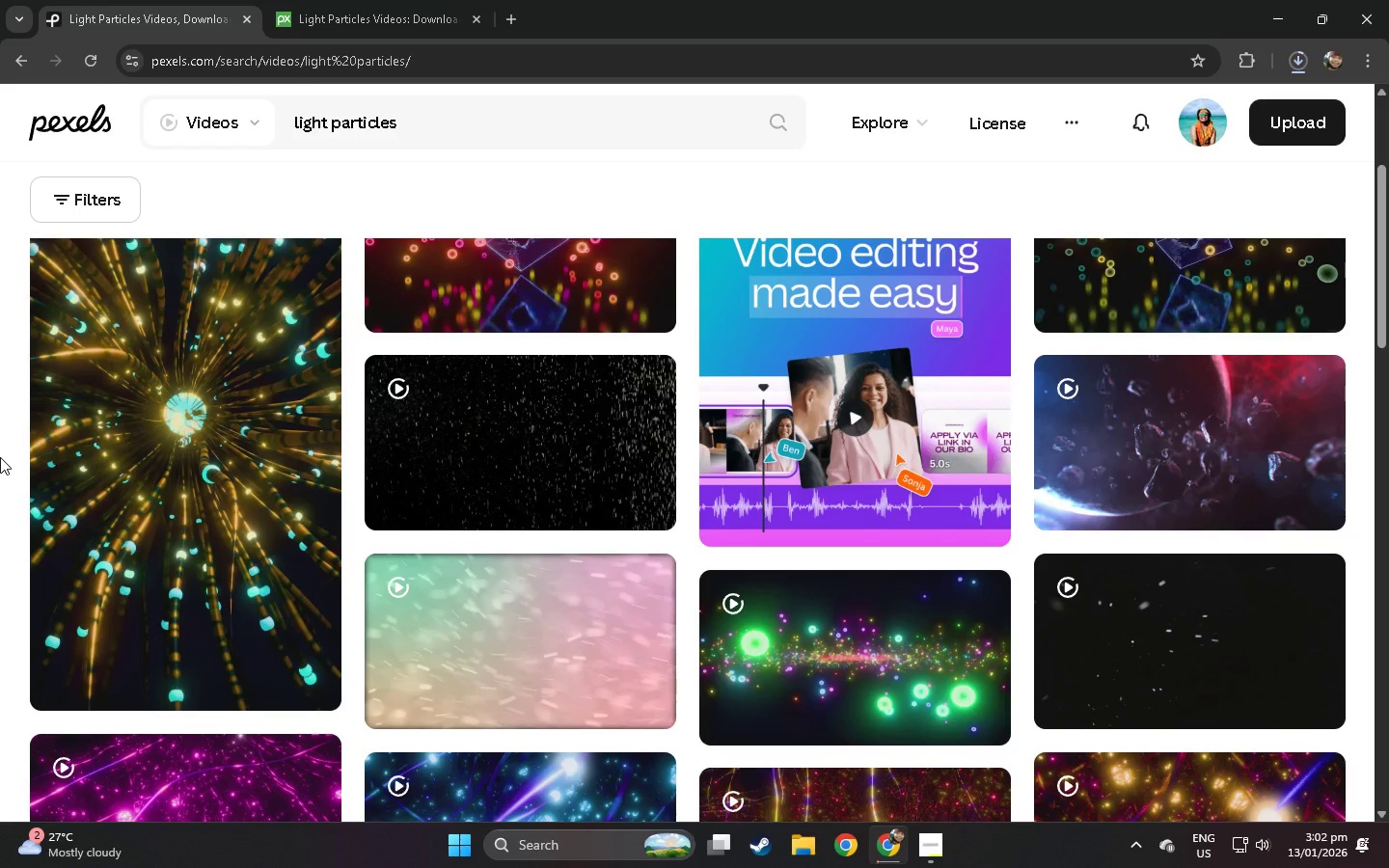 
wait(22.35)
 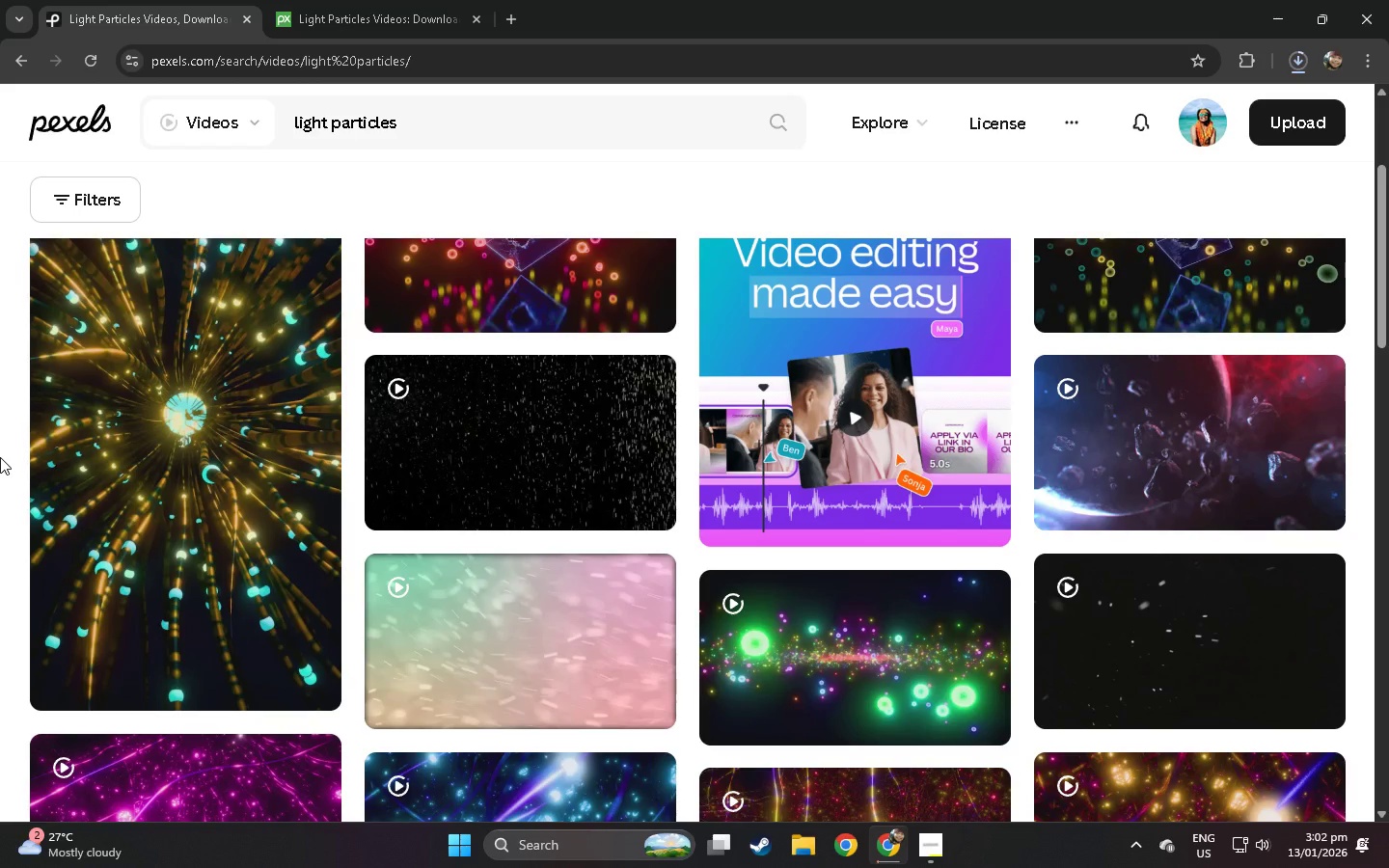 
double_click([506, 68])
 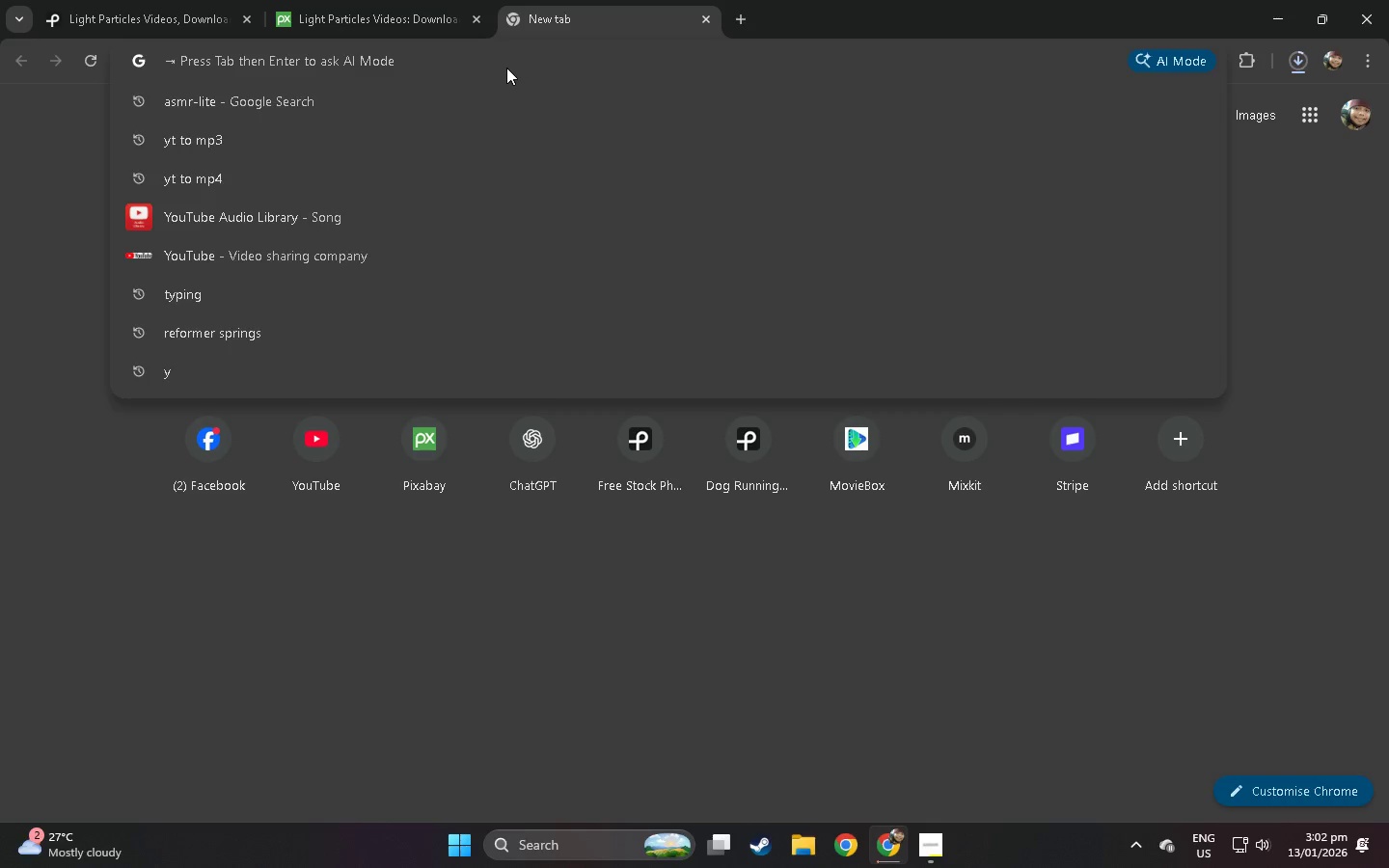 
type(maco textue)
 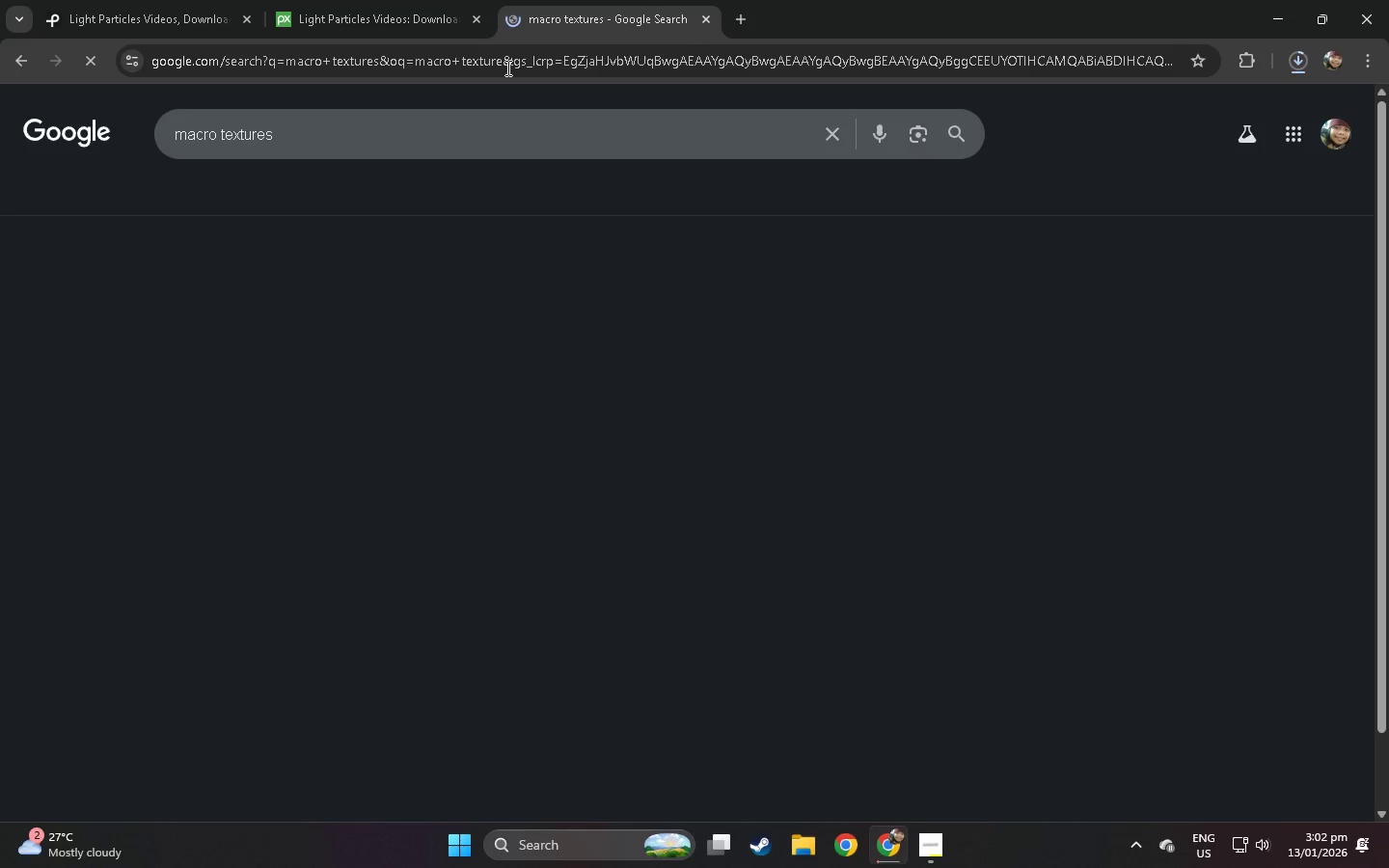 
hold_key(key=R, duration=1.38)
 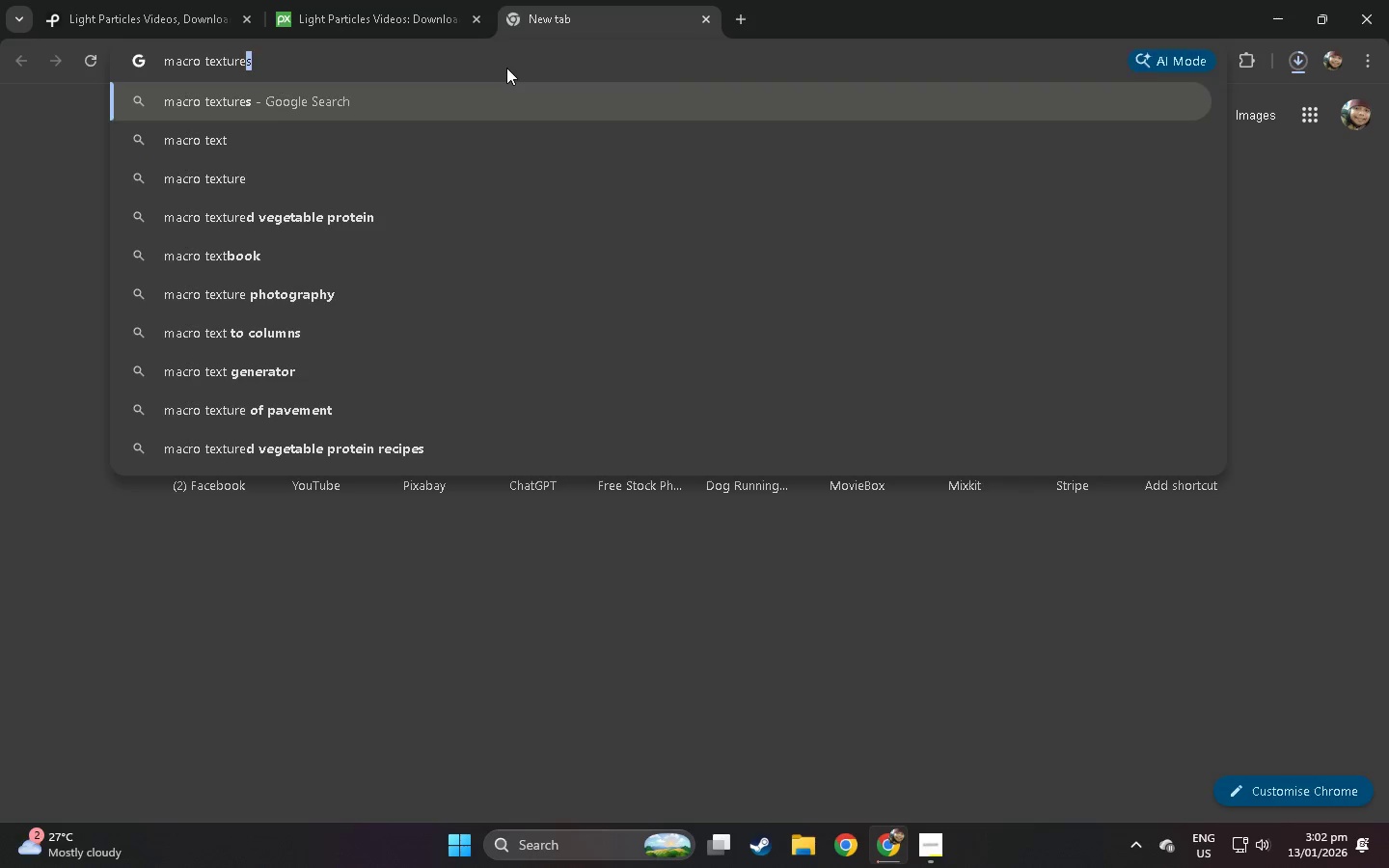 
key(Enter)
 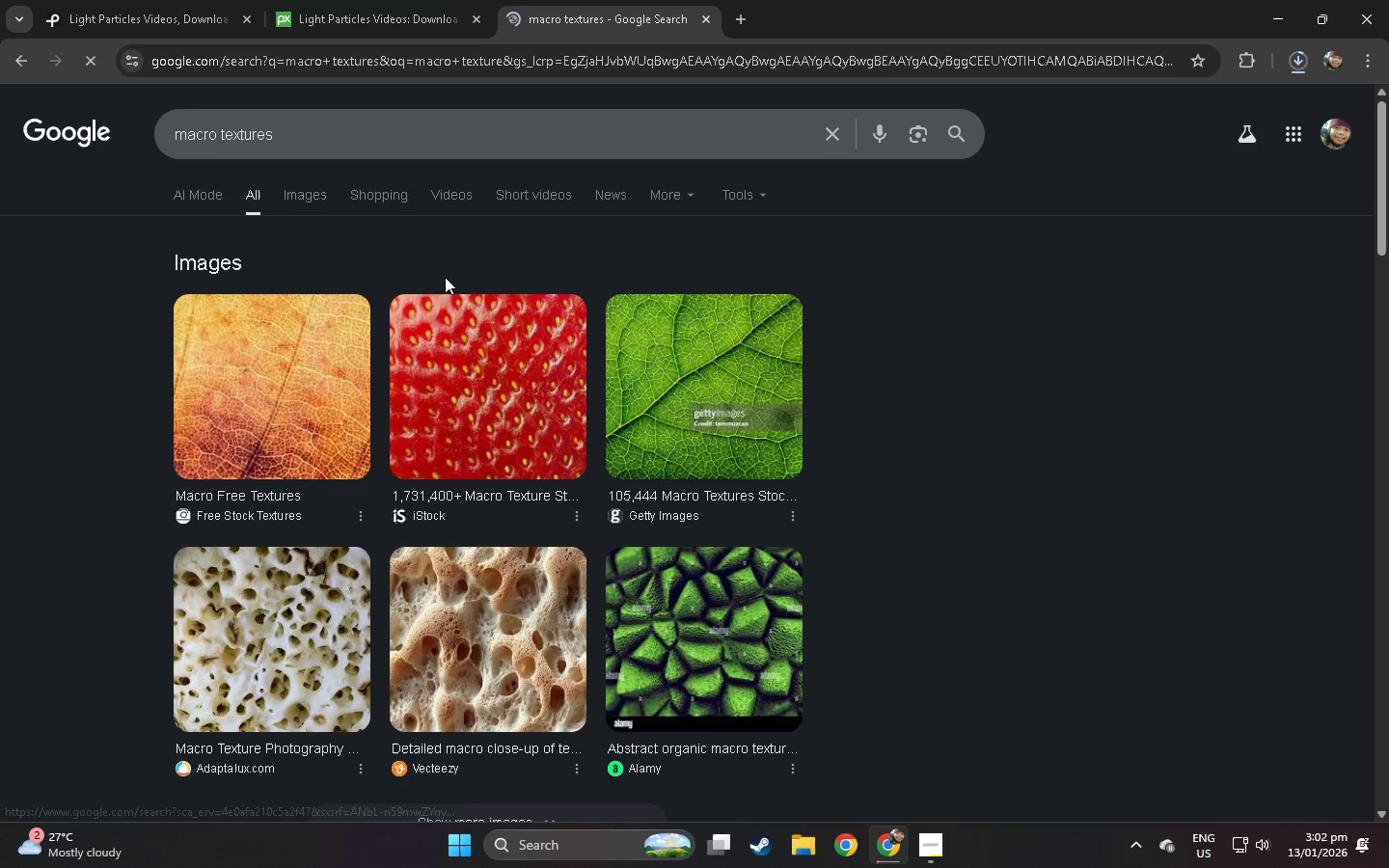 
left_click([150, 0])
 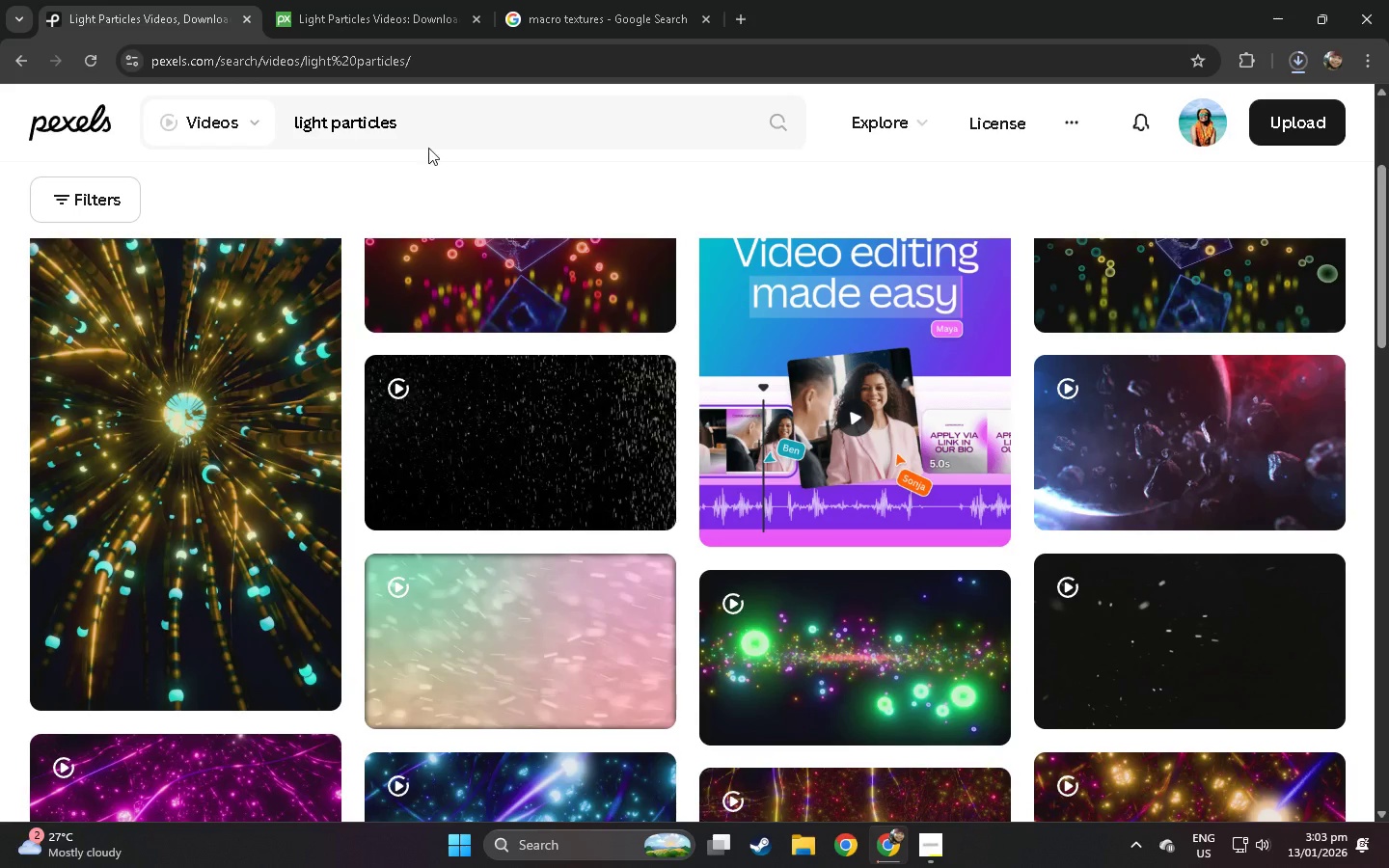 
left_click_drag(start_coordinate=[462, 126], to_coordinate=[289, 122])
 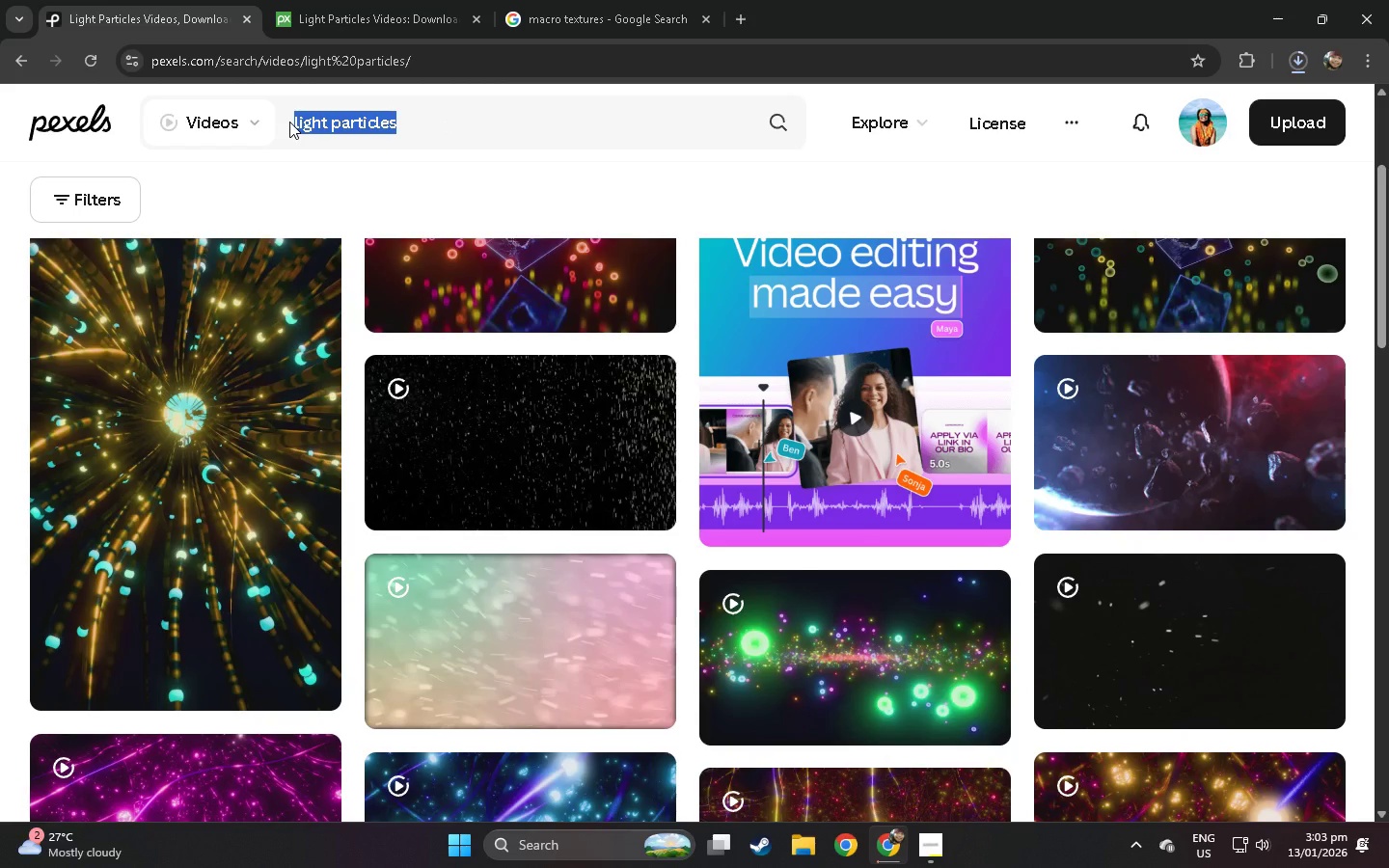 
type(macro te)
key(Backspace)
type(exture)
 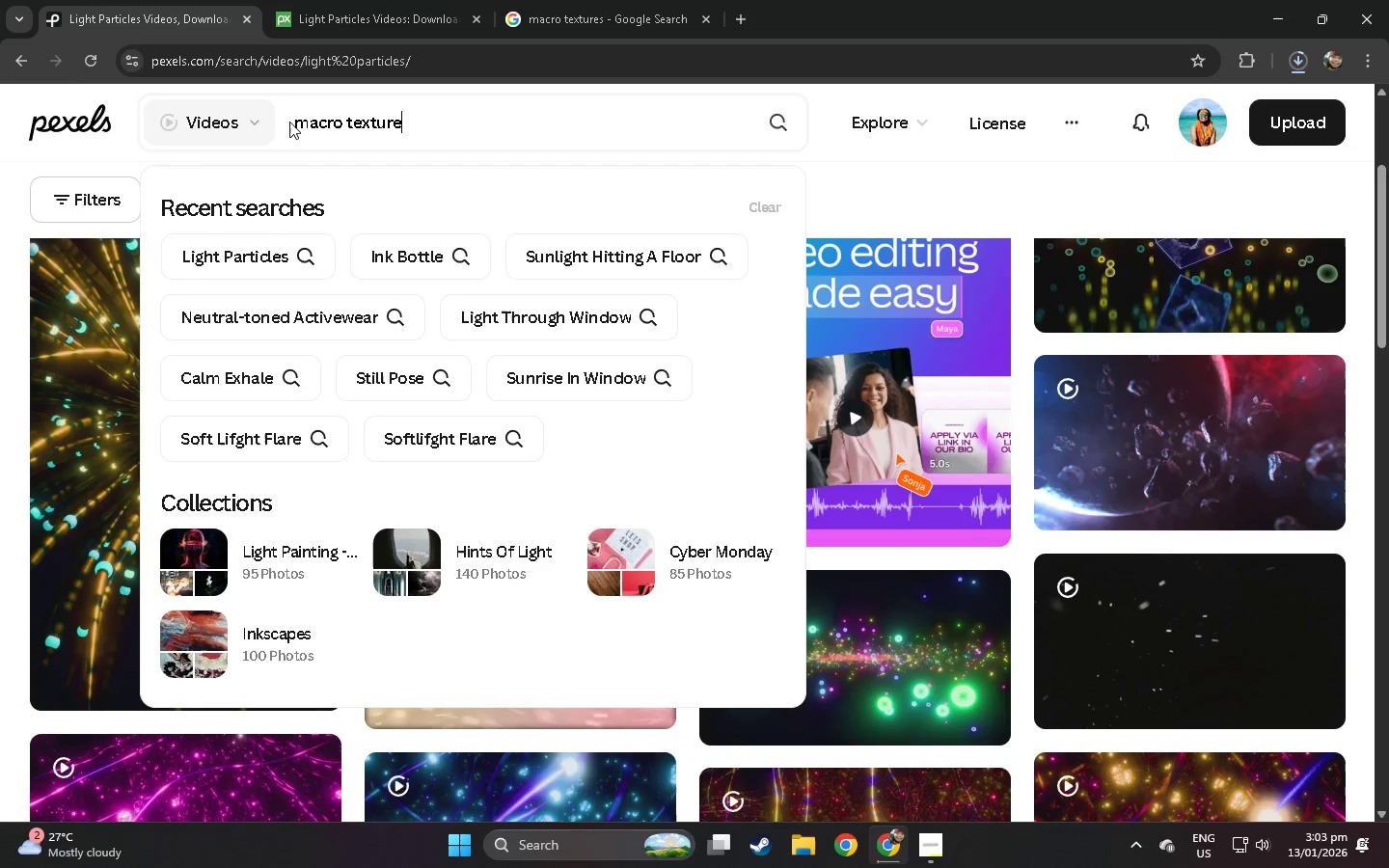 
key(Enter)
 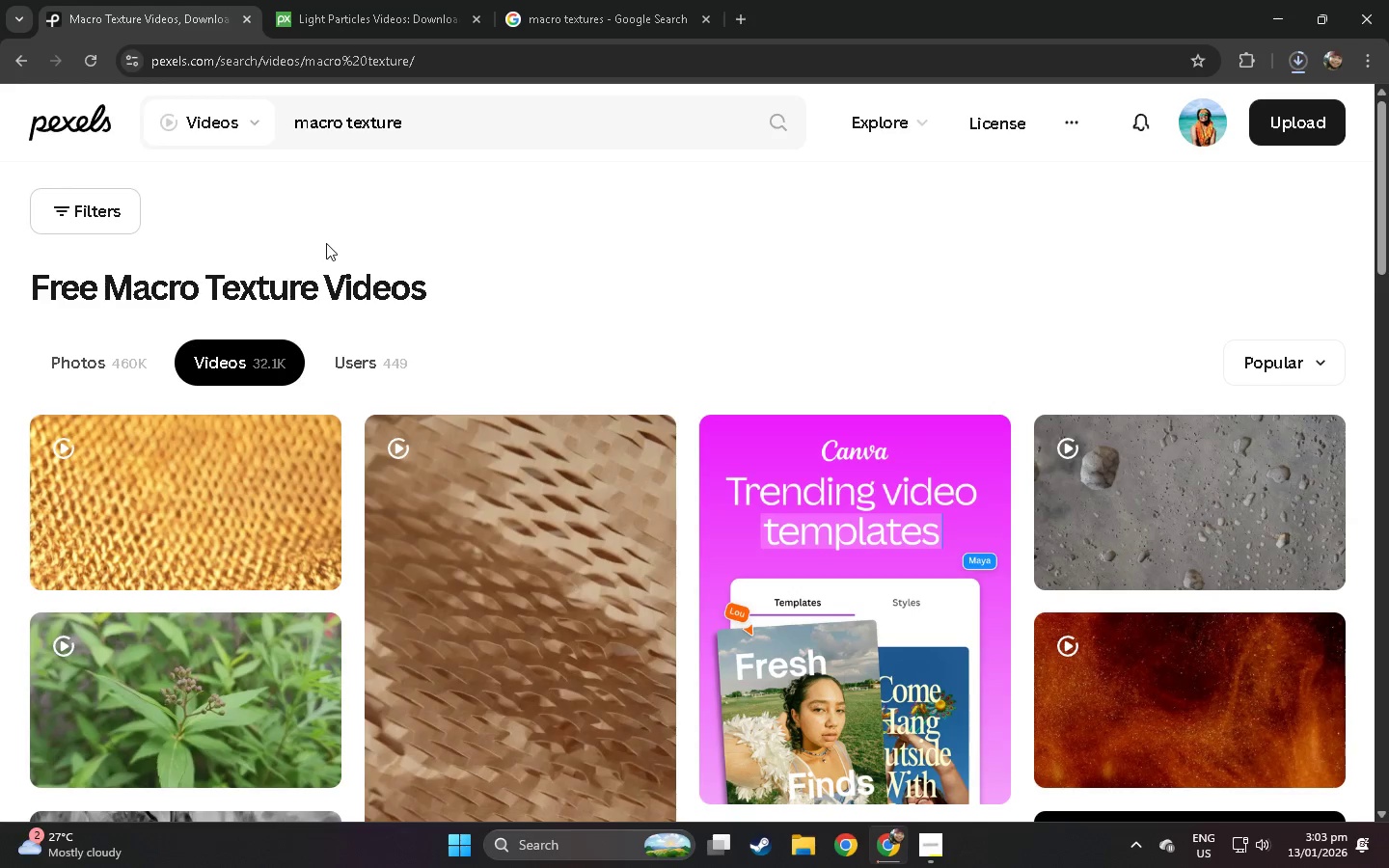 
scroll: coordinate [326, 236], scroll_direction: down, amount: 8.0
 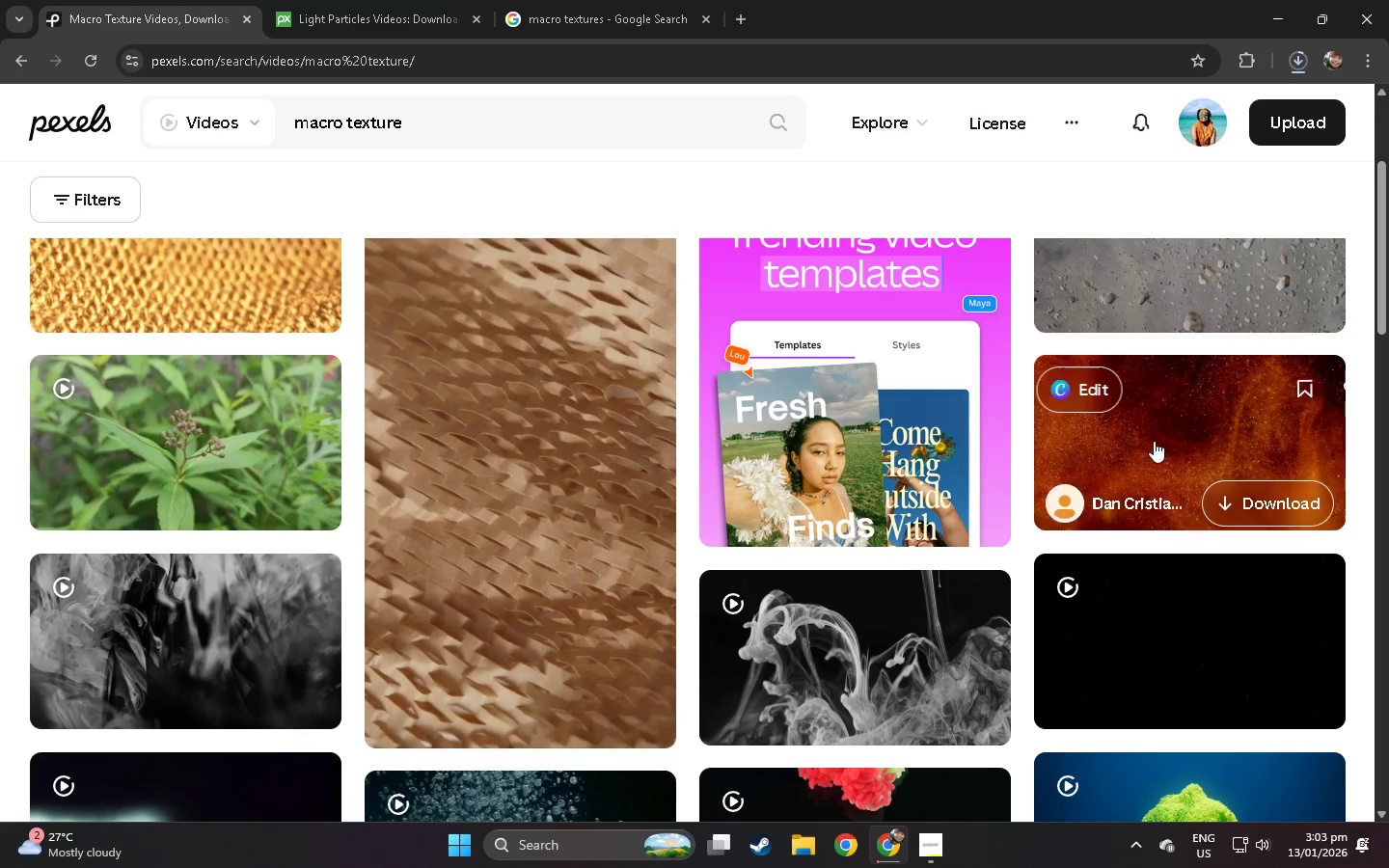 
left_click([1181, 443])
 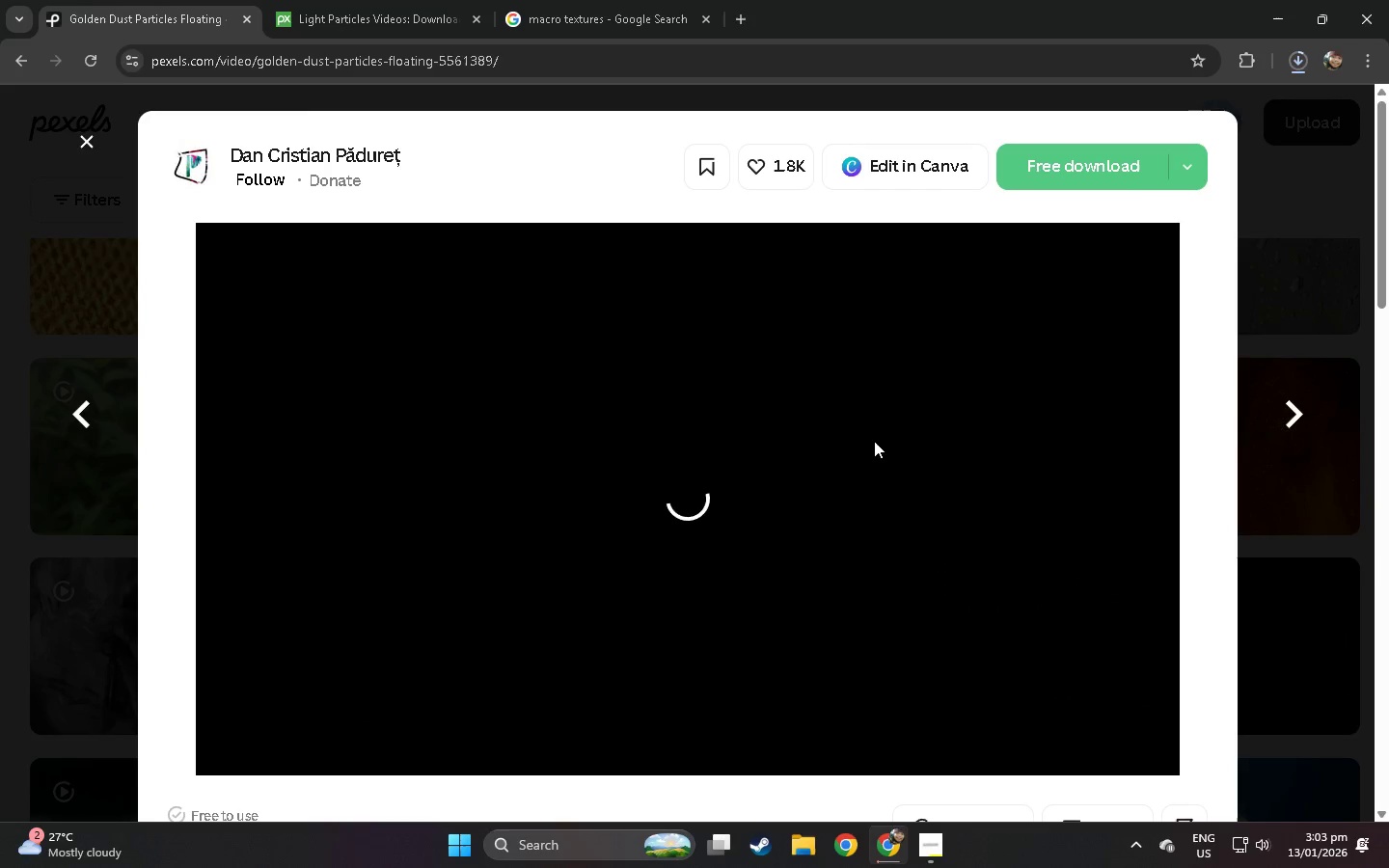 
wait(7.88)
 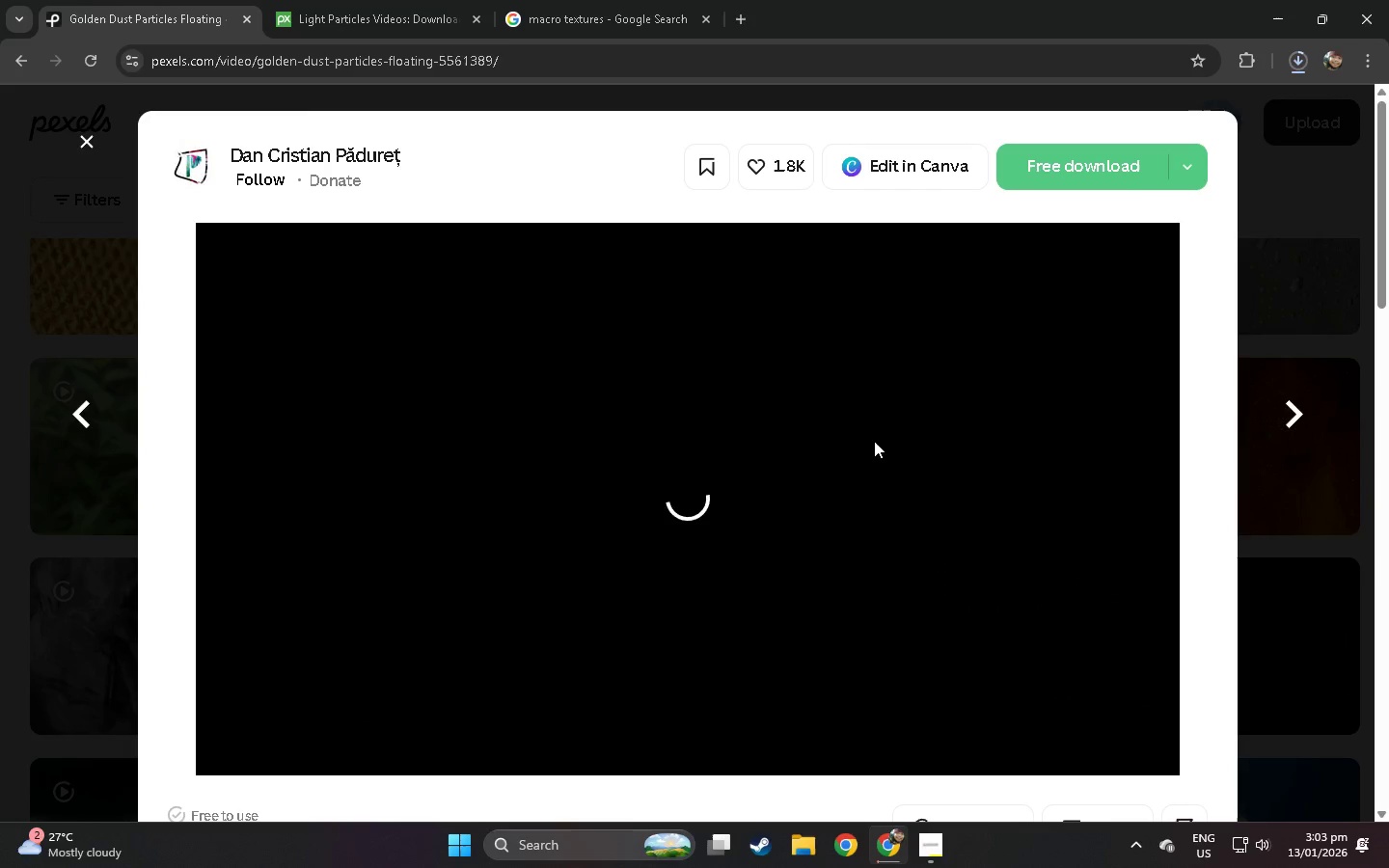 
double_click([553, 59])
 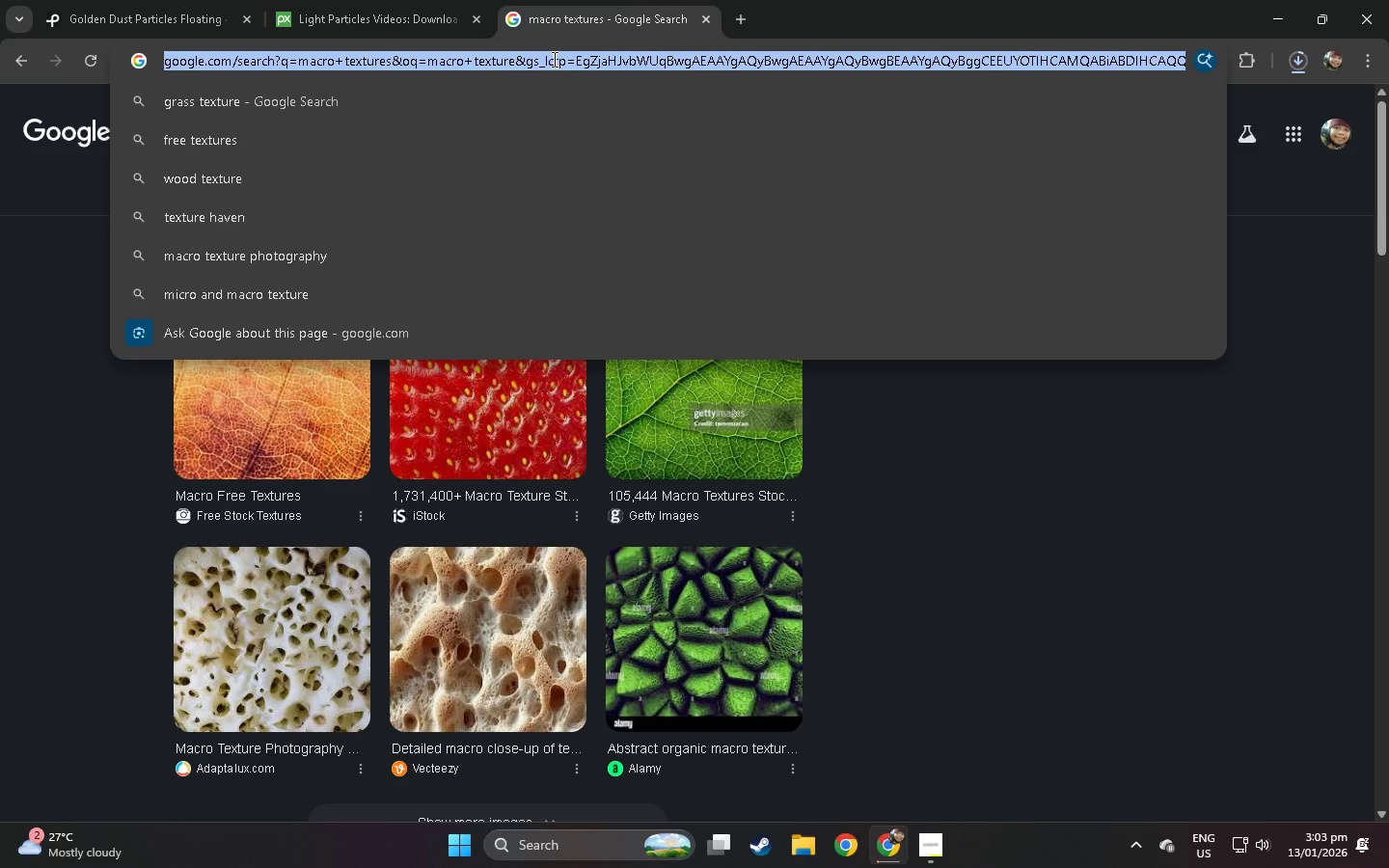 
type(ink swirl)
 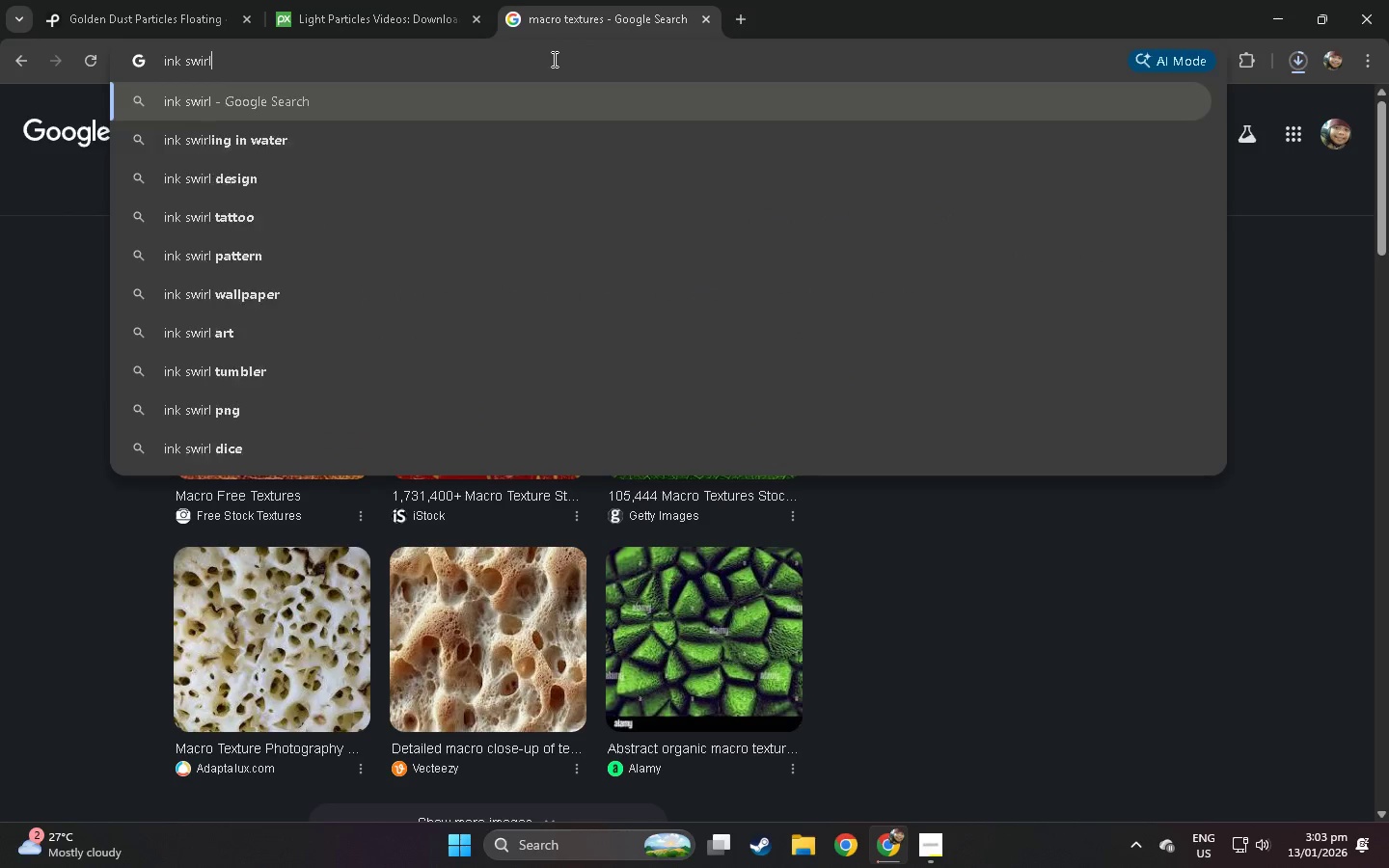 
key(Enter)
 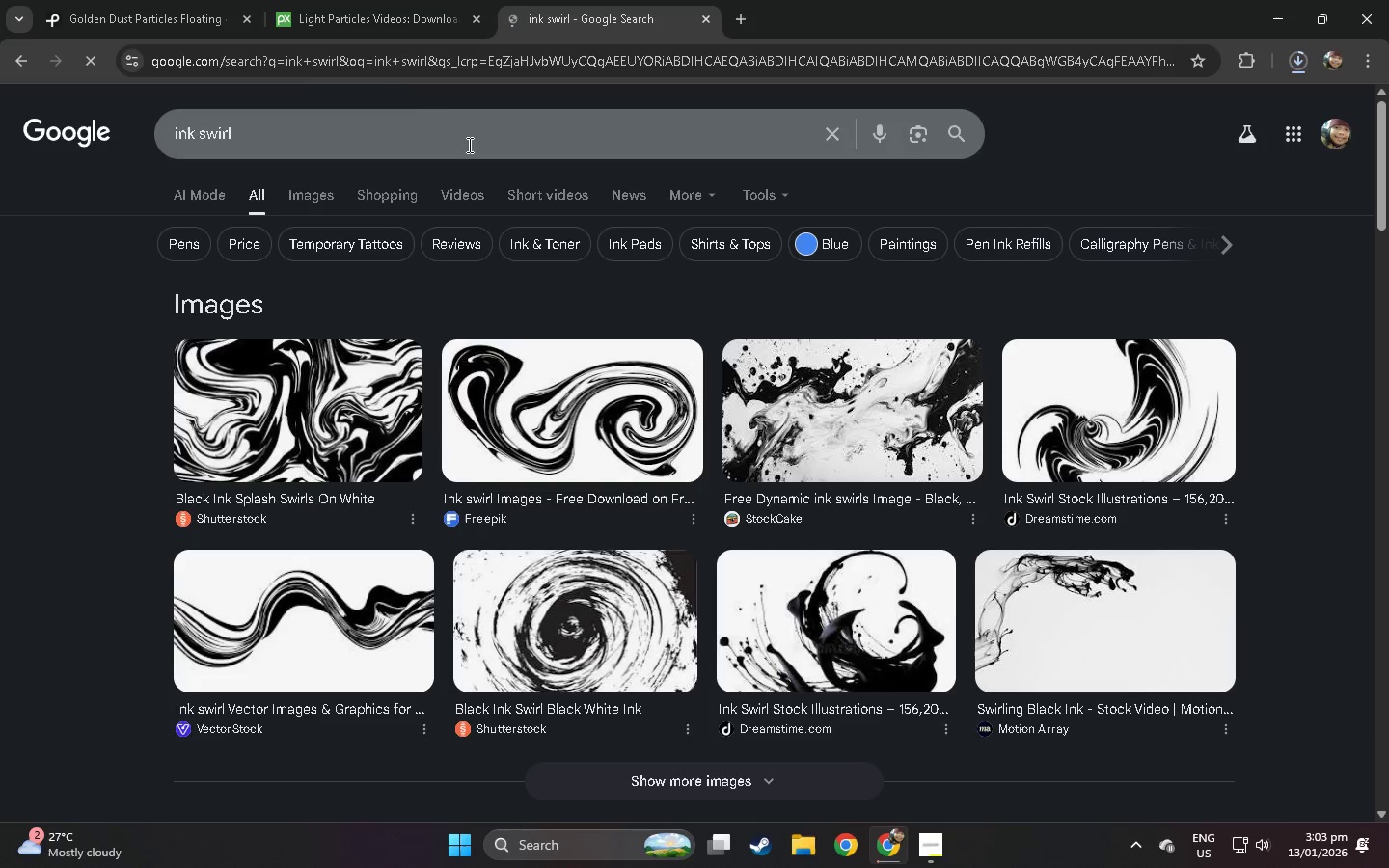 
left_click_drag(start_coordinate=[409, 131], to_coordinate=[183, 132])
 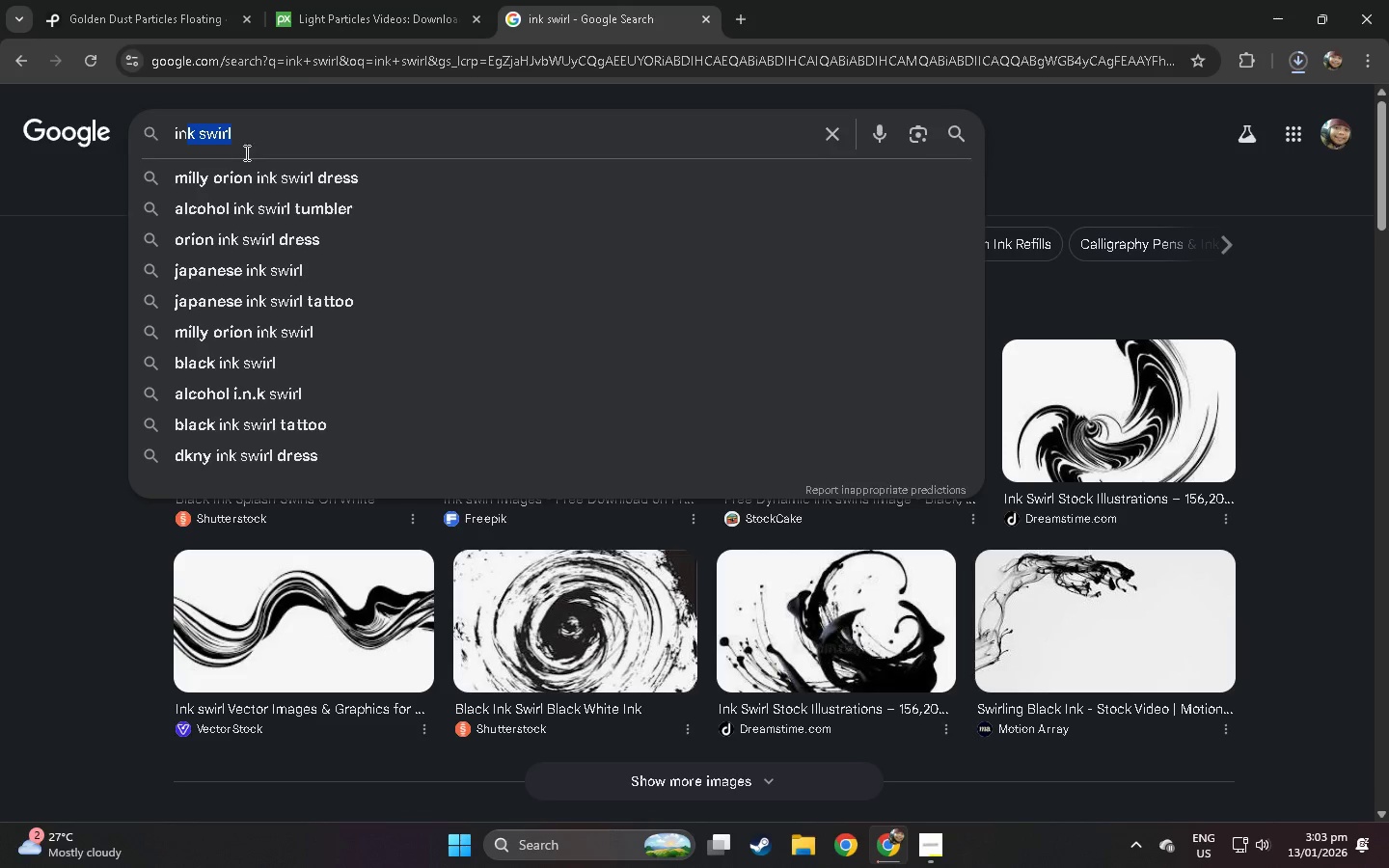 
left_click([255, 147])
 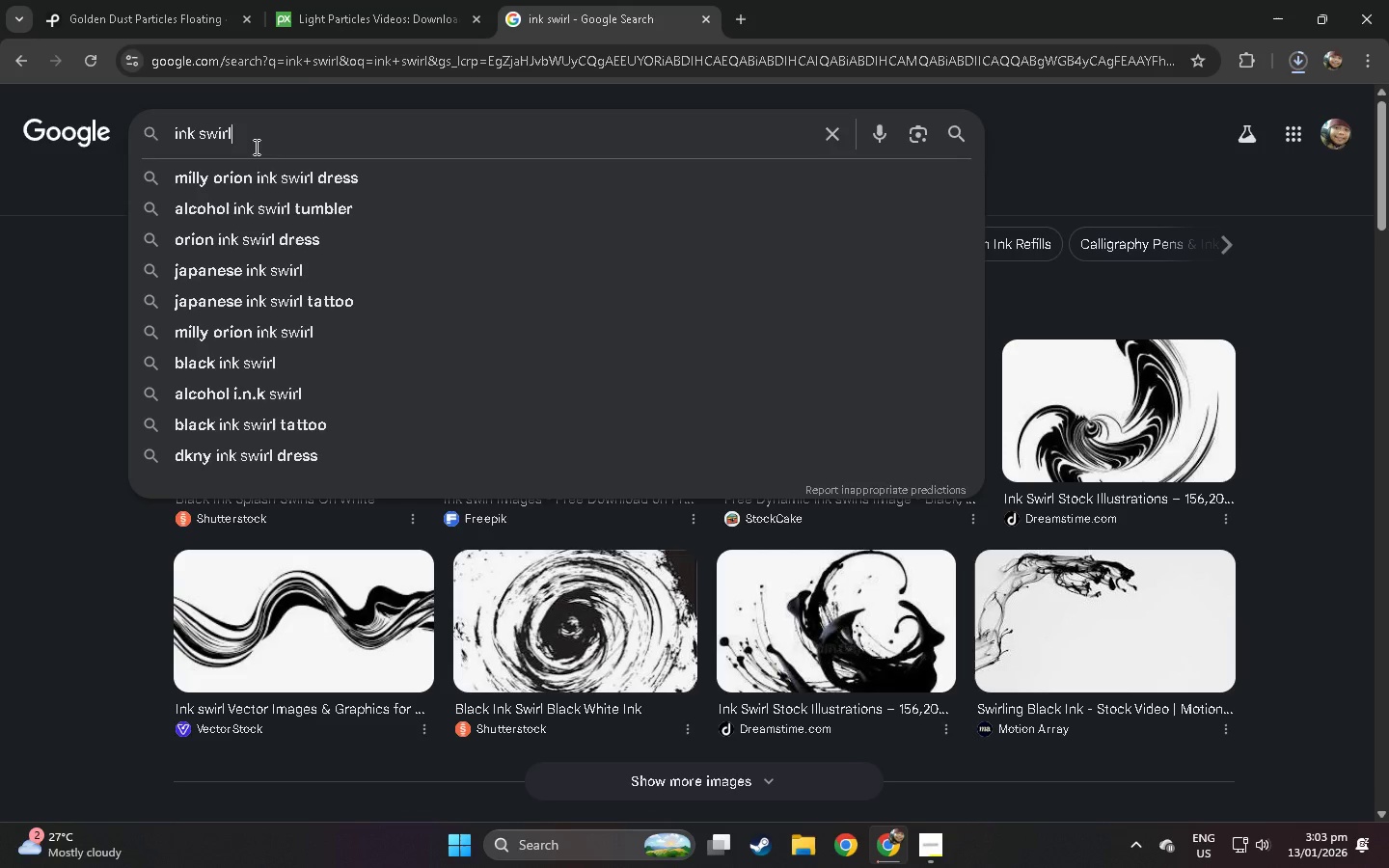 
key(Control+A)
 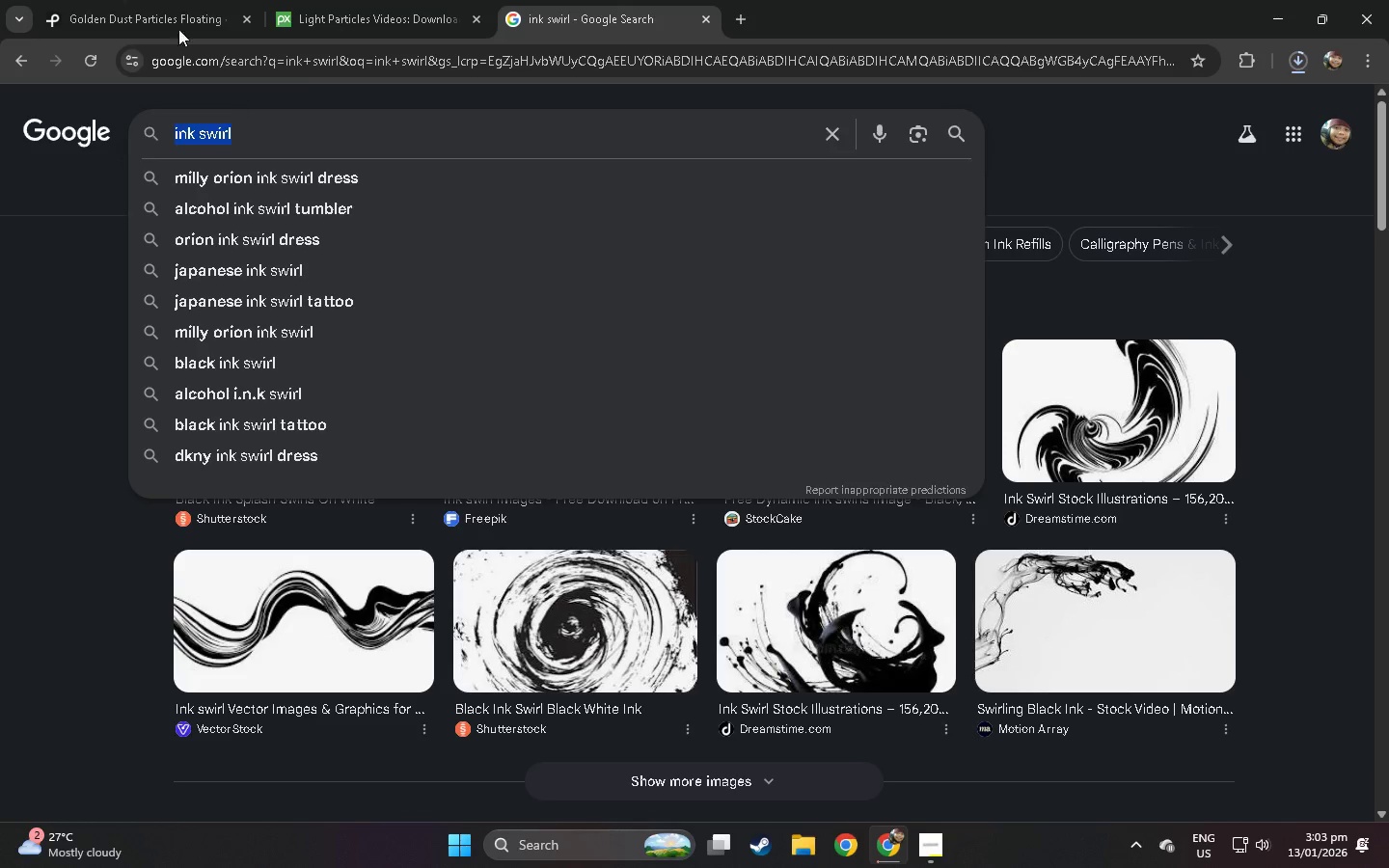 
key(Control+ControlLeft)
 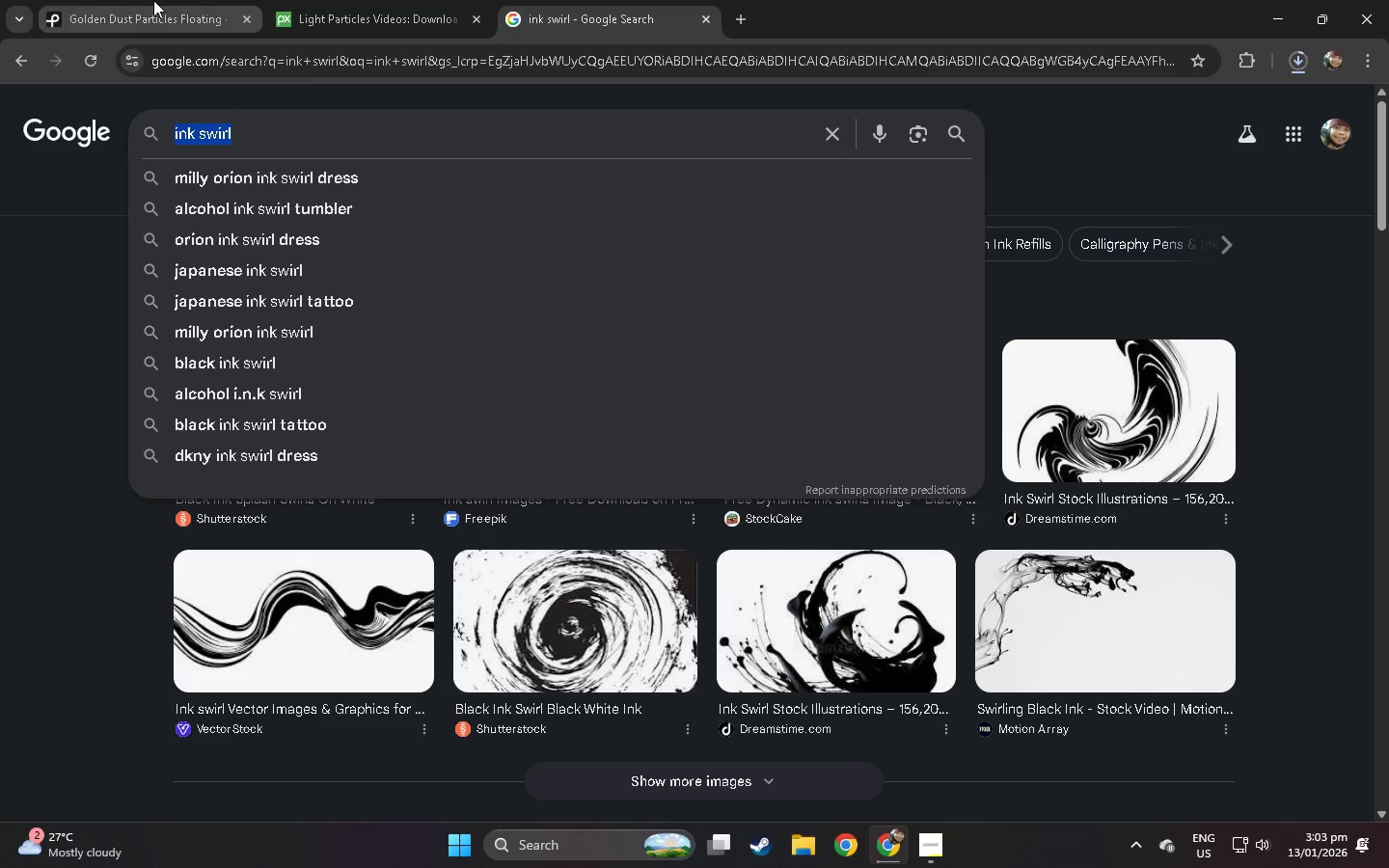 
key(Control+C)
 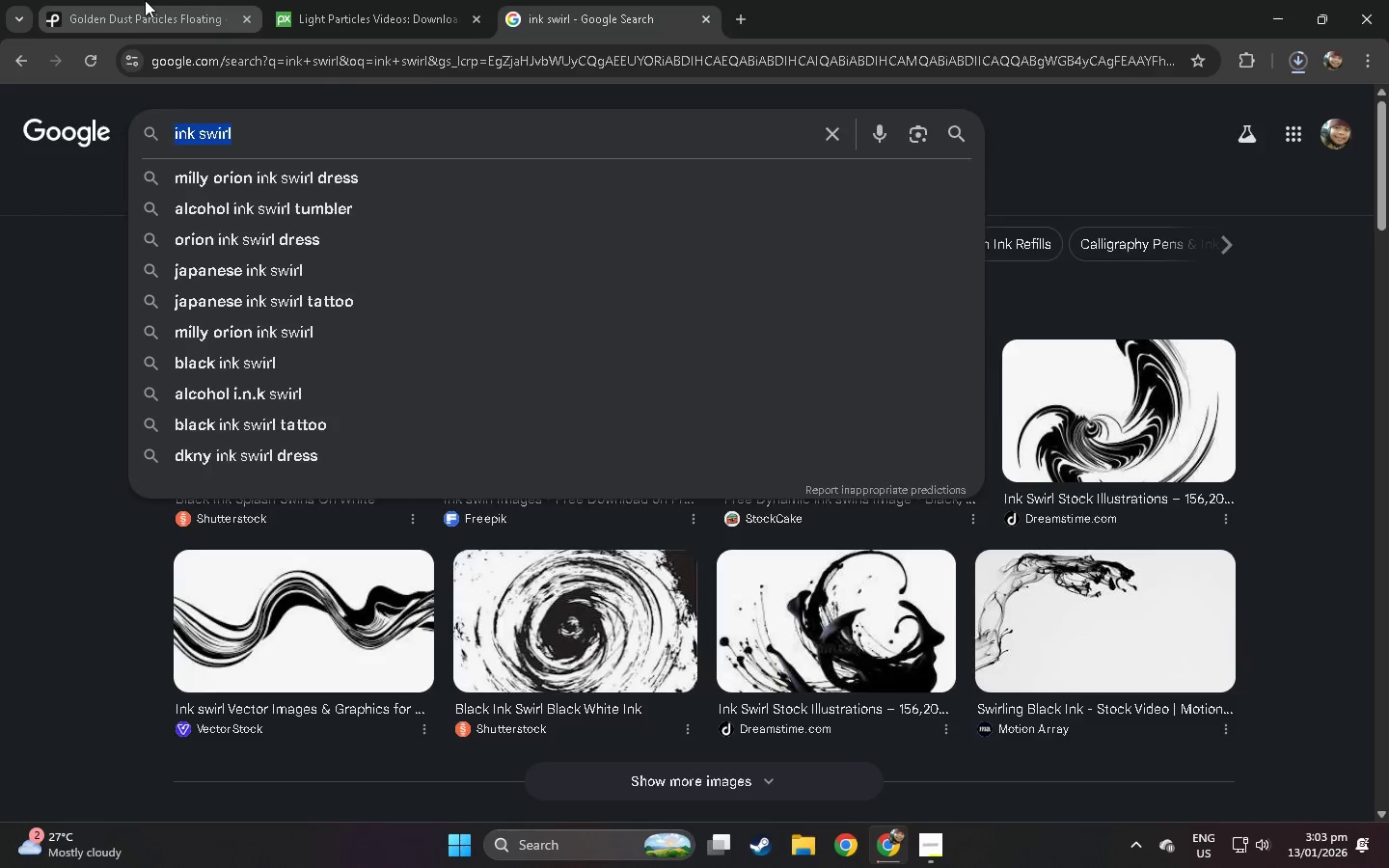 
left_click([145, 0])
 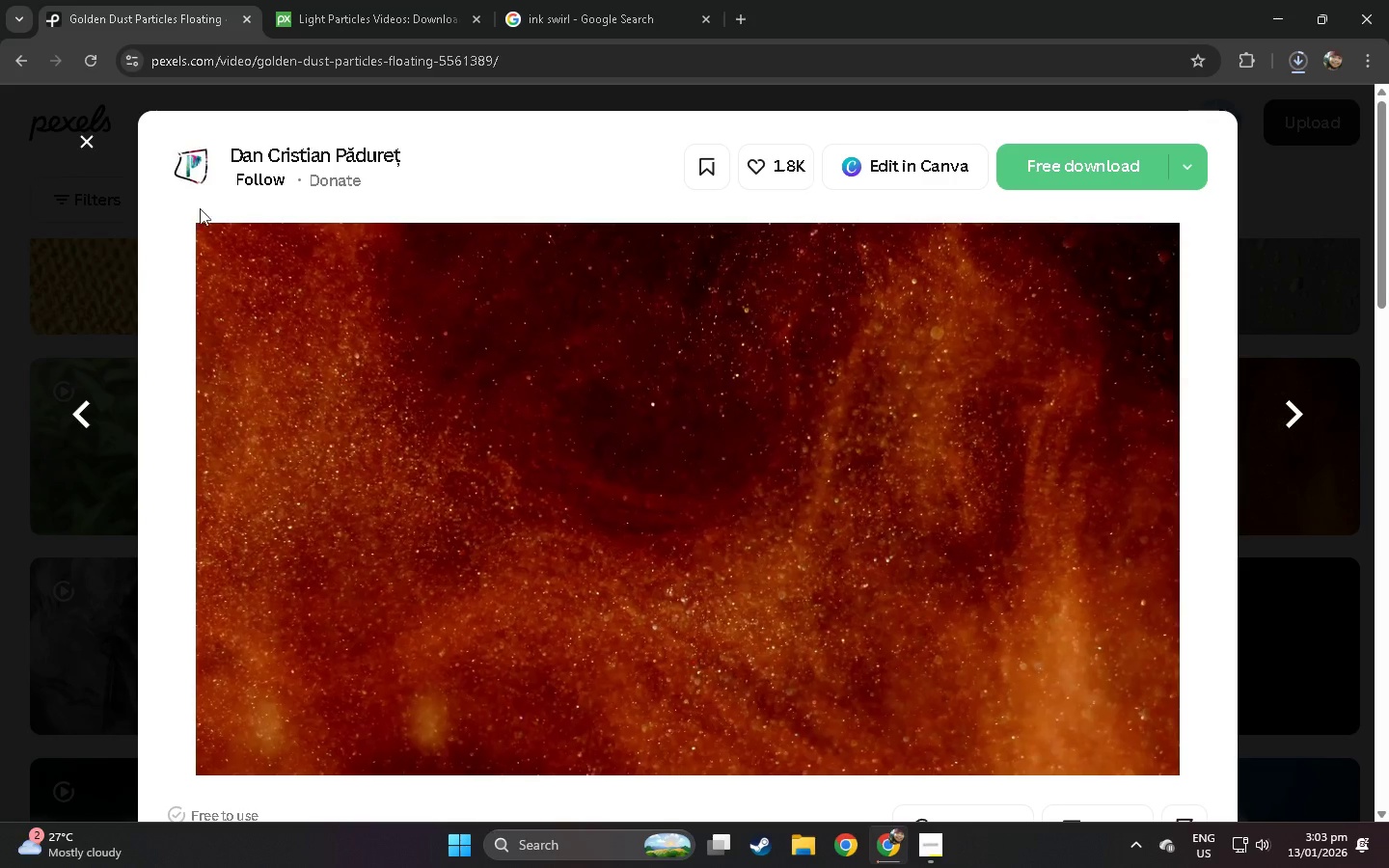 
left_click([63, 232])
 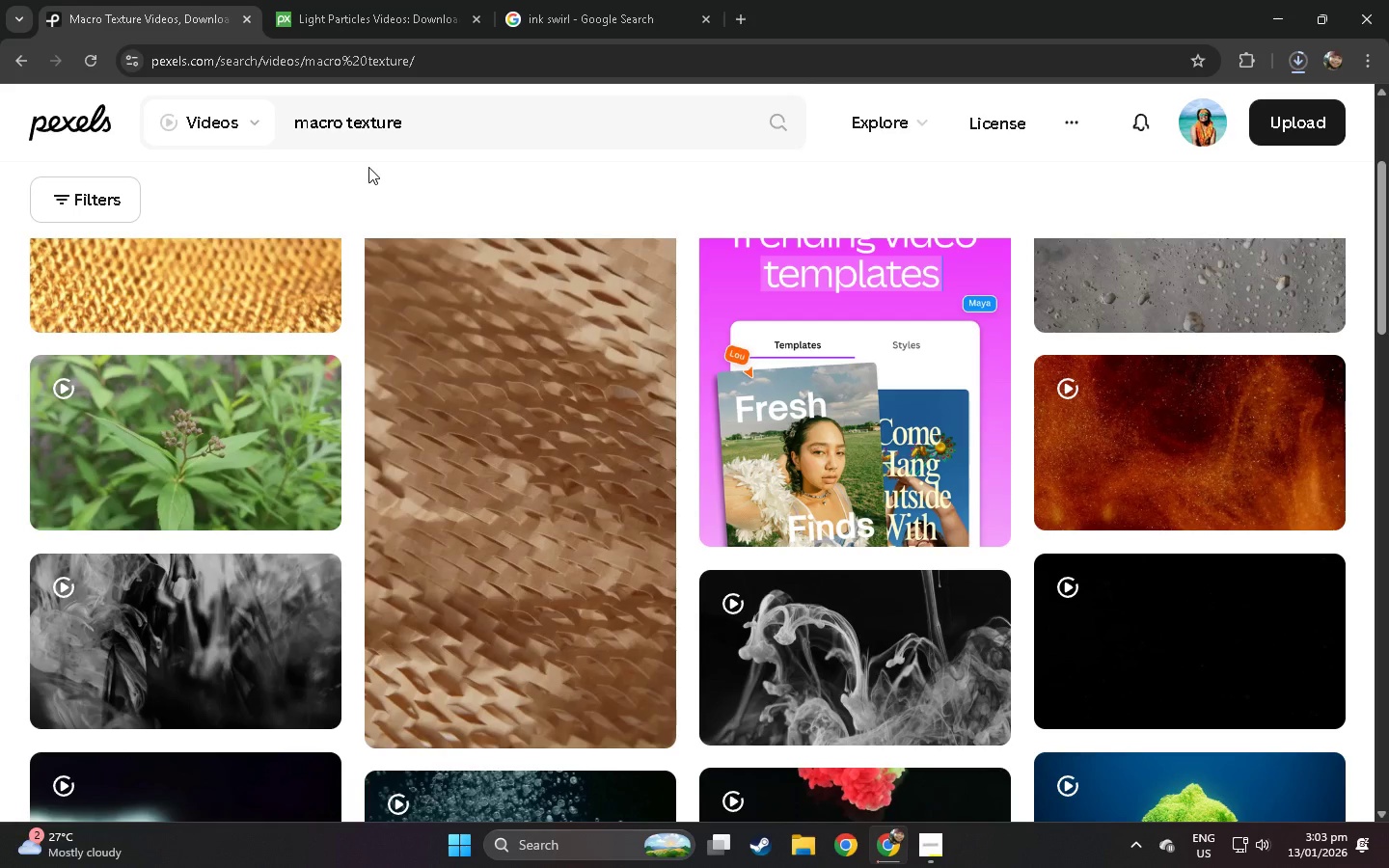 
left_click_drag(start_coordinate=[414, 142], to_coordinate=[210, 133])
 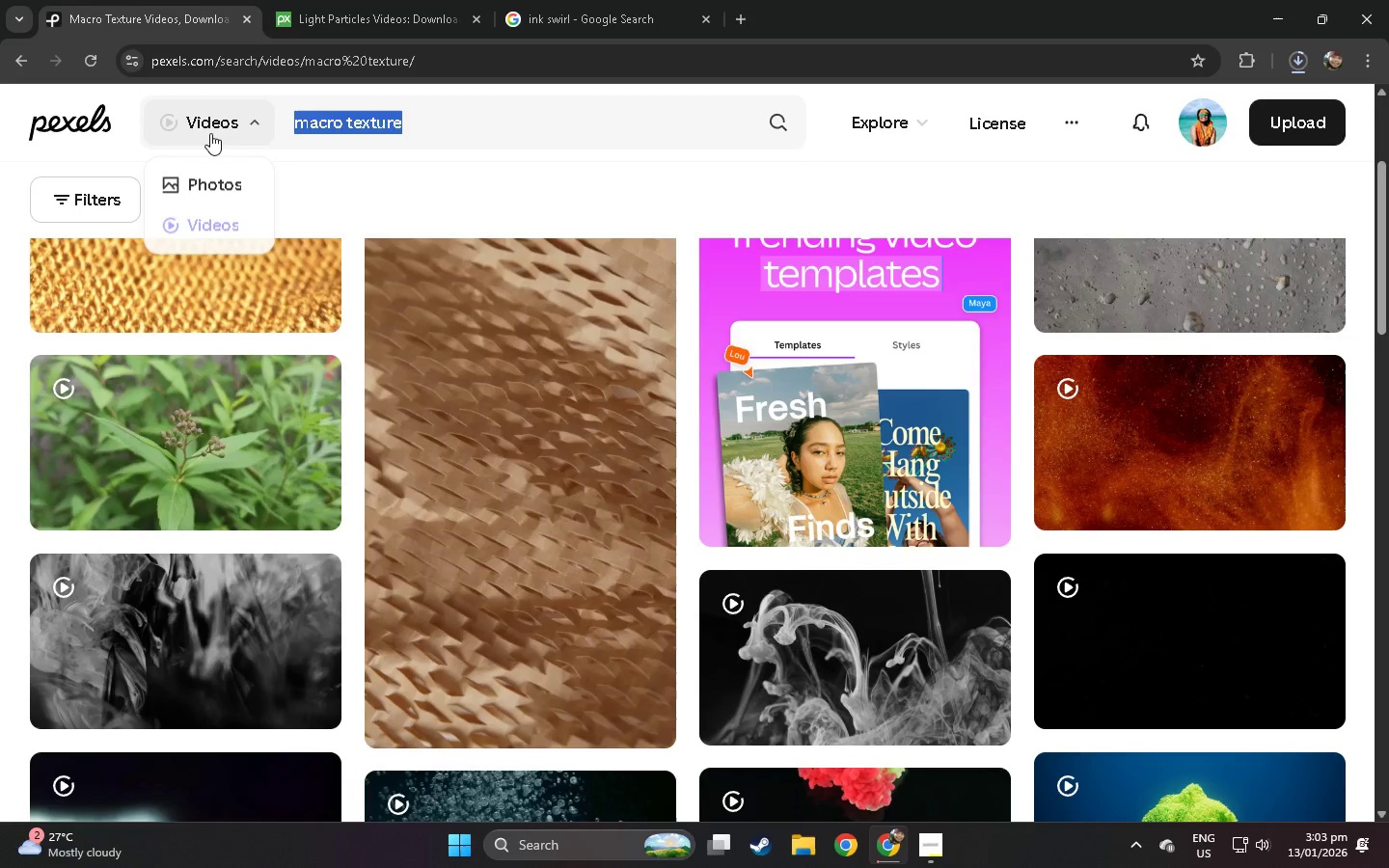 
key(Control+ControlLeft)
 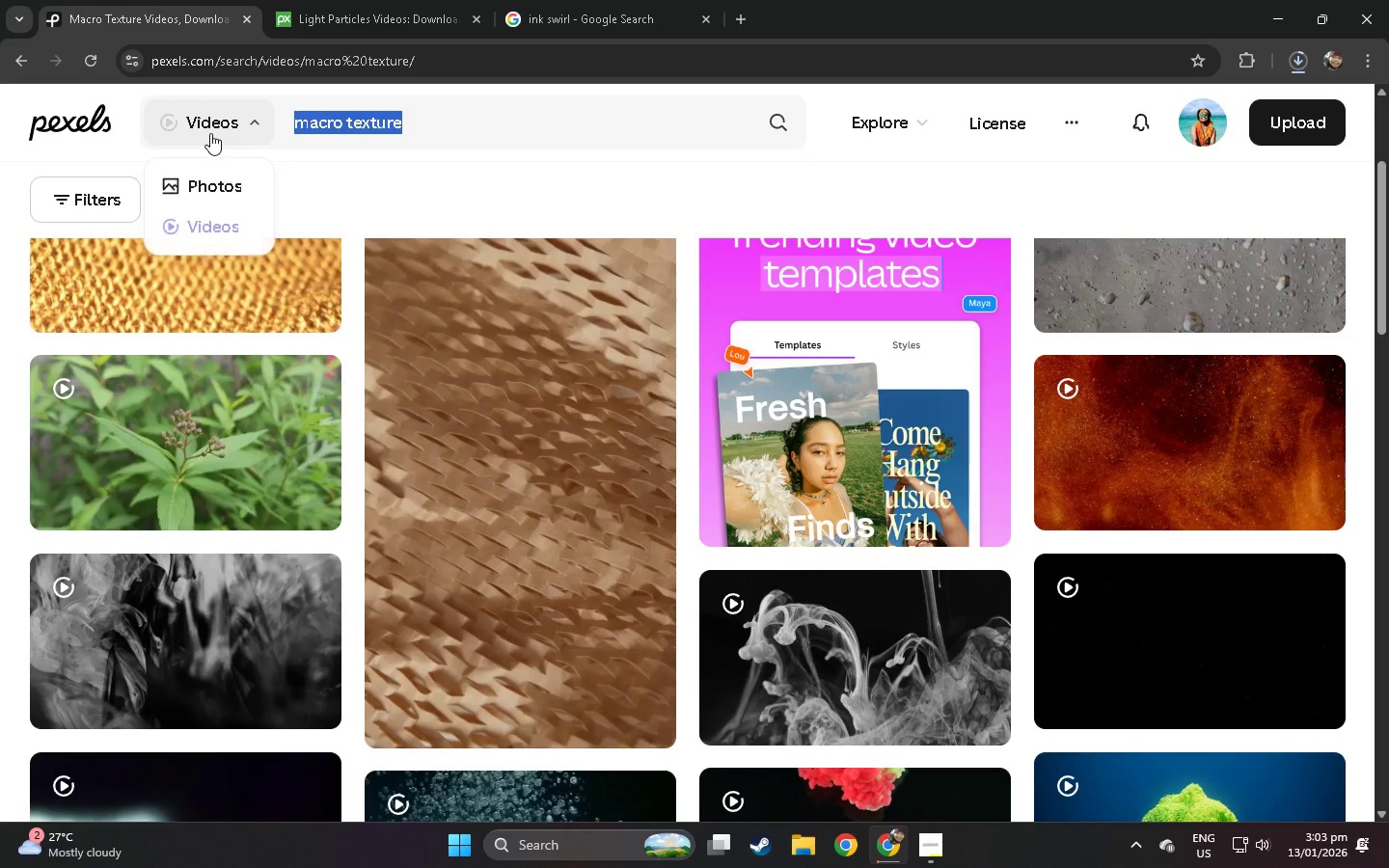 
key(Control+V)
 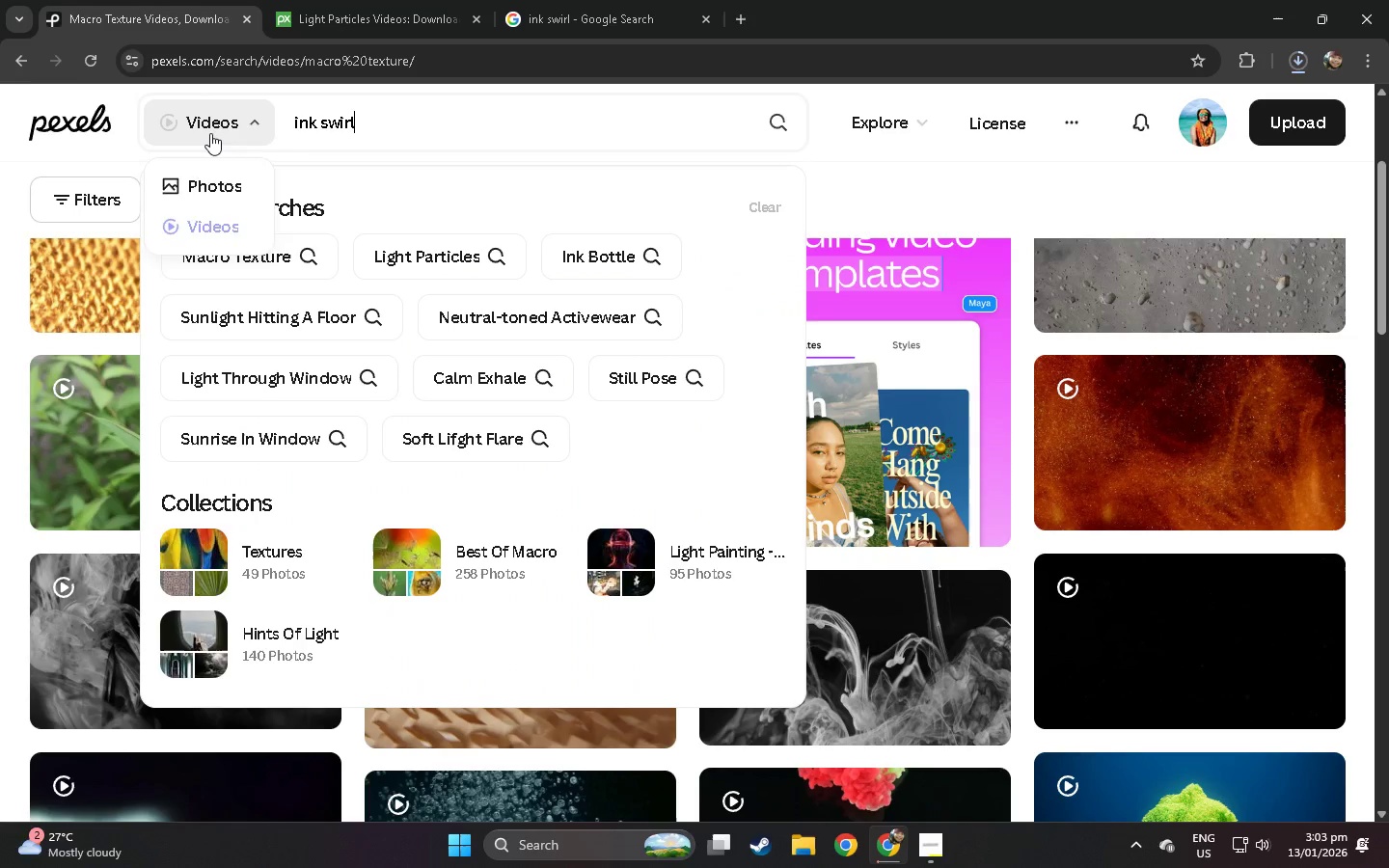 
key(NumpadEnter)
 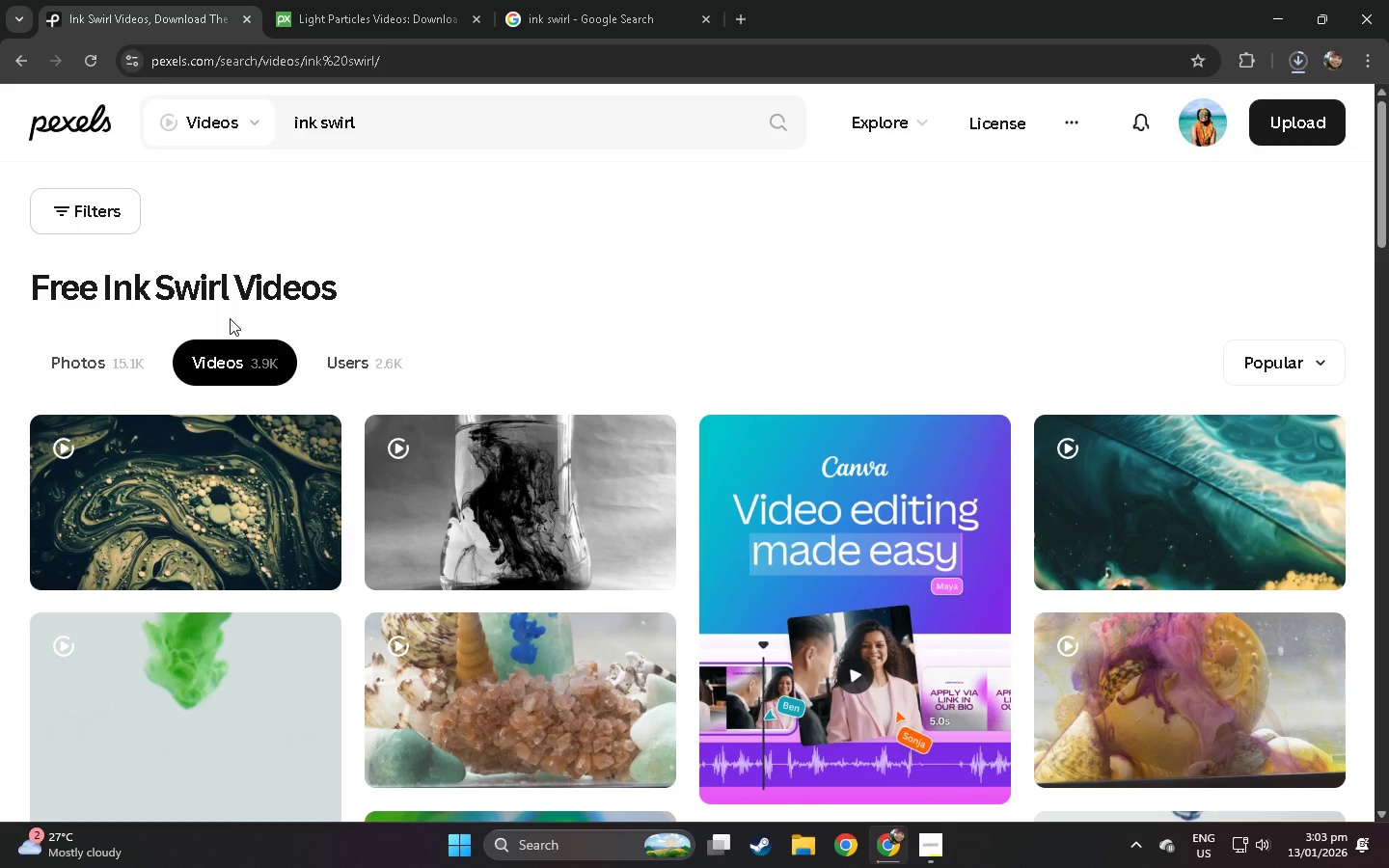 
scroll: coordinate [226, 342], scroll_direction: down, amount: 20.0
 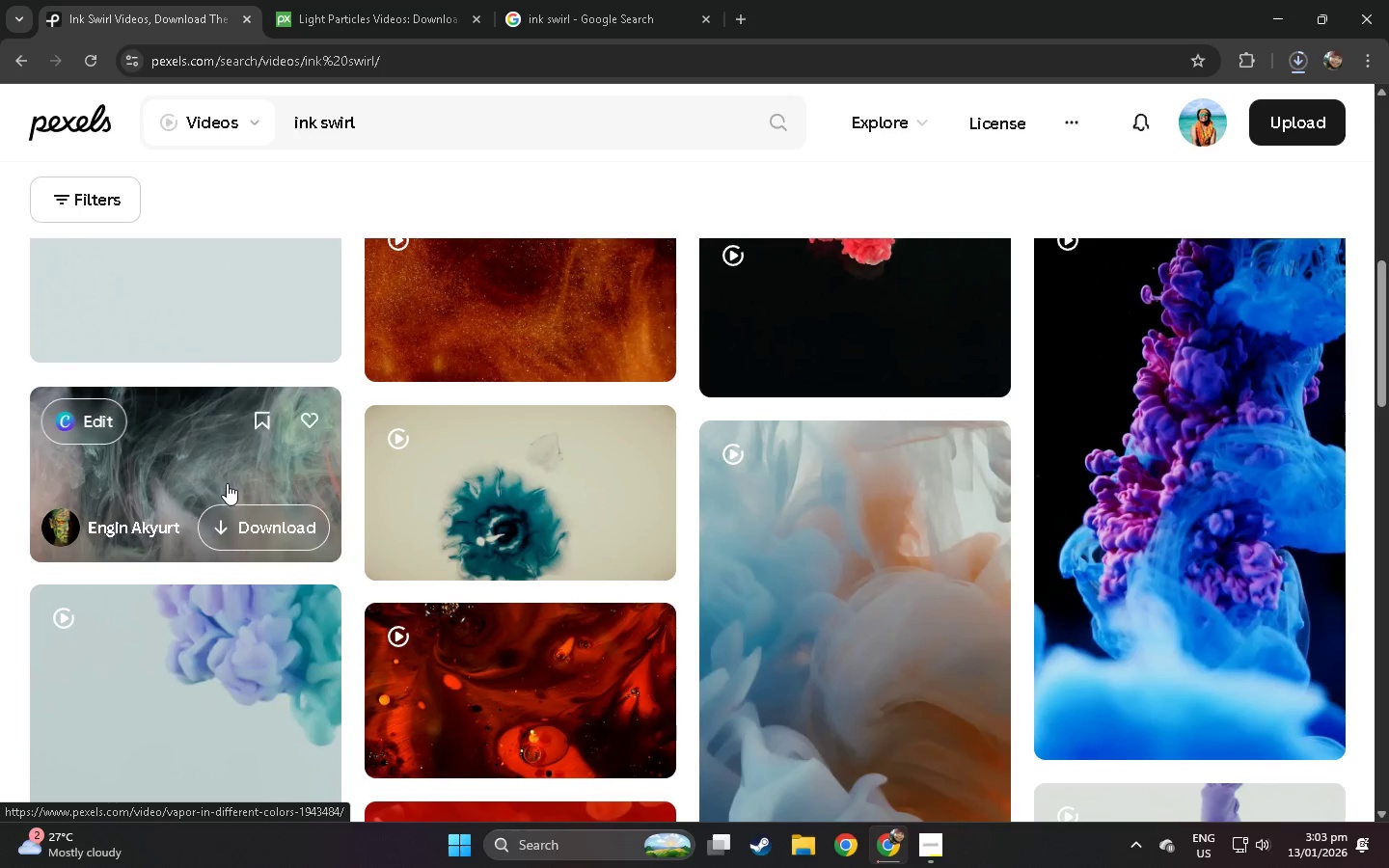 
scroll: coordinate [436, 406], scroll_direction: up, amount: 20.0
 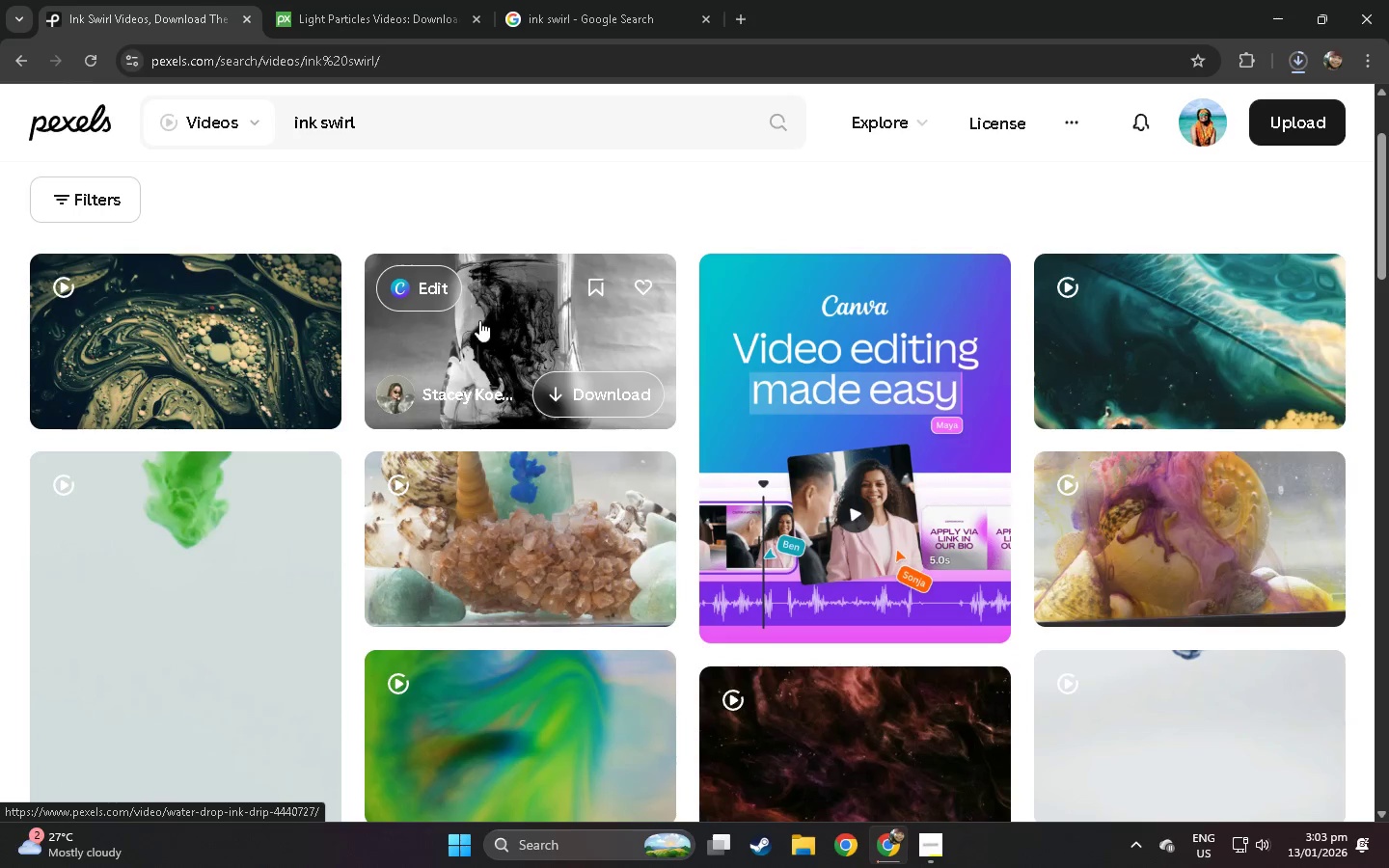 
left_click([518, 296])
 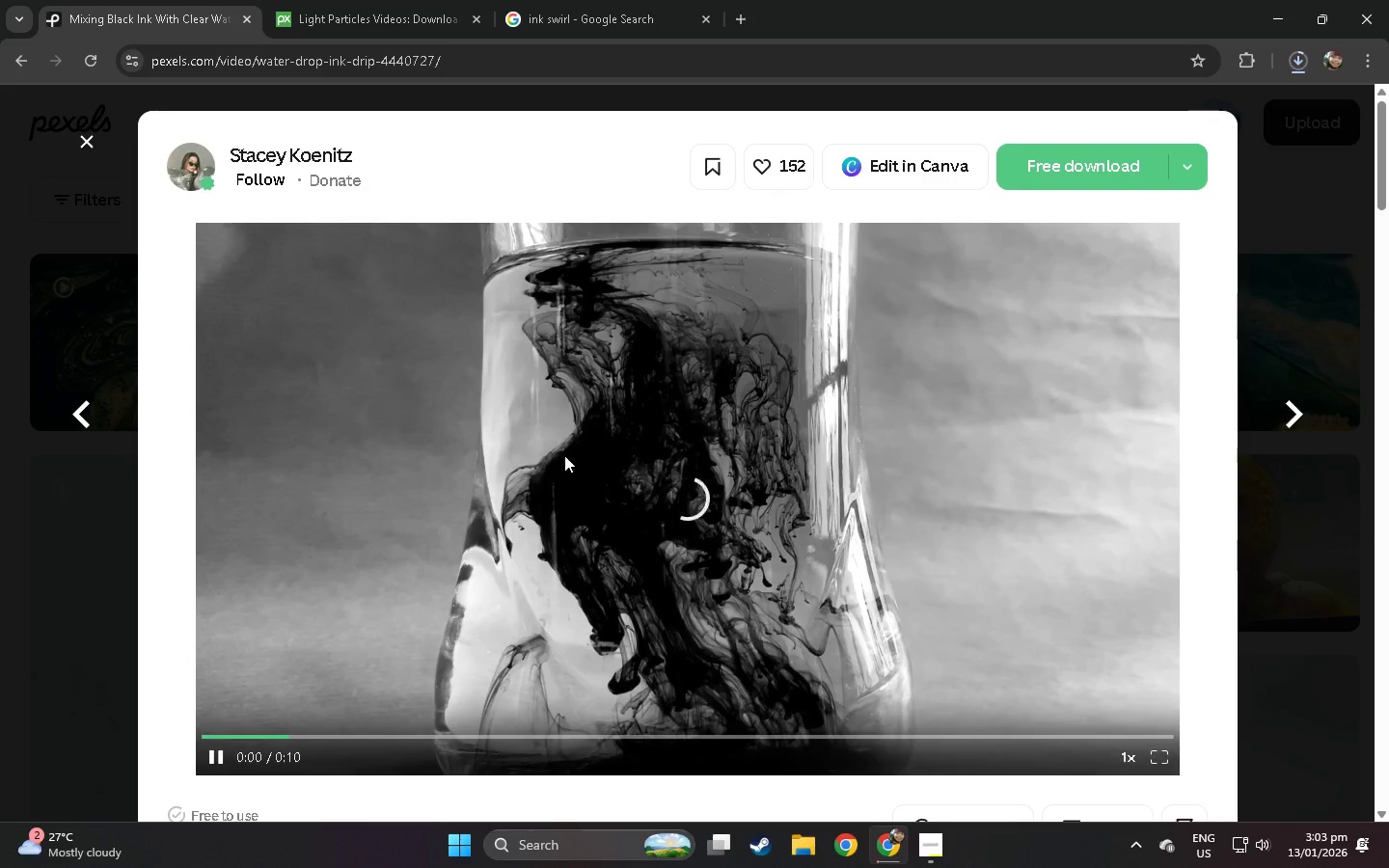 
left_click_drag(start_coordinate=[250, 739], to_coordinate=[179, 741])
 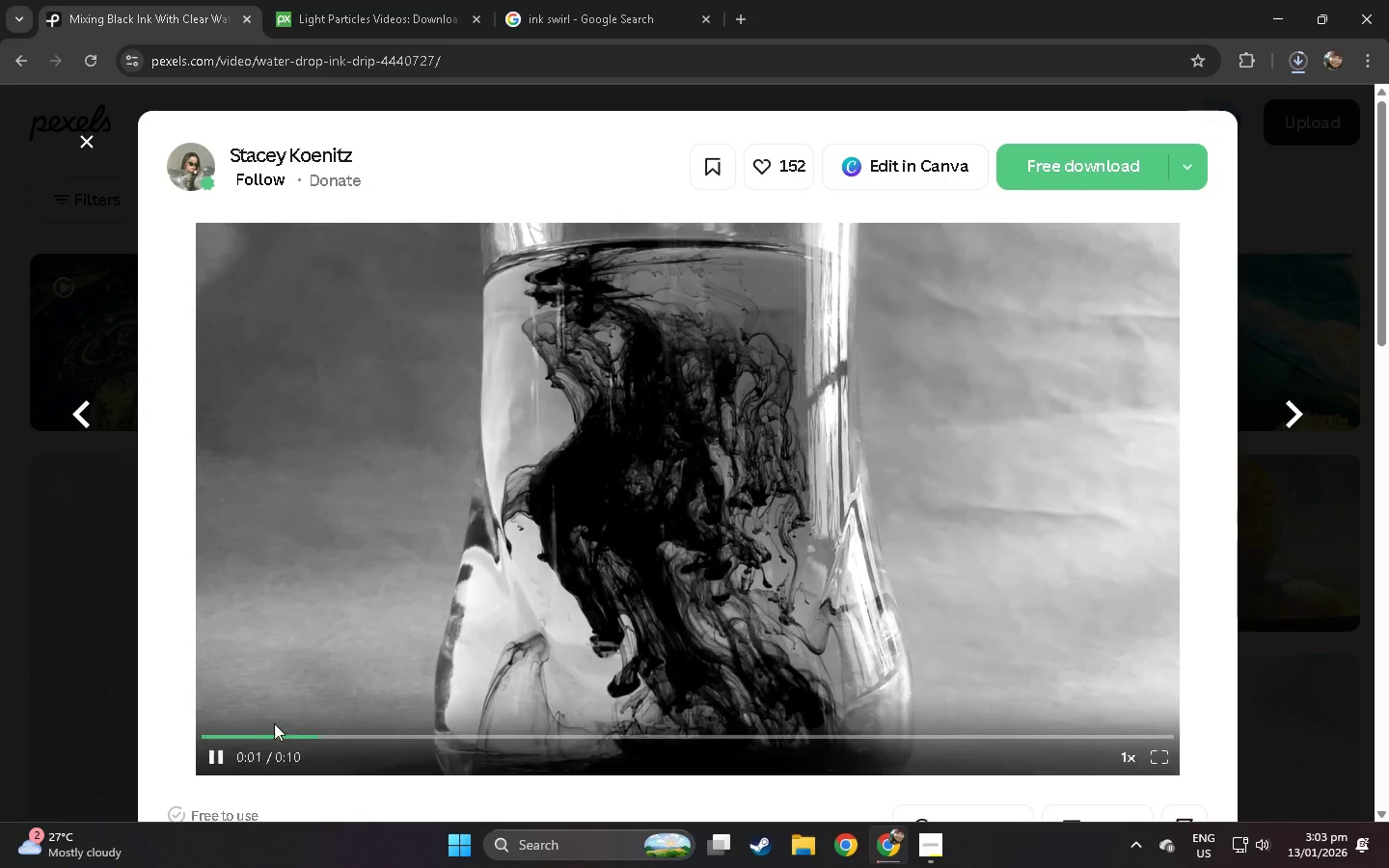 
left_click_drag(start_coordinate=[267, 736], to_coordinate=[192, 738])
 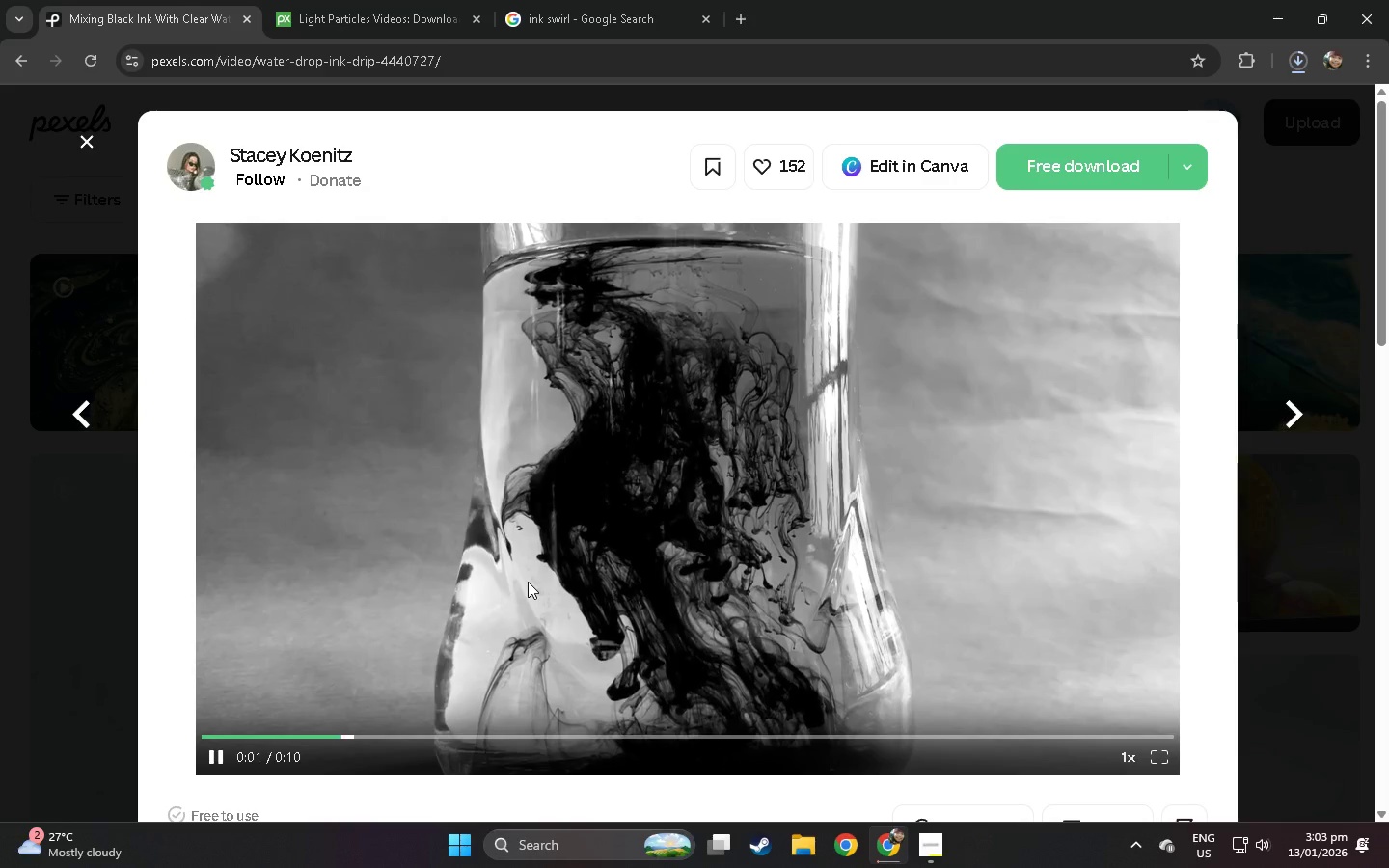 
left_click([528, 582])
 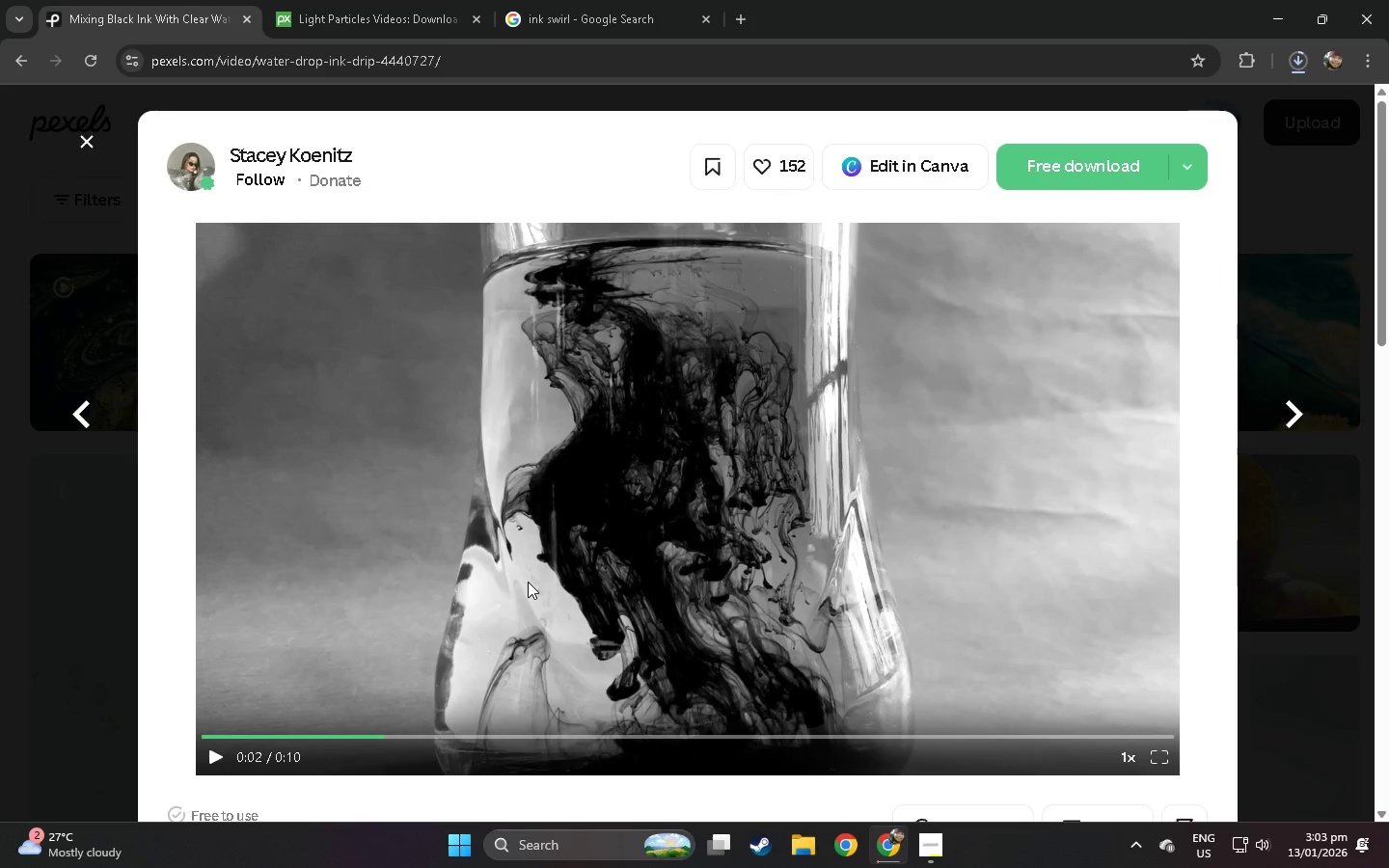 
left_click([7, 581])
 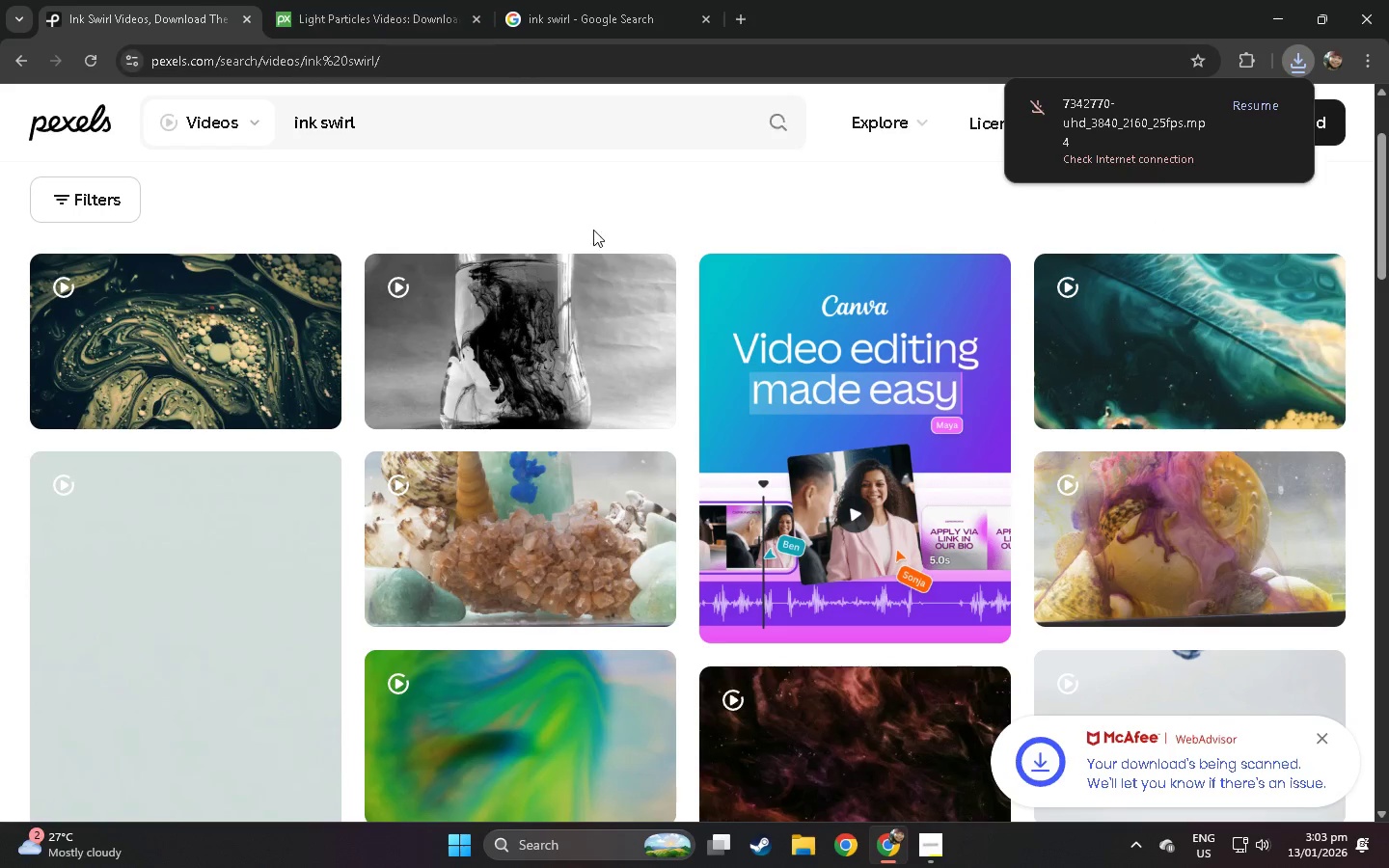 
wait(5.39)
 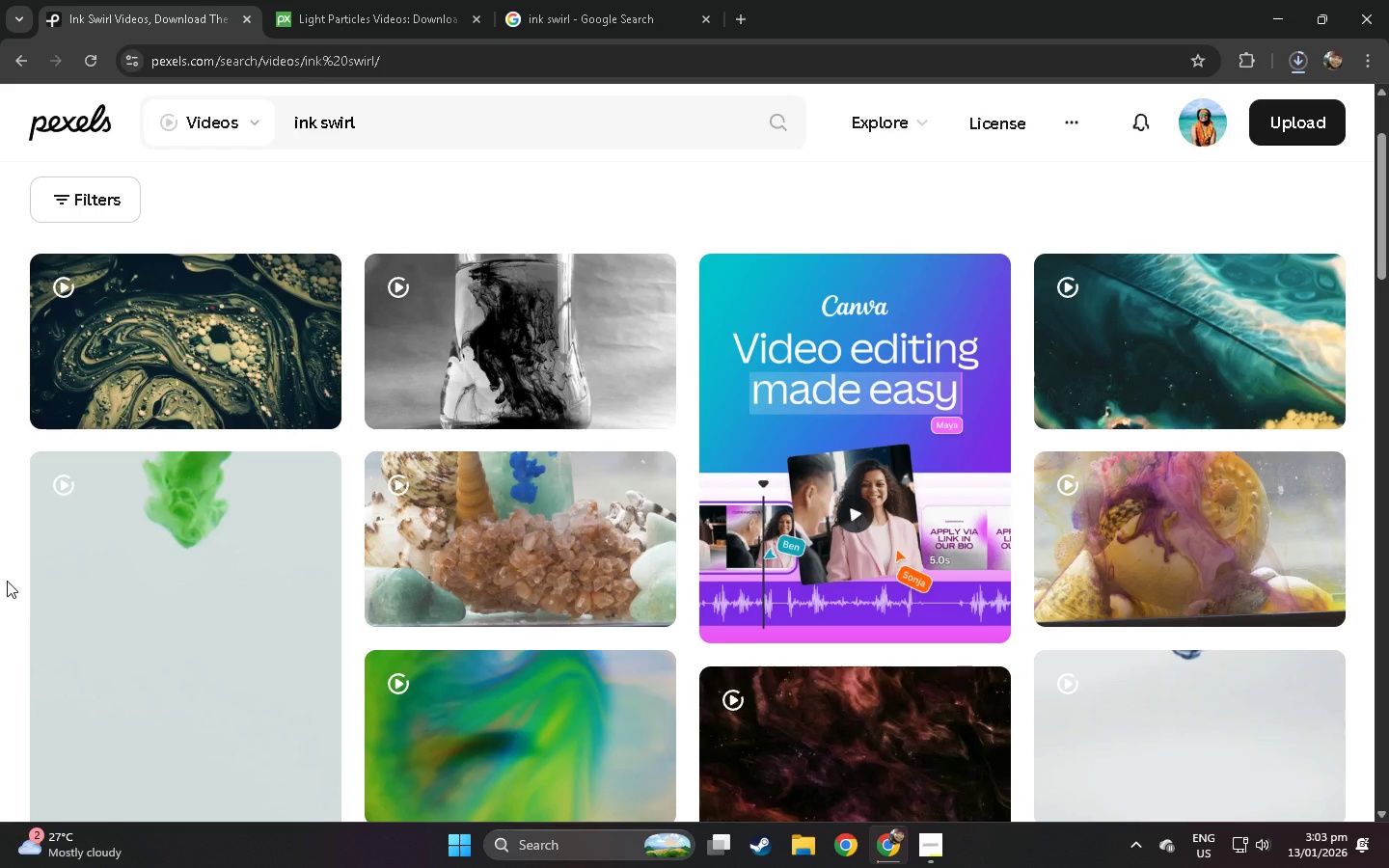 
left_click([1254, 103])
 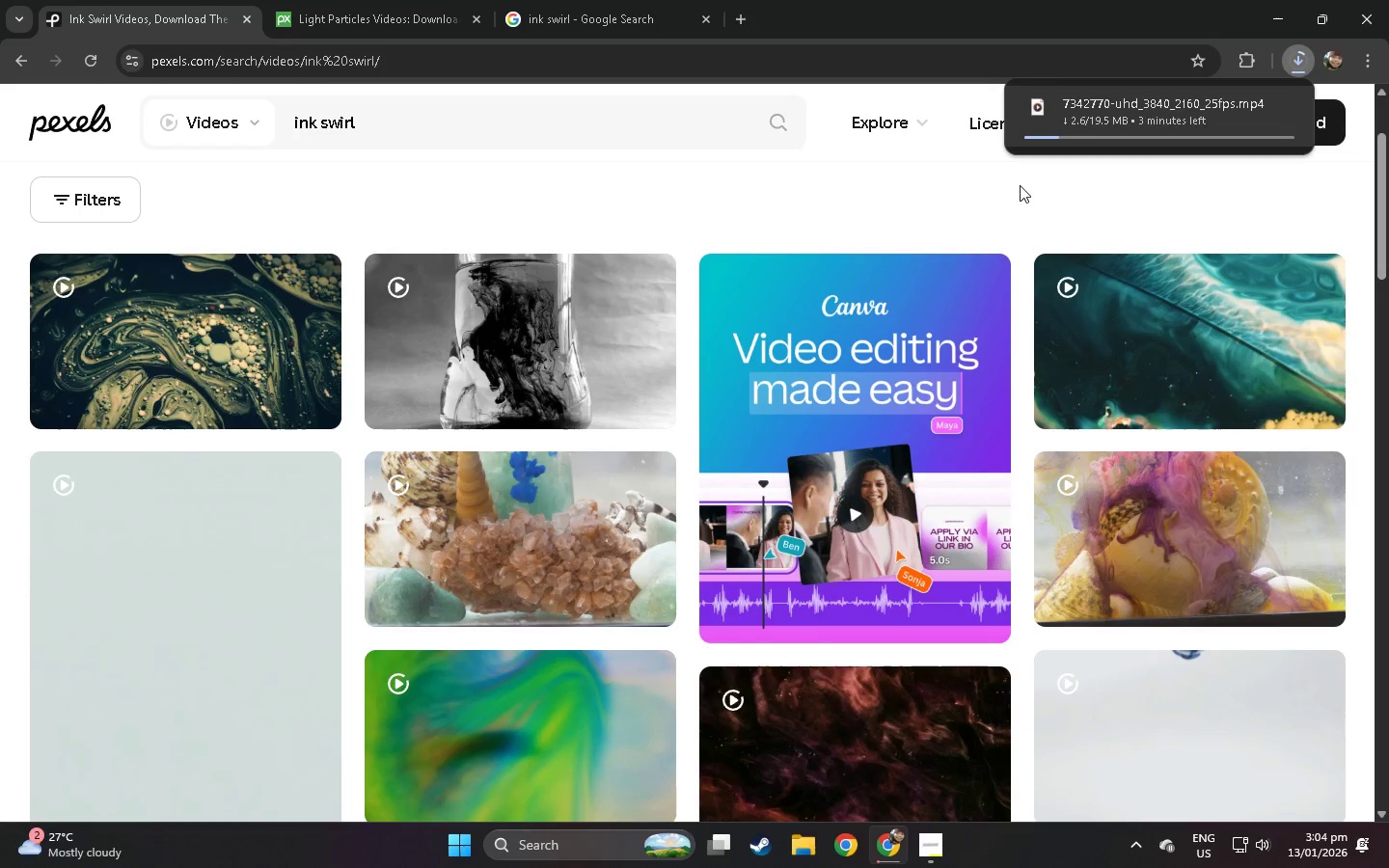 
wait(10.72)
 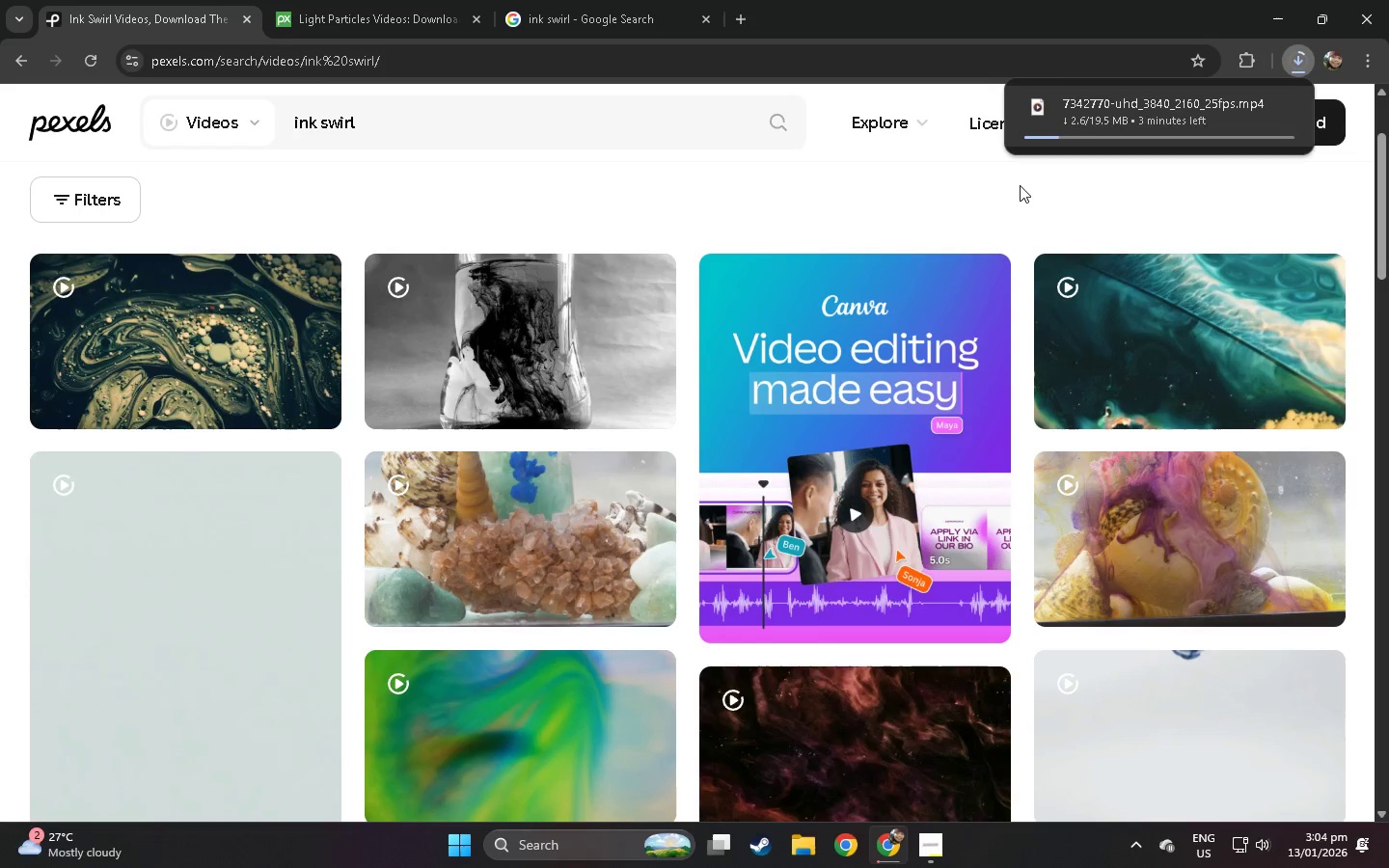 
left_click([911, 208])
 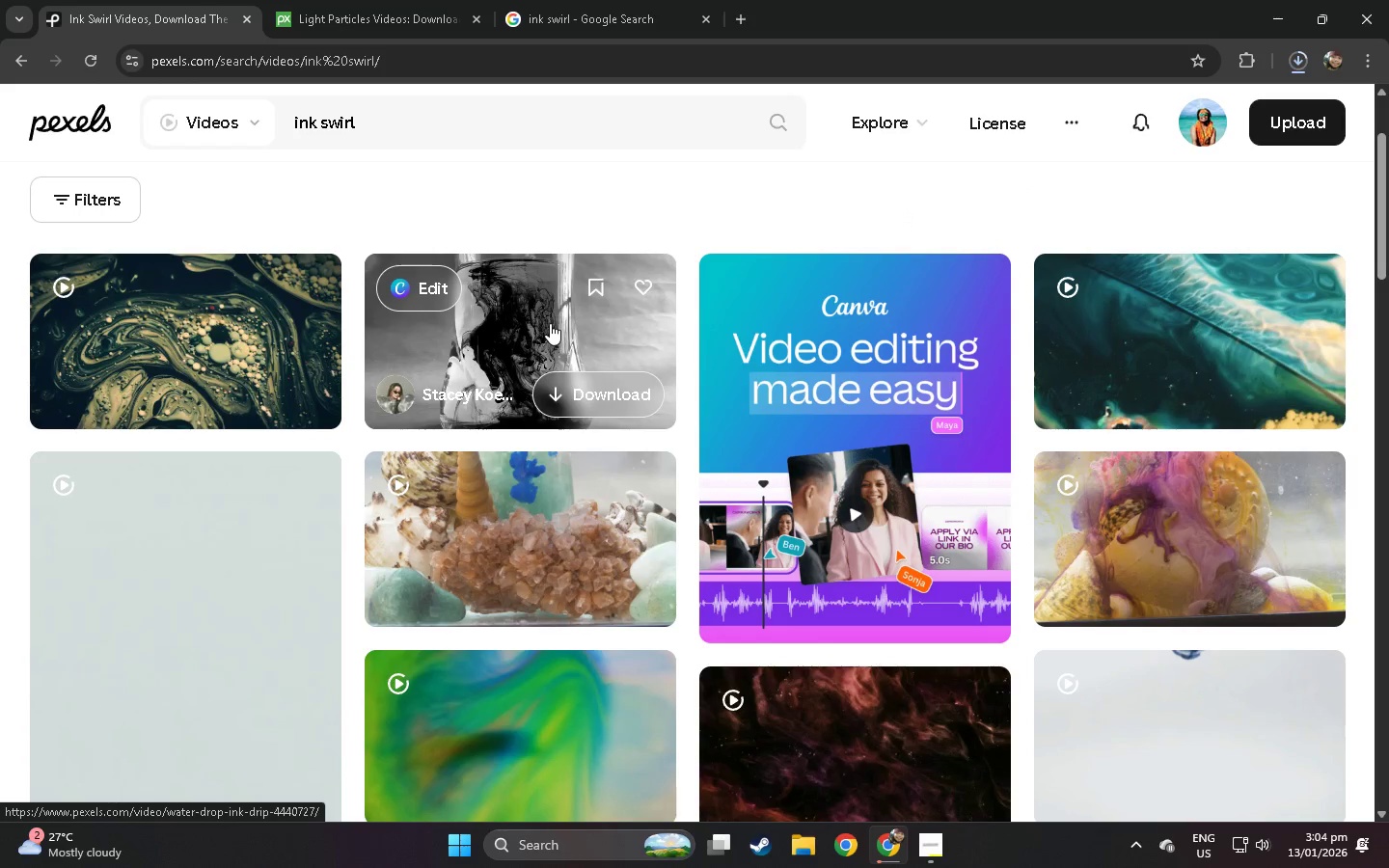 
scroll: coordinate [550, 325], scroll_direction: down, amount: 4.0
 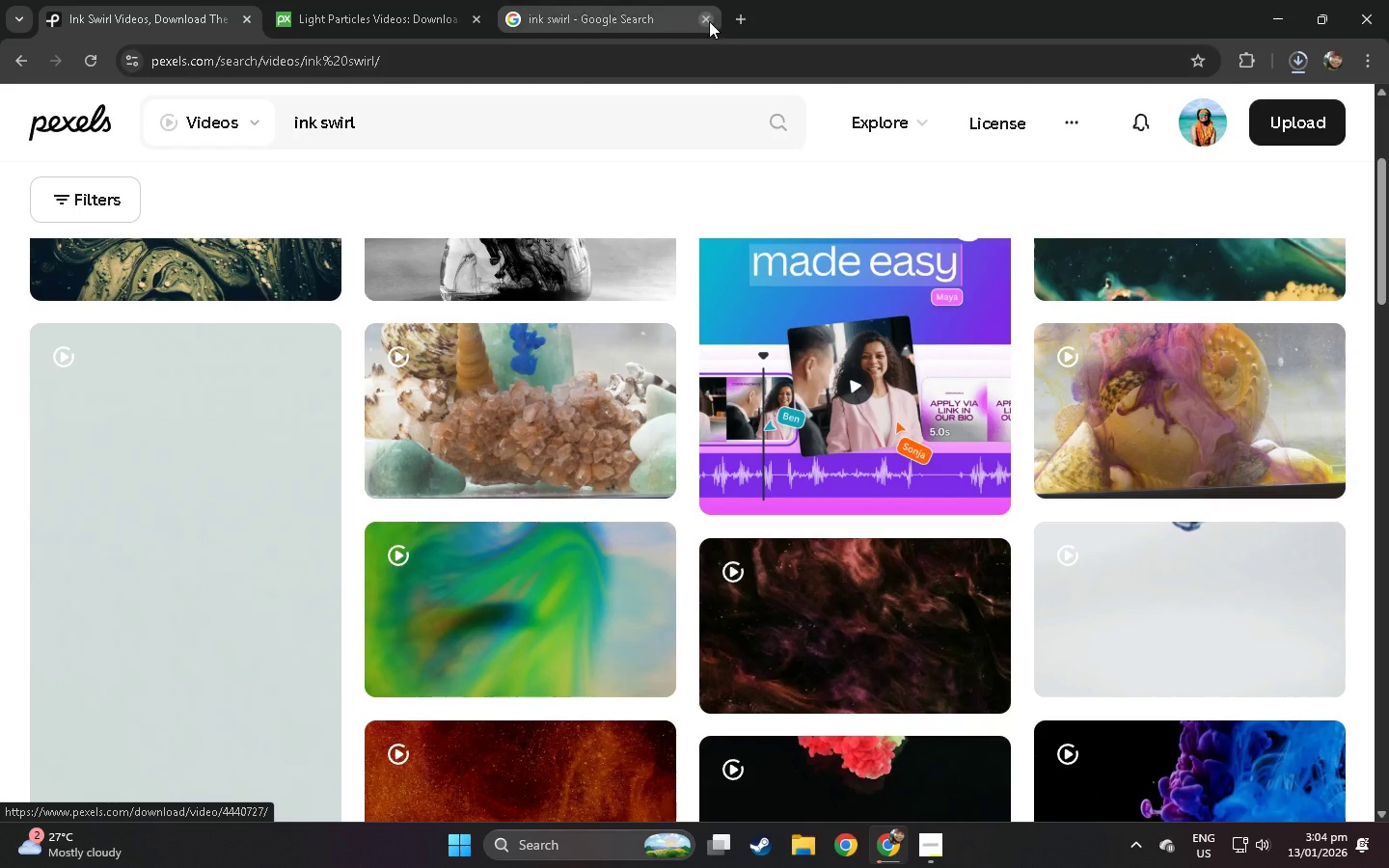 
double_click([569, 63])
 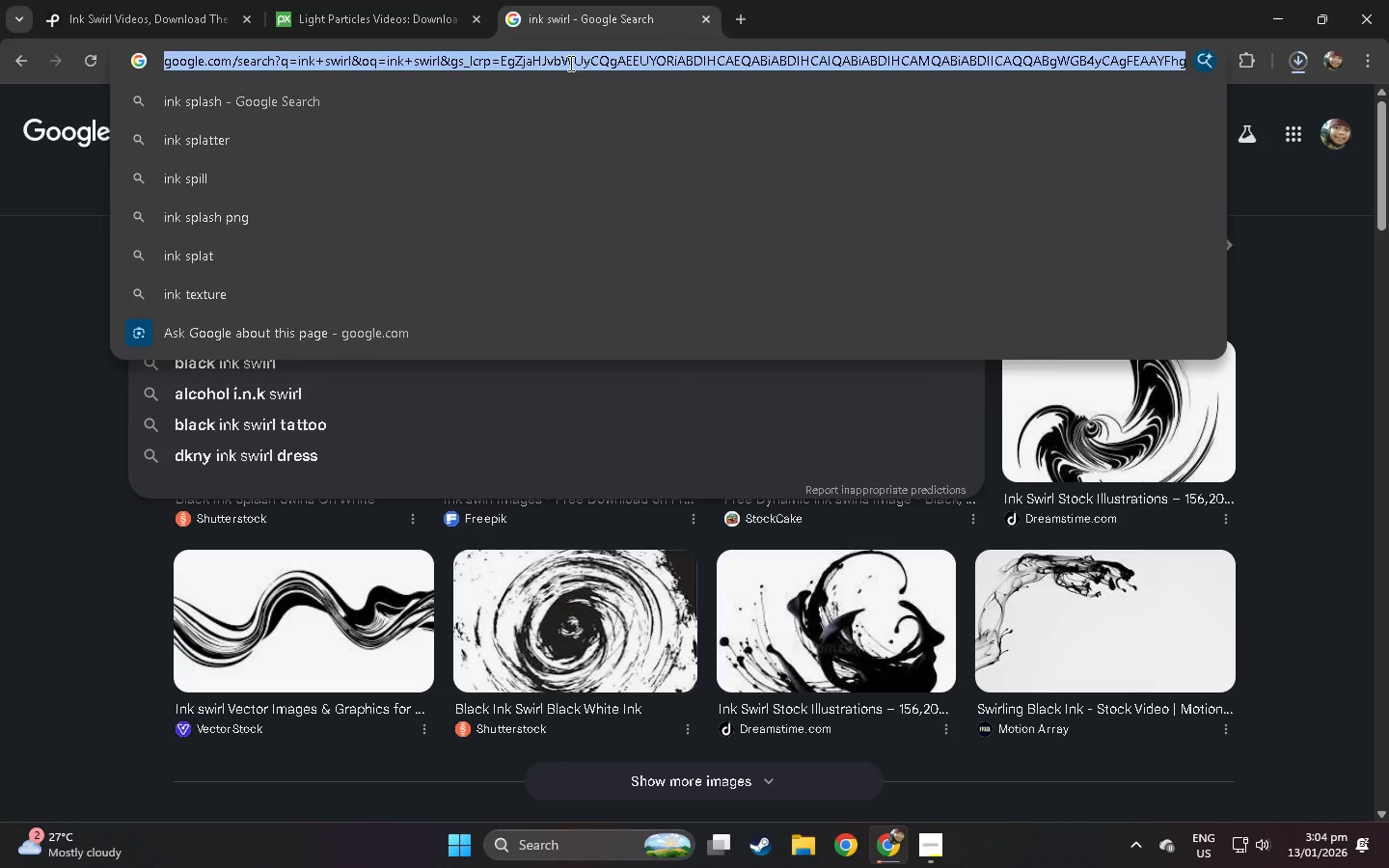 
type(pex)
 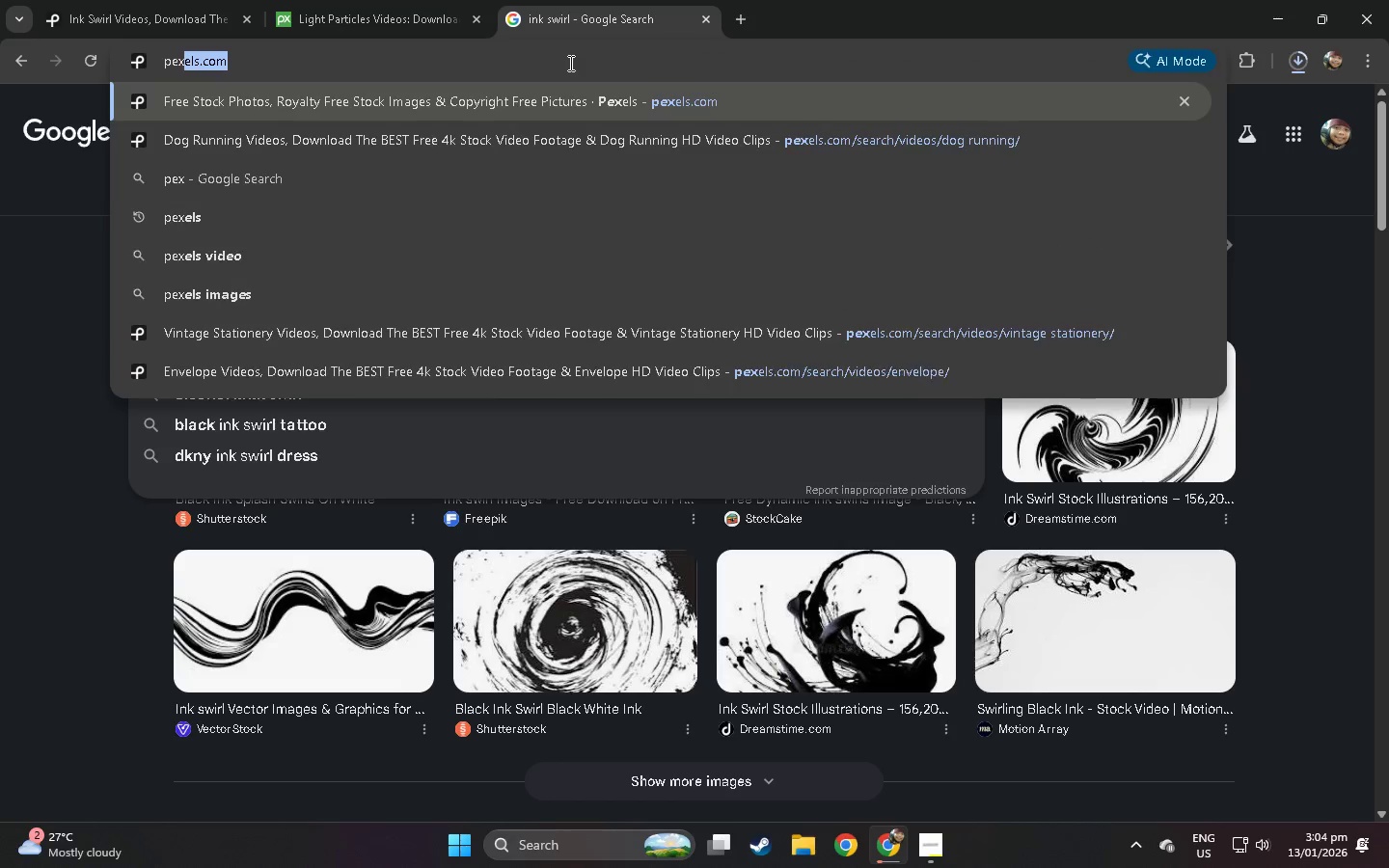 
key(Enter)
 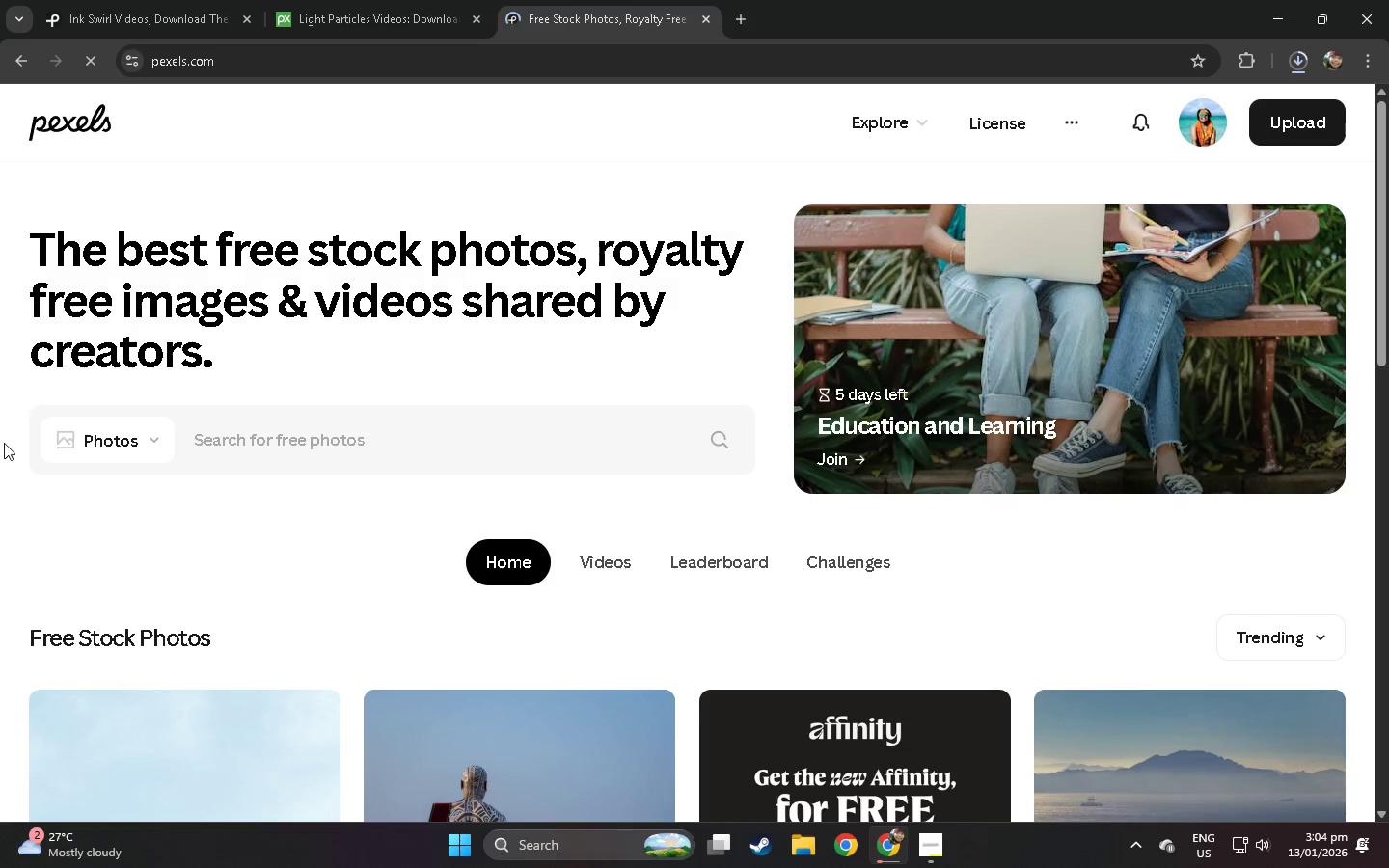 
left_click([81, 430])
 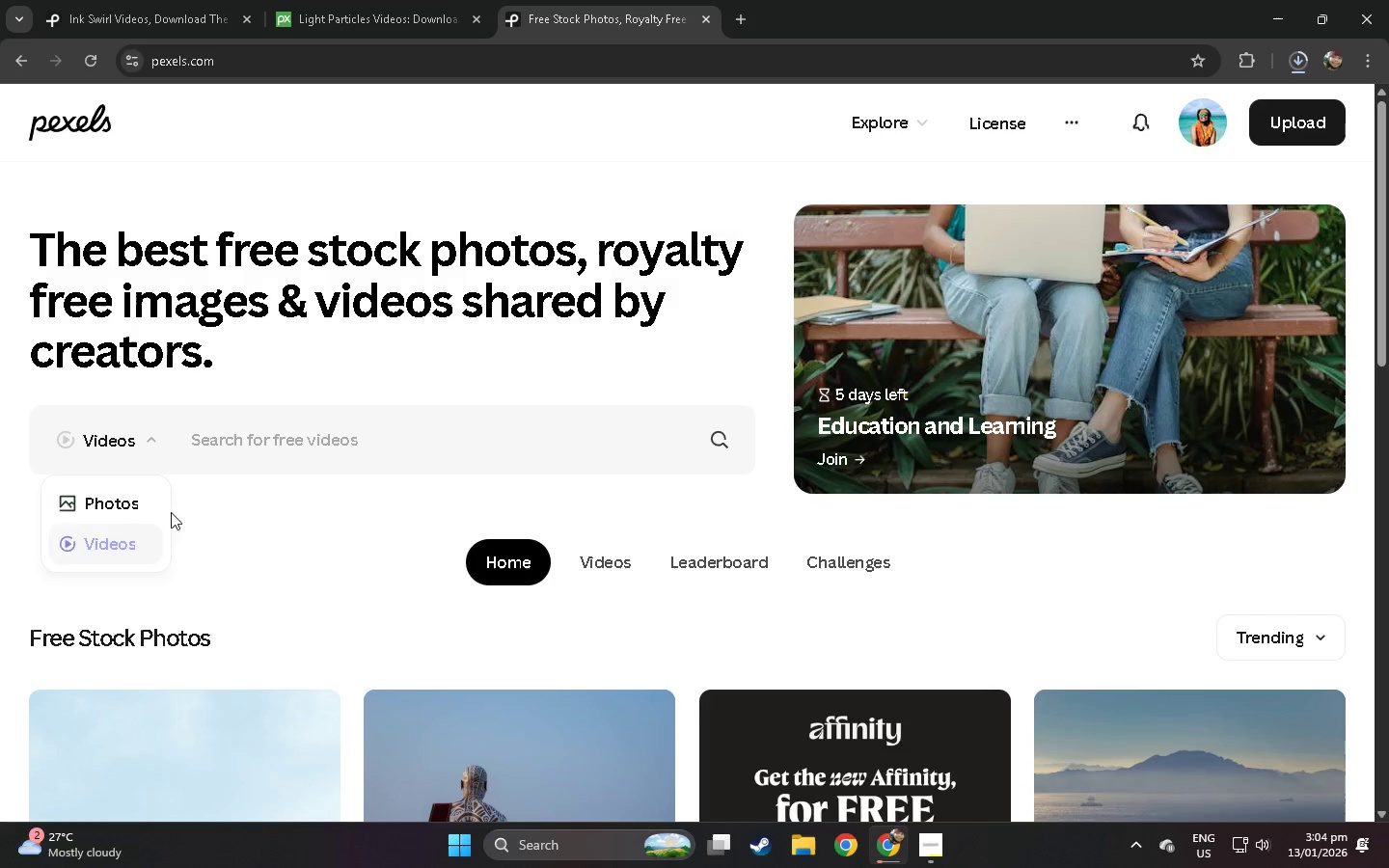 
double_click([366, 431])
 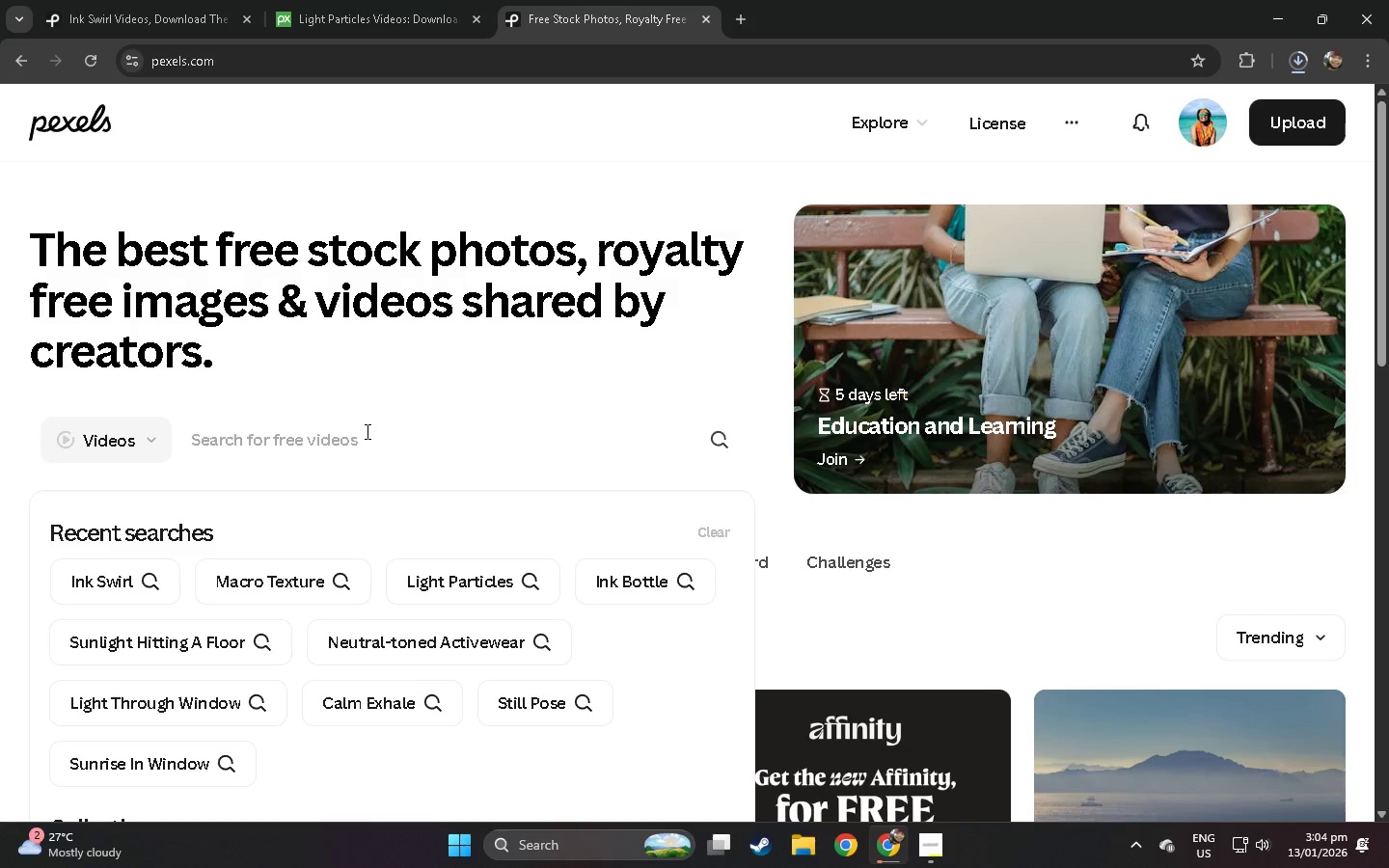 
type(gold ni)
key(Backspace)
type(ob )
key(Backspace)
key(Backspace)
key(Backspace)
type(ib mn)
key(Backspace)
key(Backspace)
type(marco)
key(Backspace)
key(Backspace)
key(Backspace)
type(cro)
 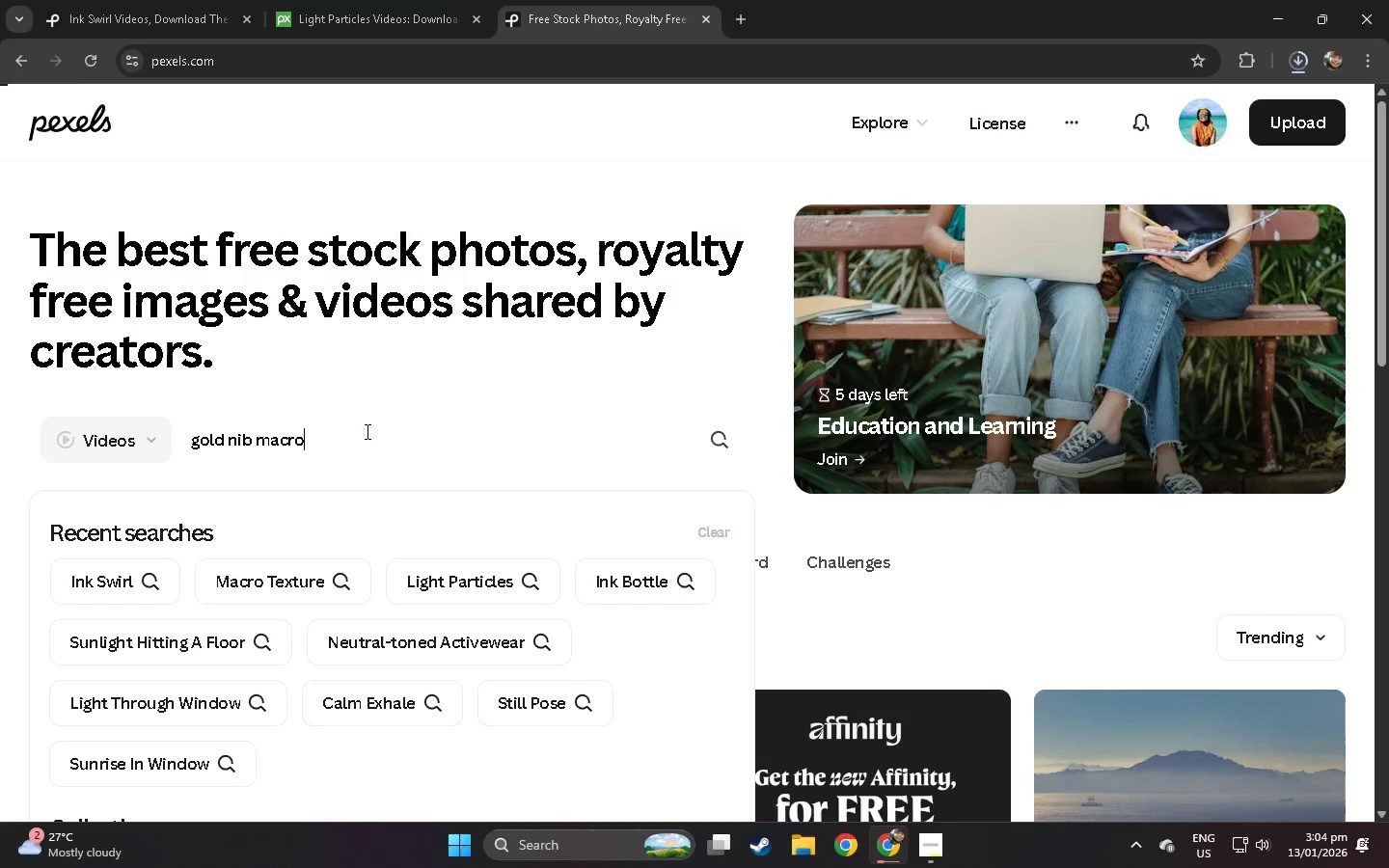 
key(Enter)
 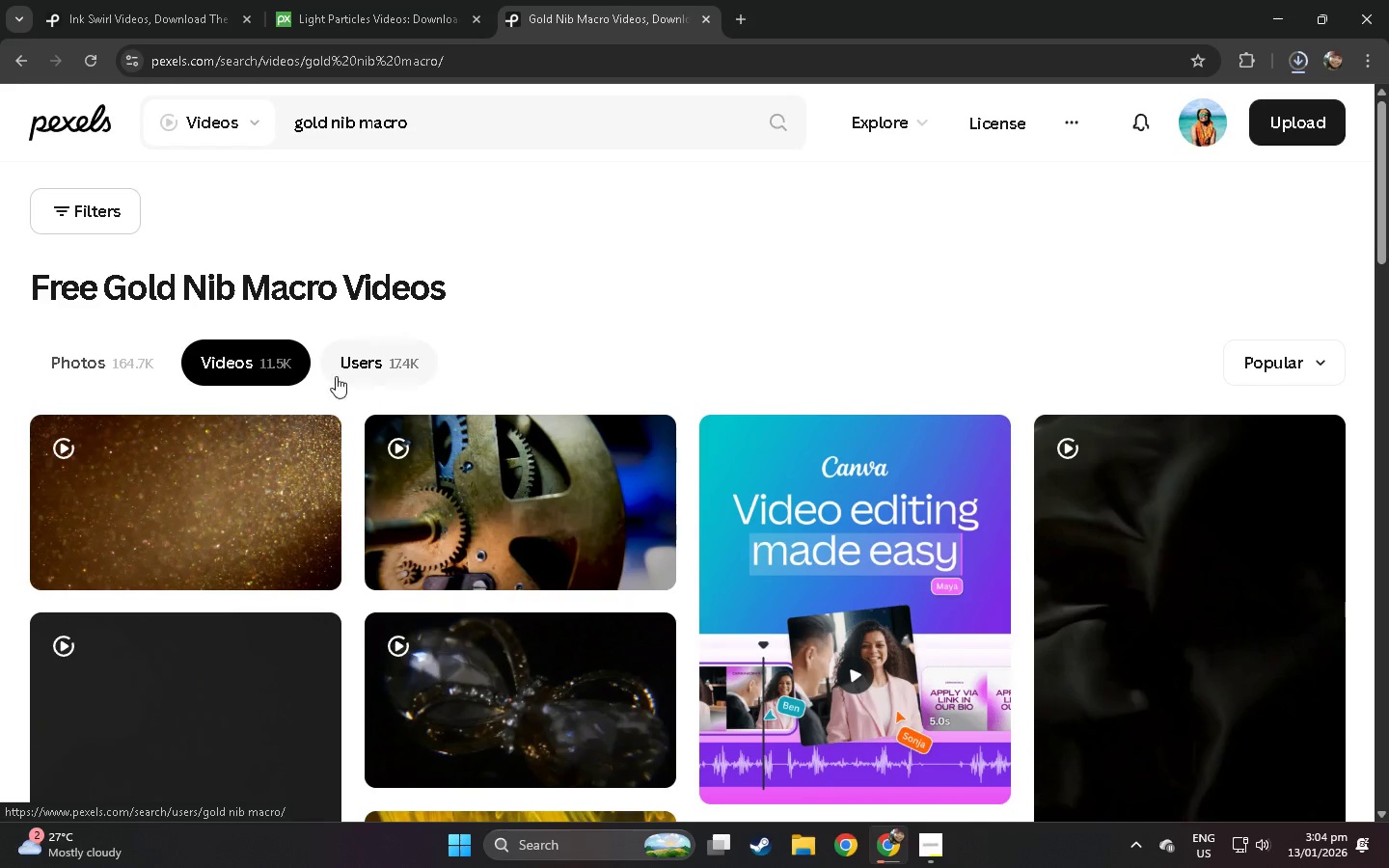 
left_click([169, 503])
 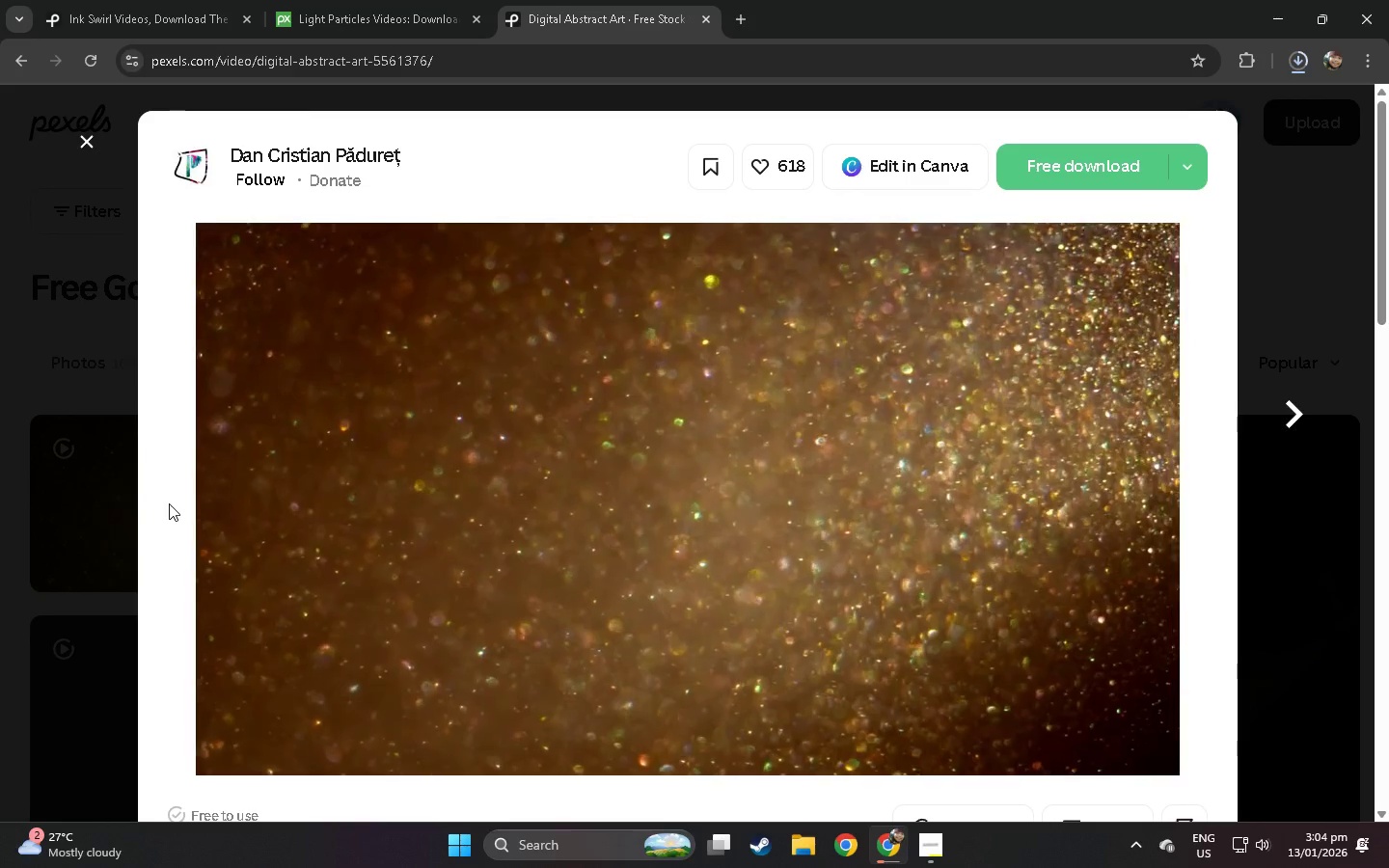 
scroll: coordinate [312, 463], scroll_direction: down, amount: 5.0
 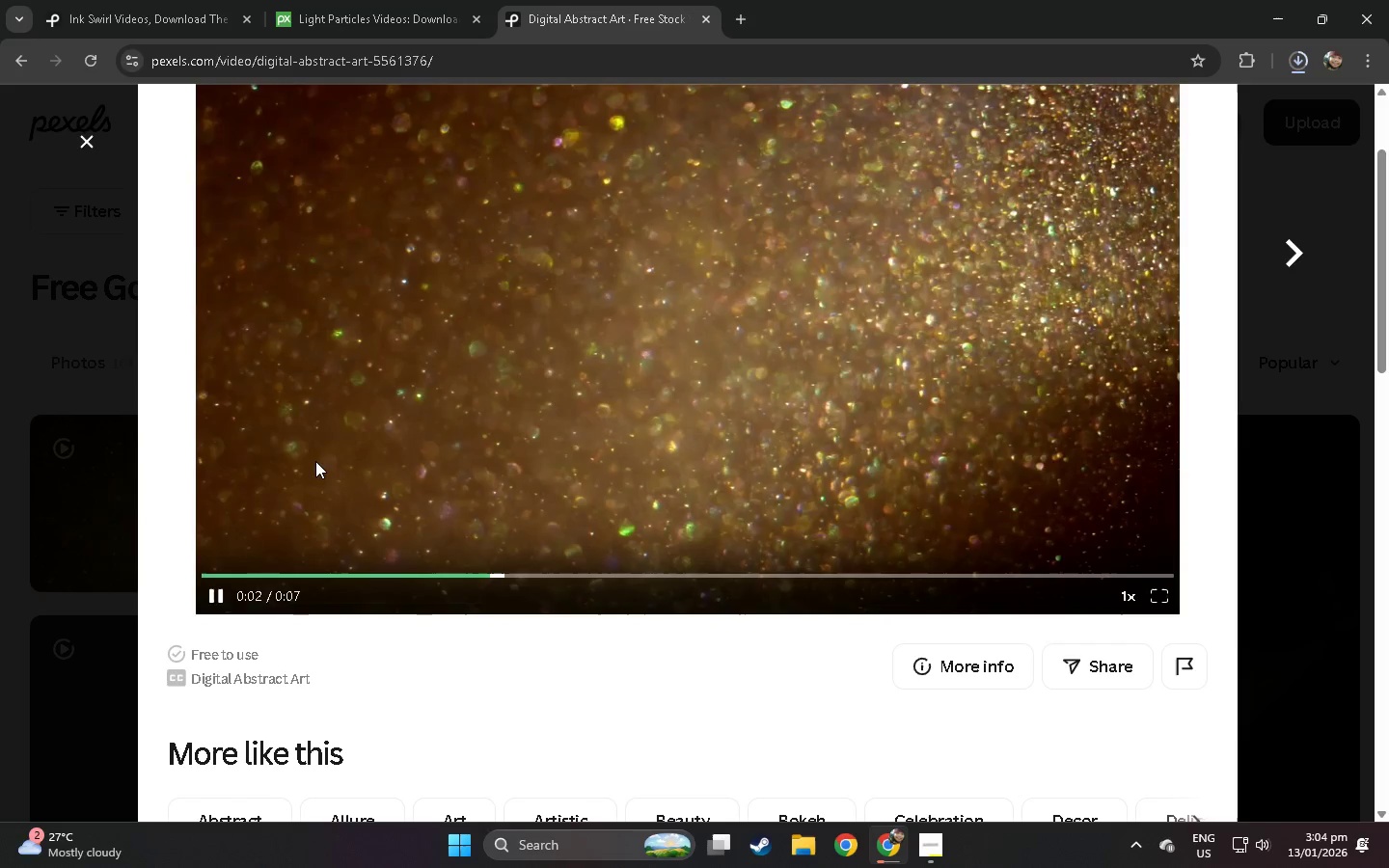 
left_click([0, 438])
 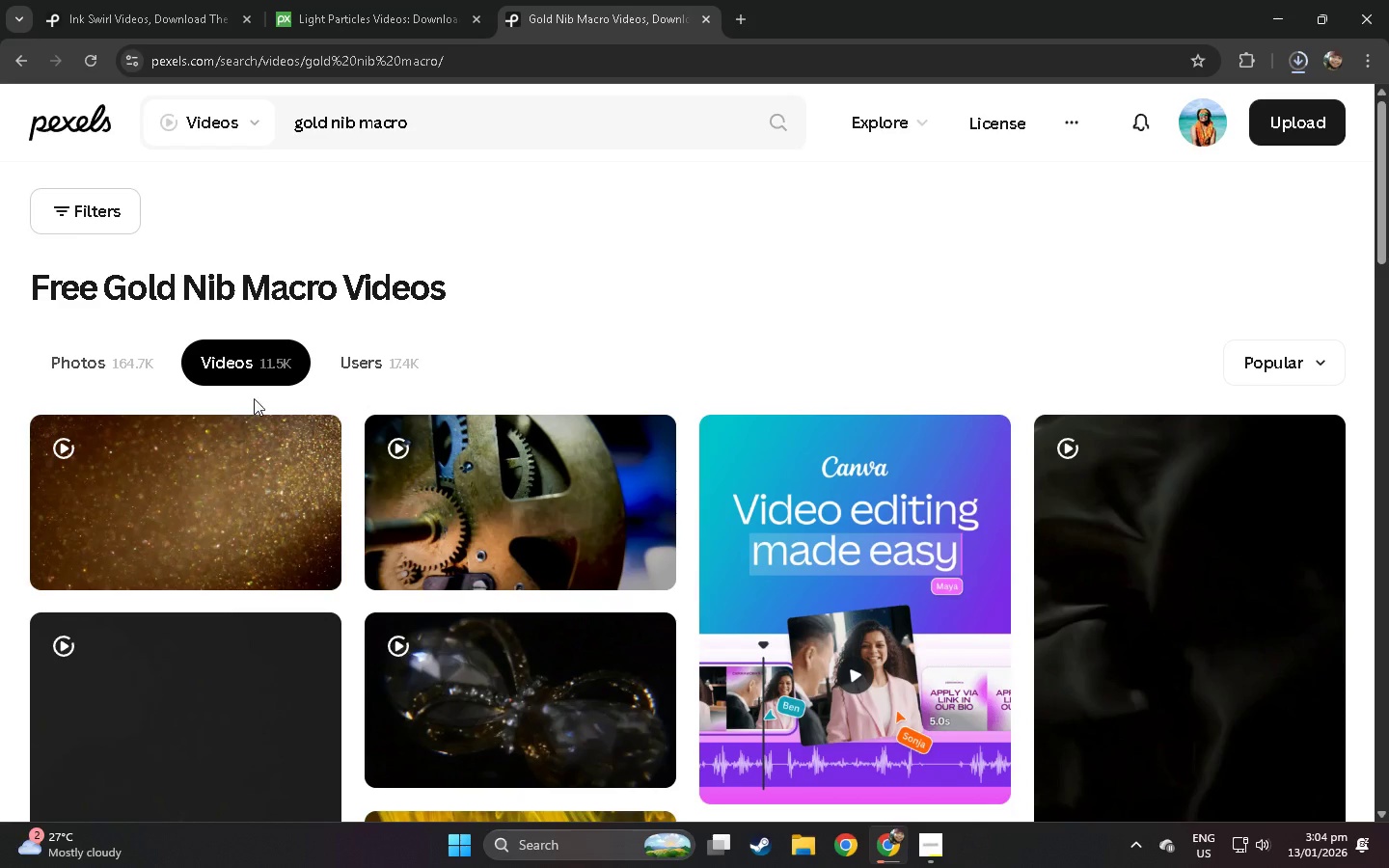 
scroll: coordinate [255, 398], scroll_direction: down, amount: 9.0
 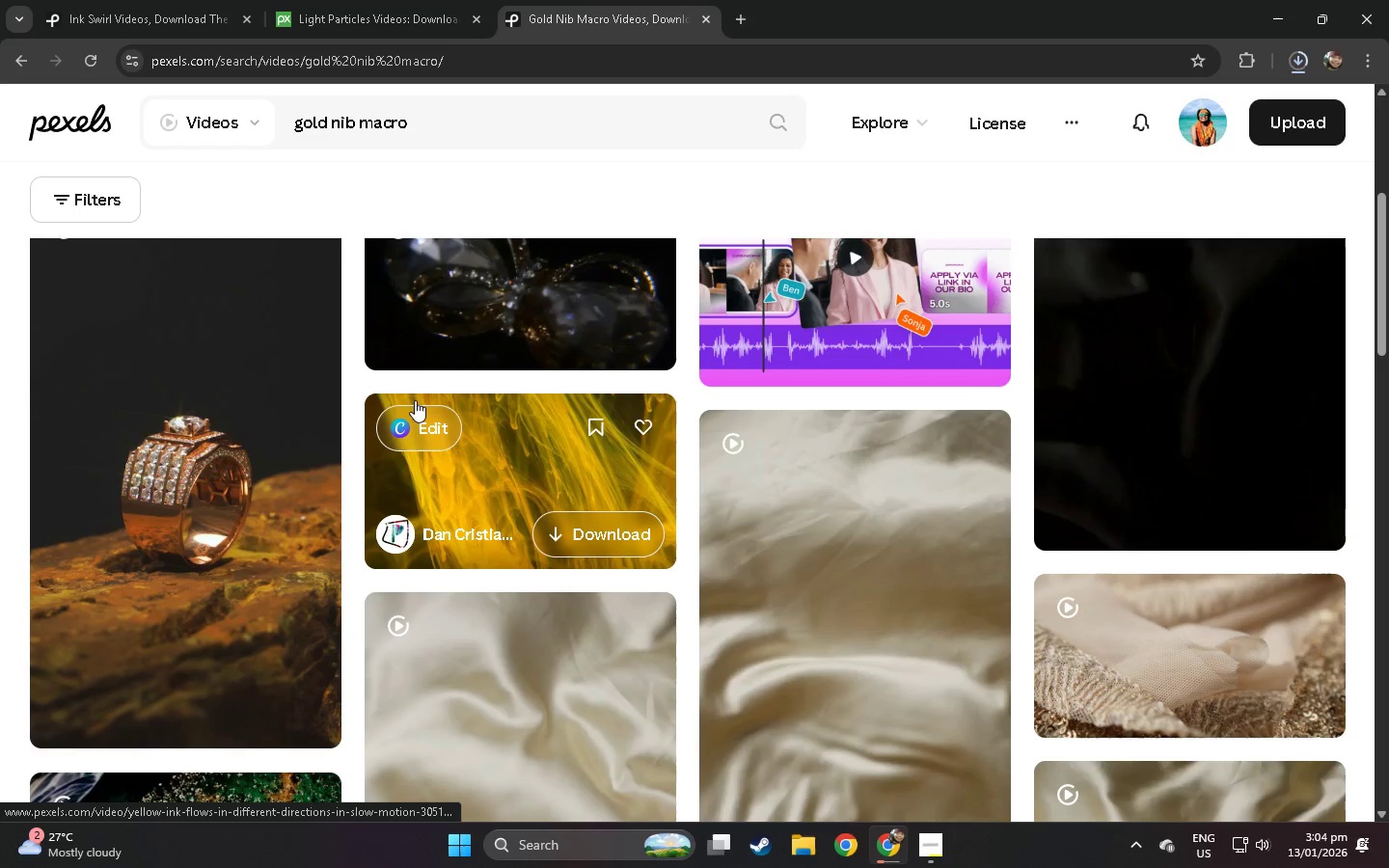 
left_click([544, 462])
 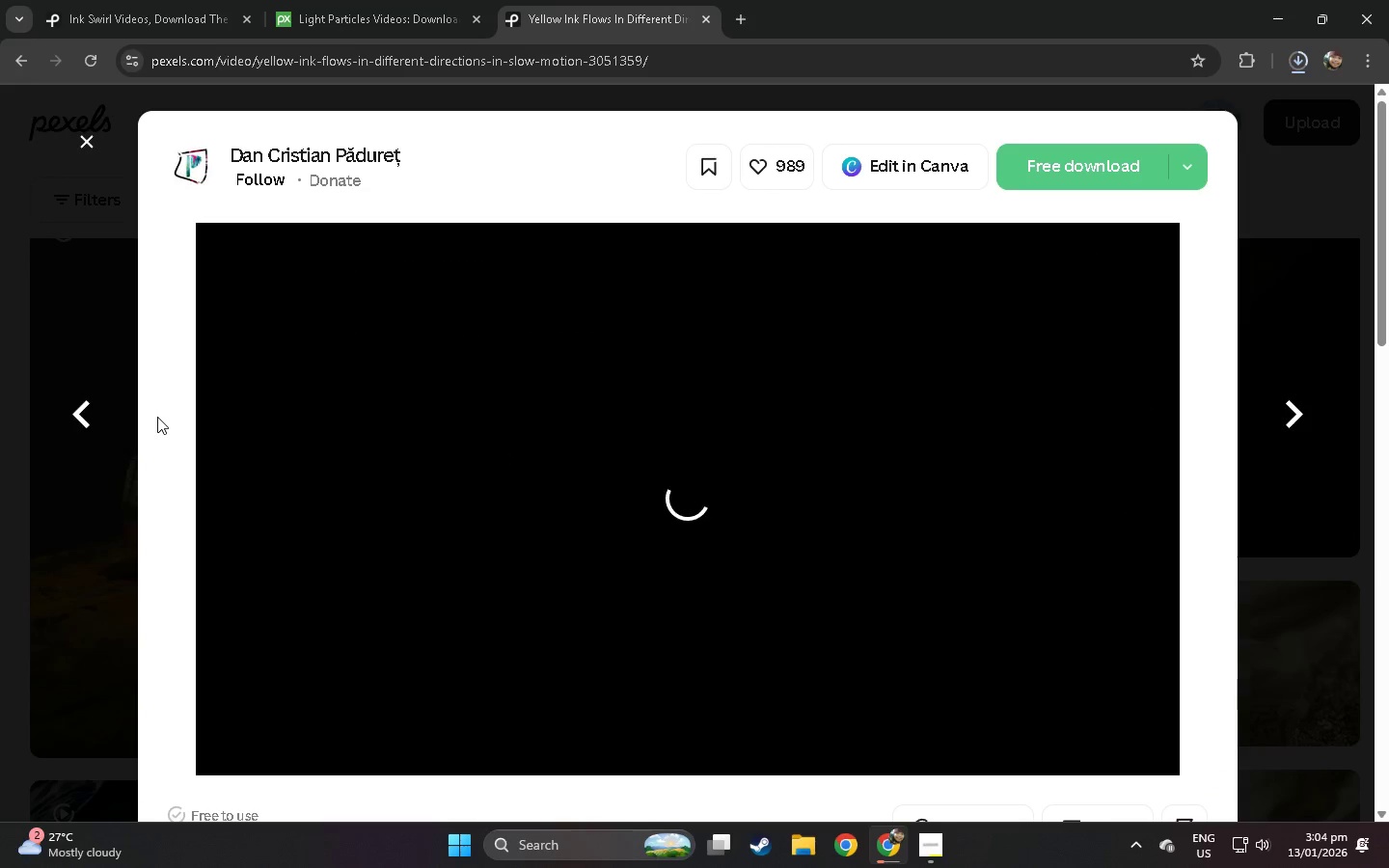 
left_click([56, 409])
 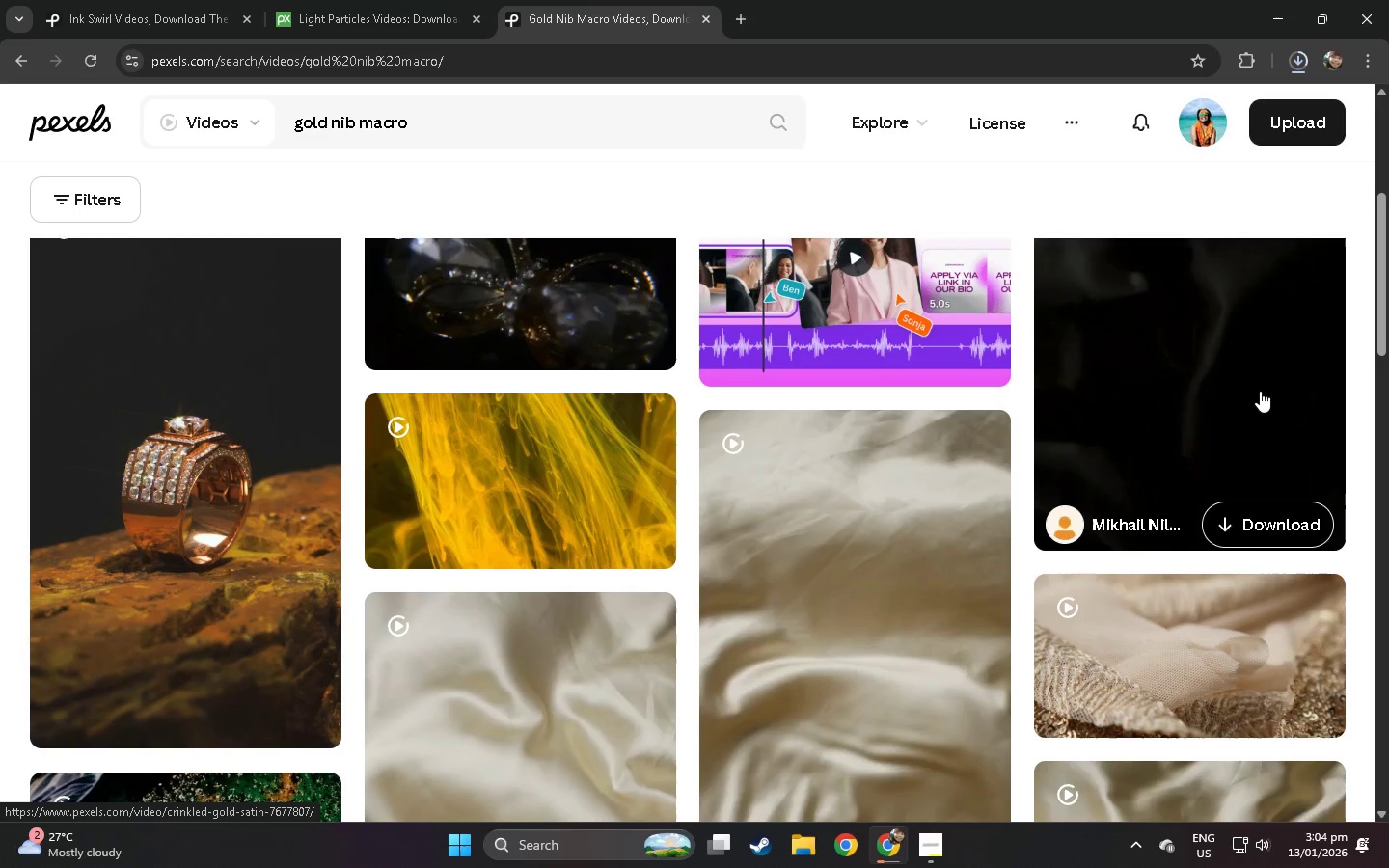 
left_click([1252, 391])
 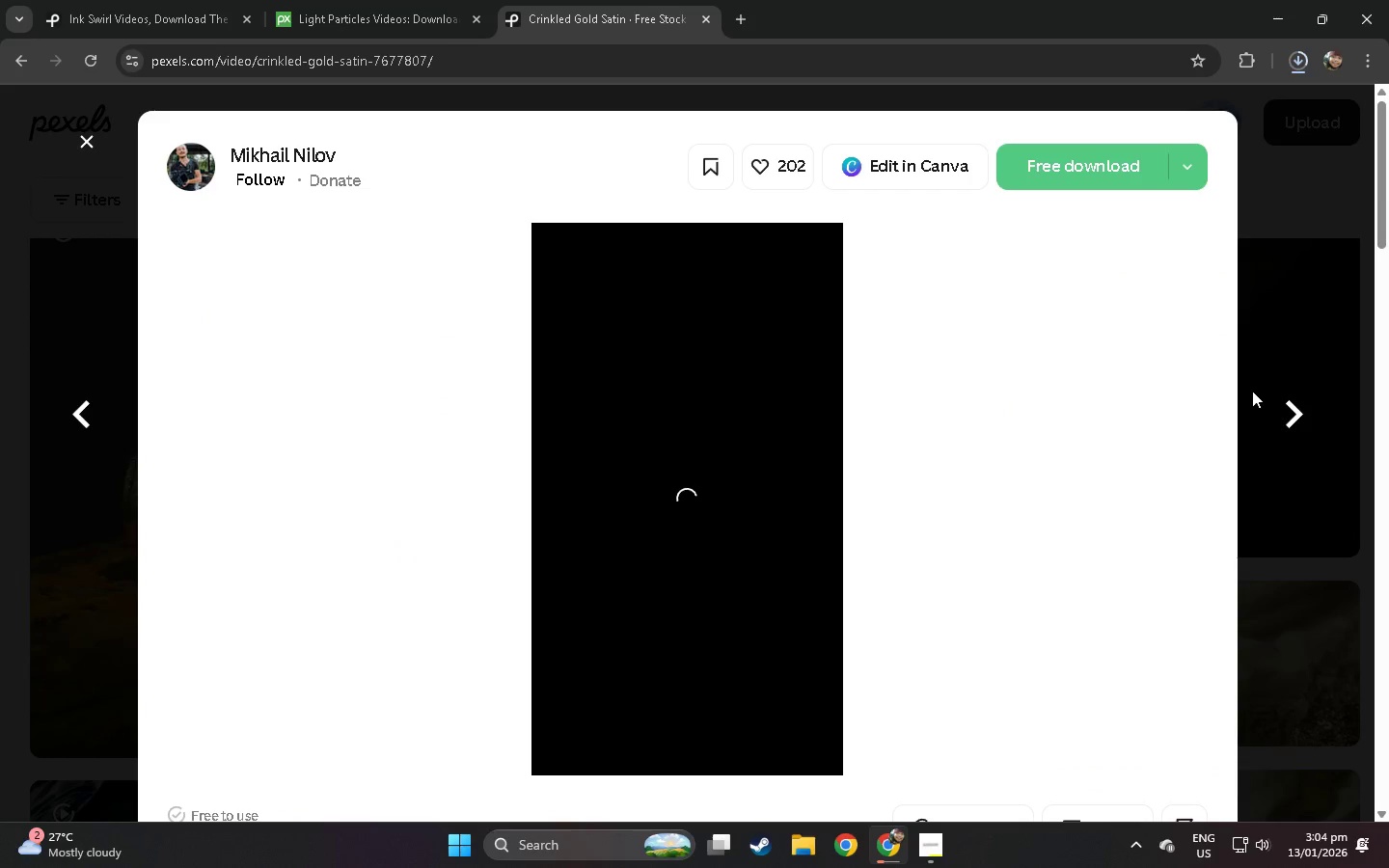 
wait(5.75)
 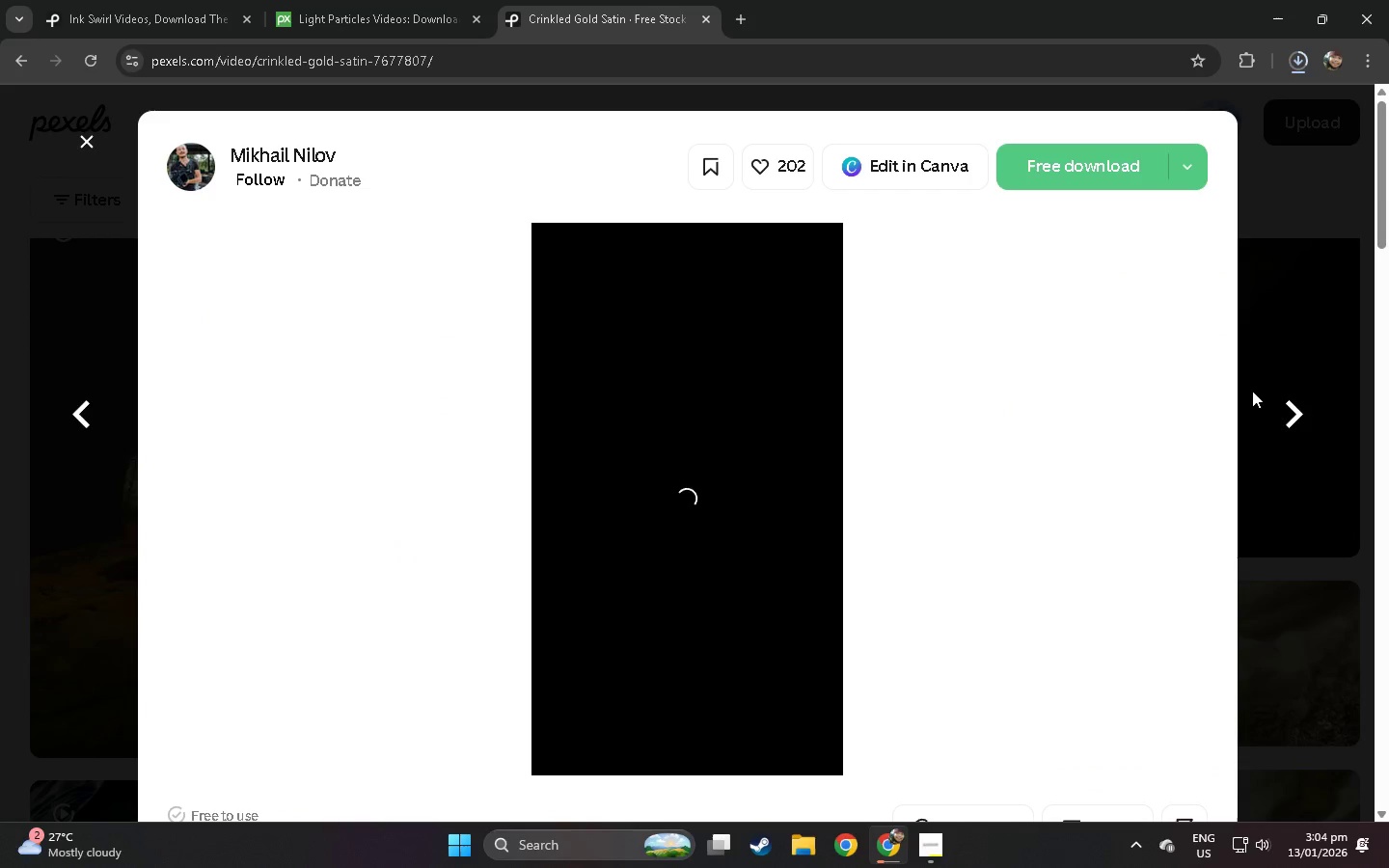 
scroll: coordinate [581, 445], scroll_direction: down, amount: 9.0
 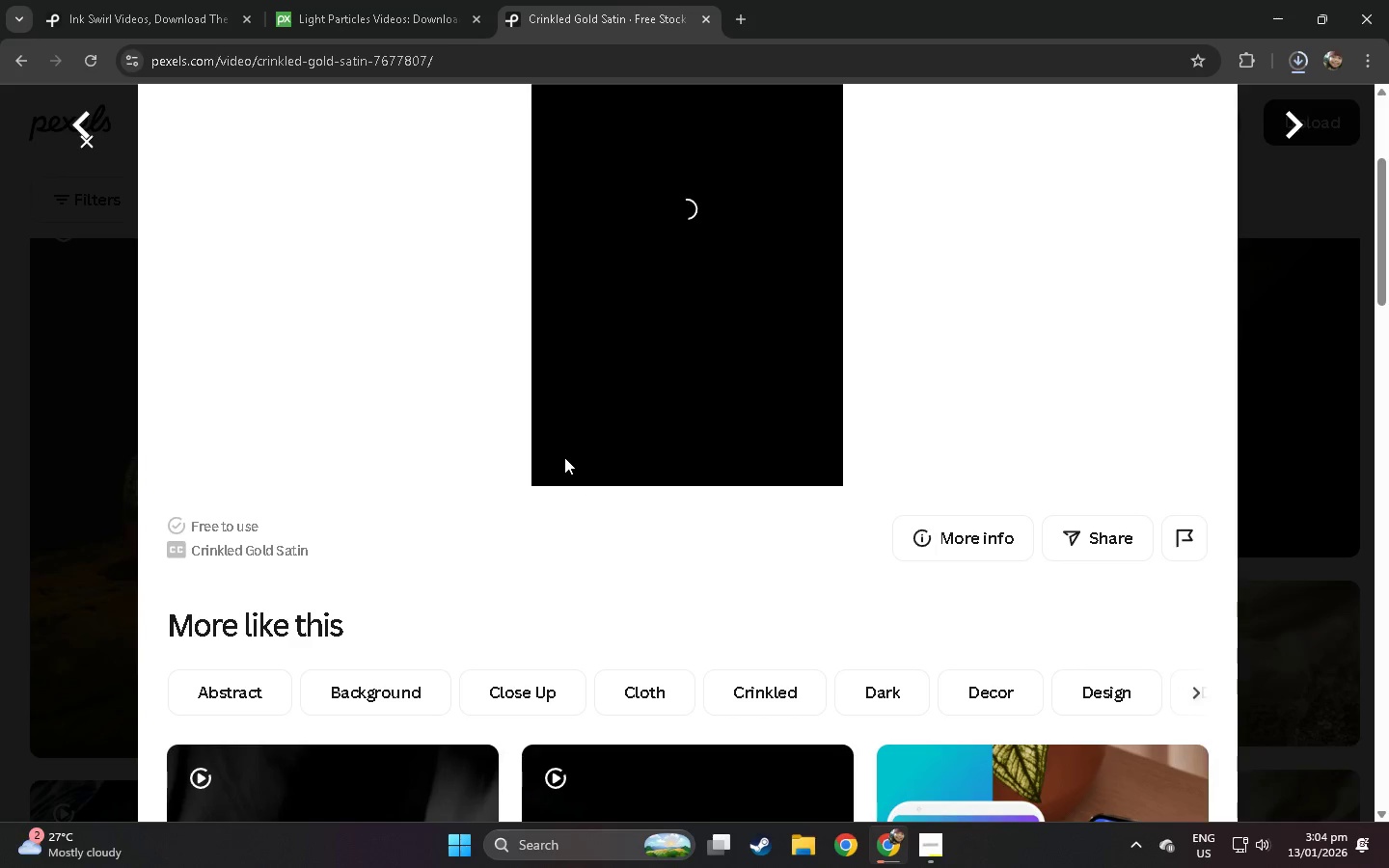 
left_click([0, 500])
 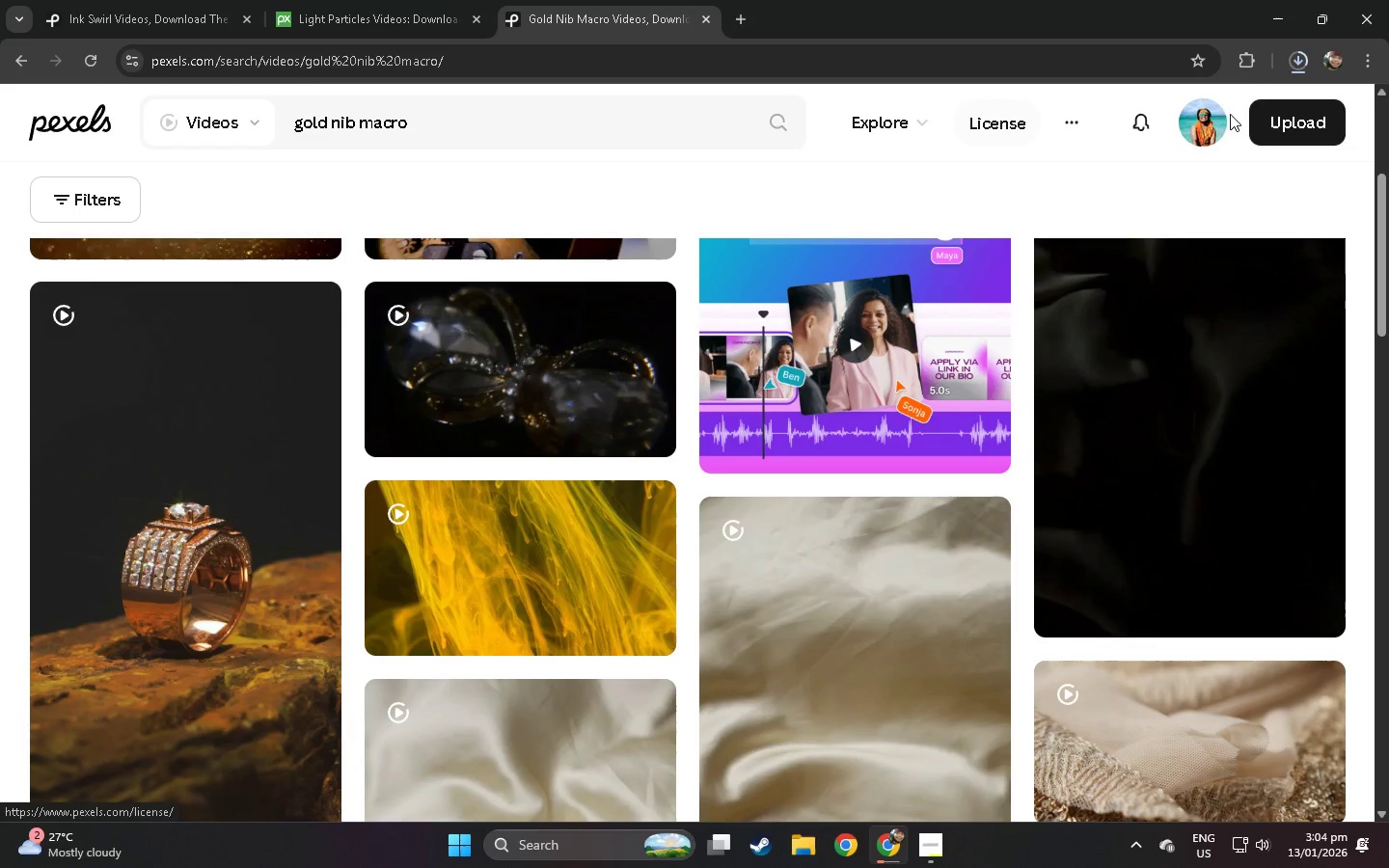 
scroll: coordinate [564, 457], scroll_direction: up, amount: 5.0
 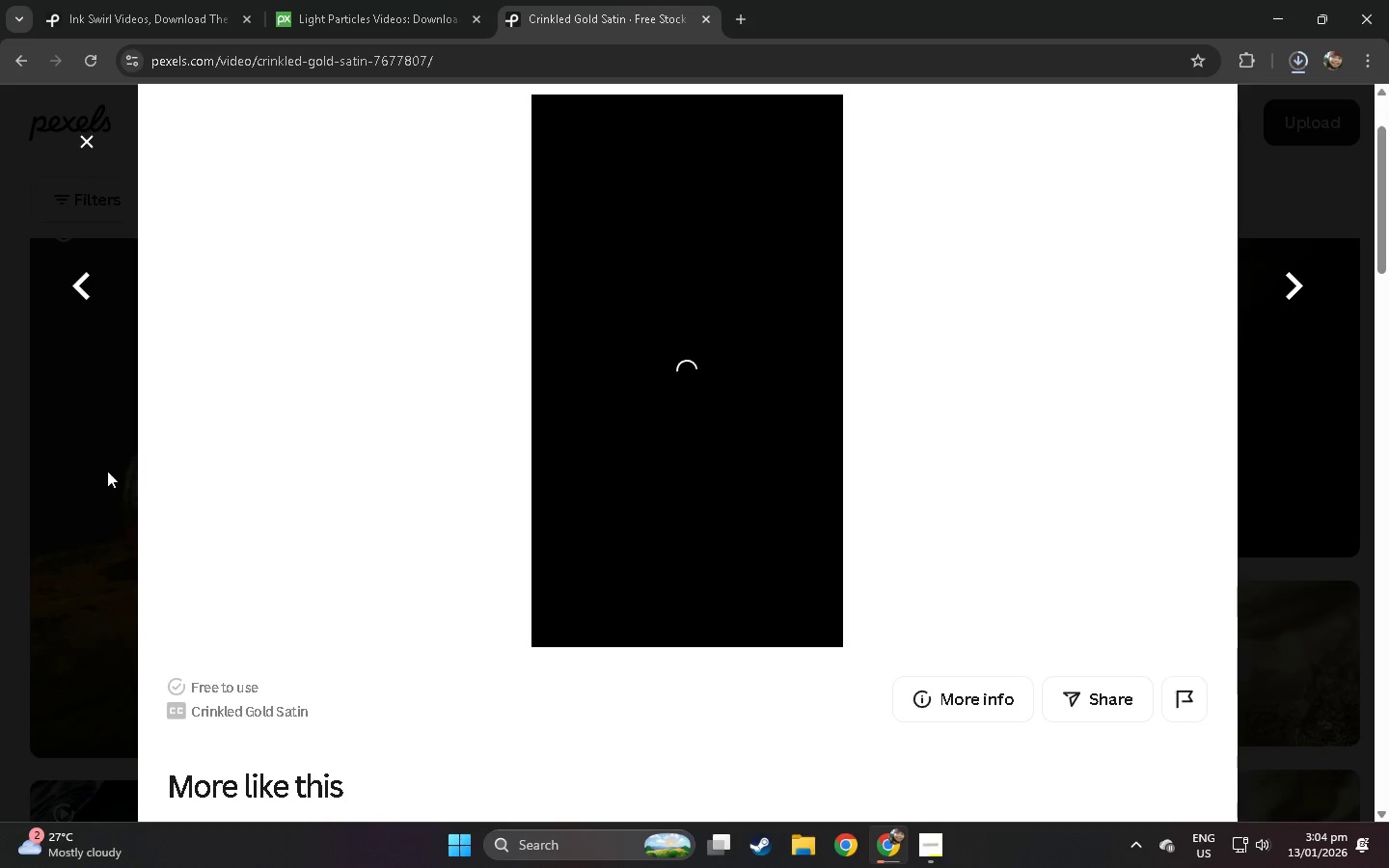 
left_click([1293, 66])
 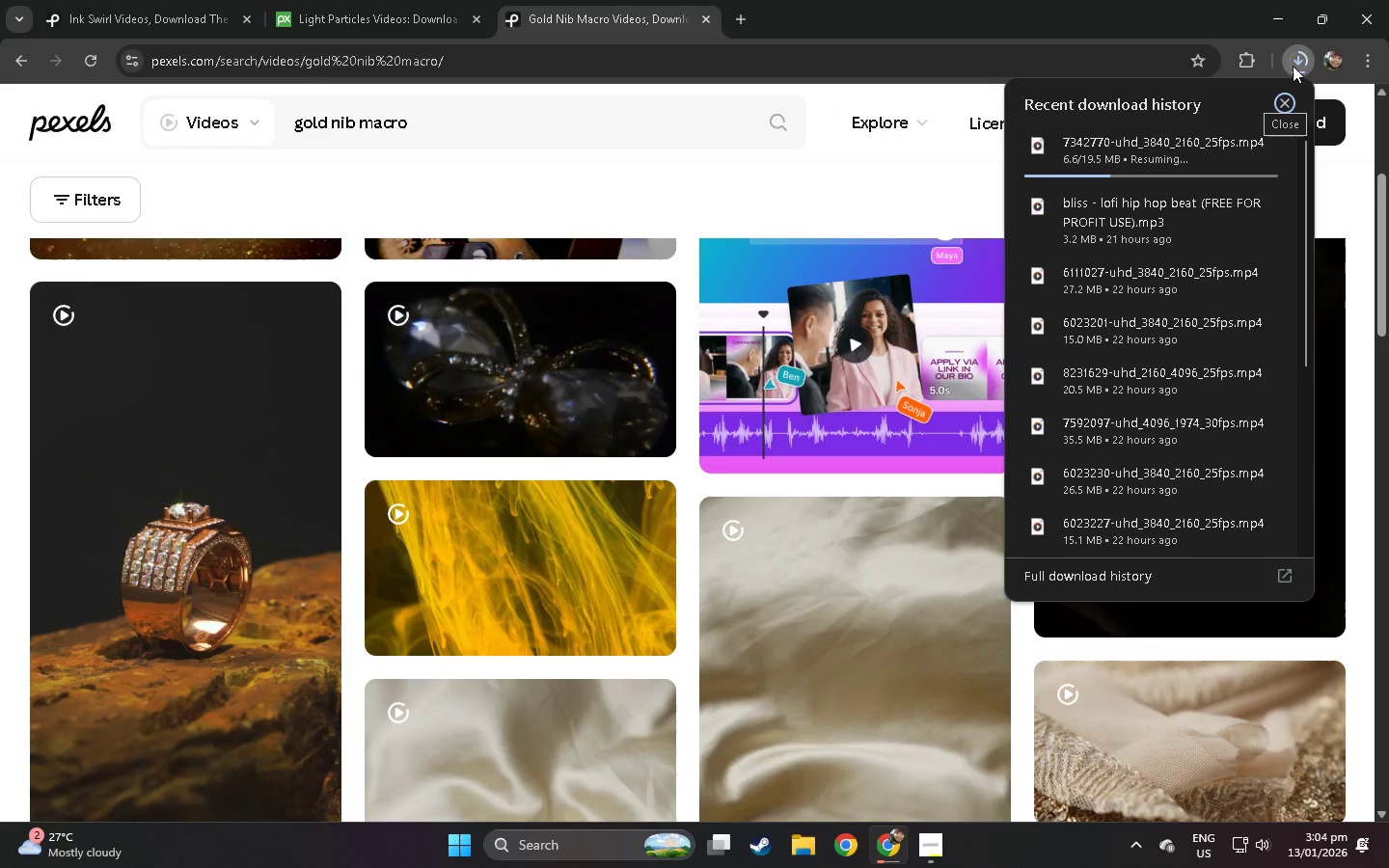 
left_click([1293, 66])
 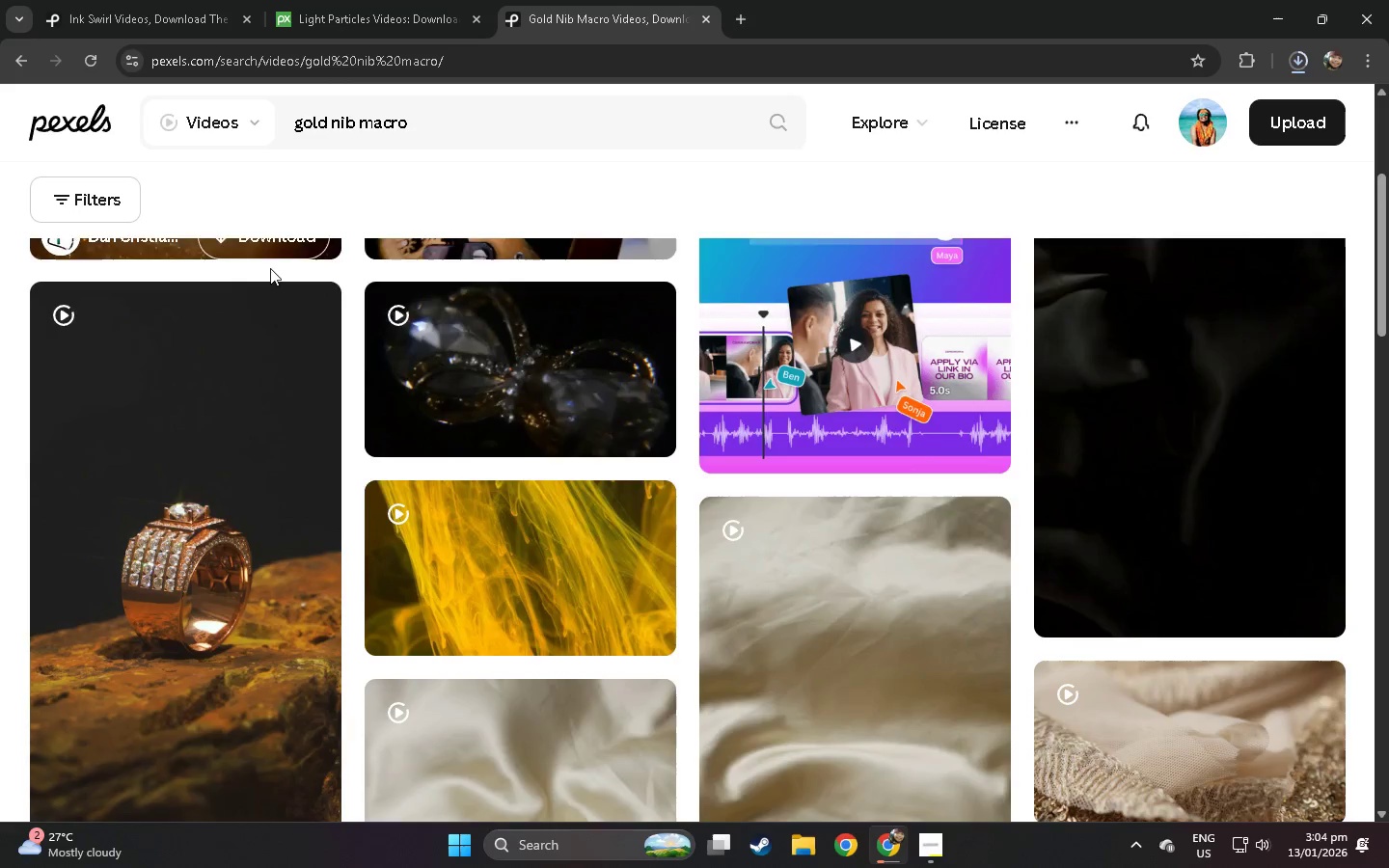 
scroll: coordinate [466, 296], scroll_direction: down, amount: 26.0
 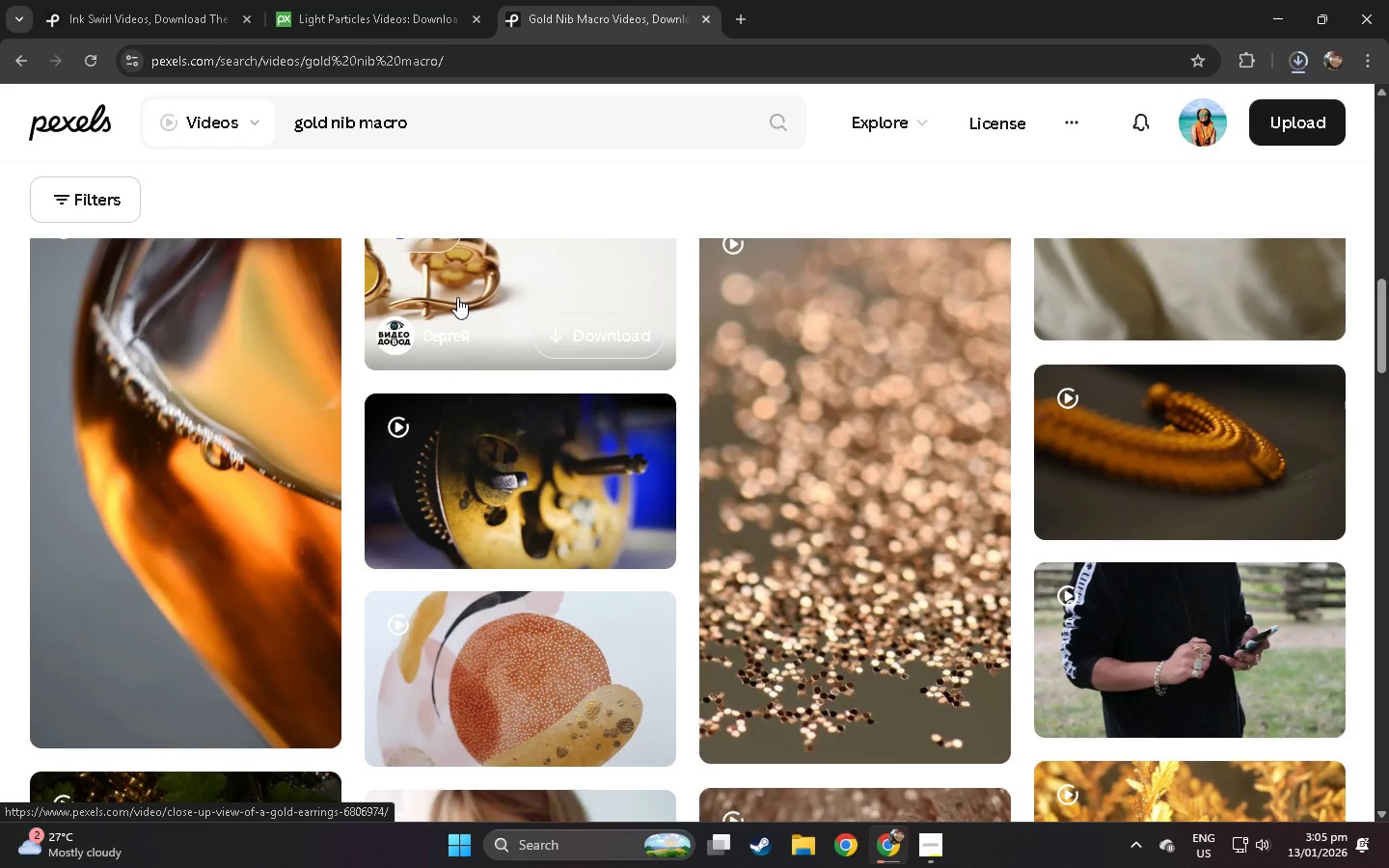 
wait(6.77)
 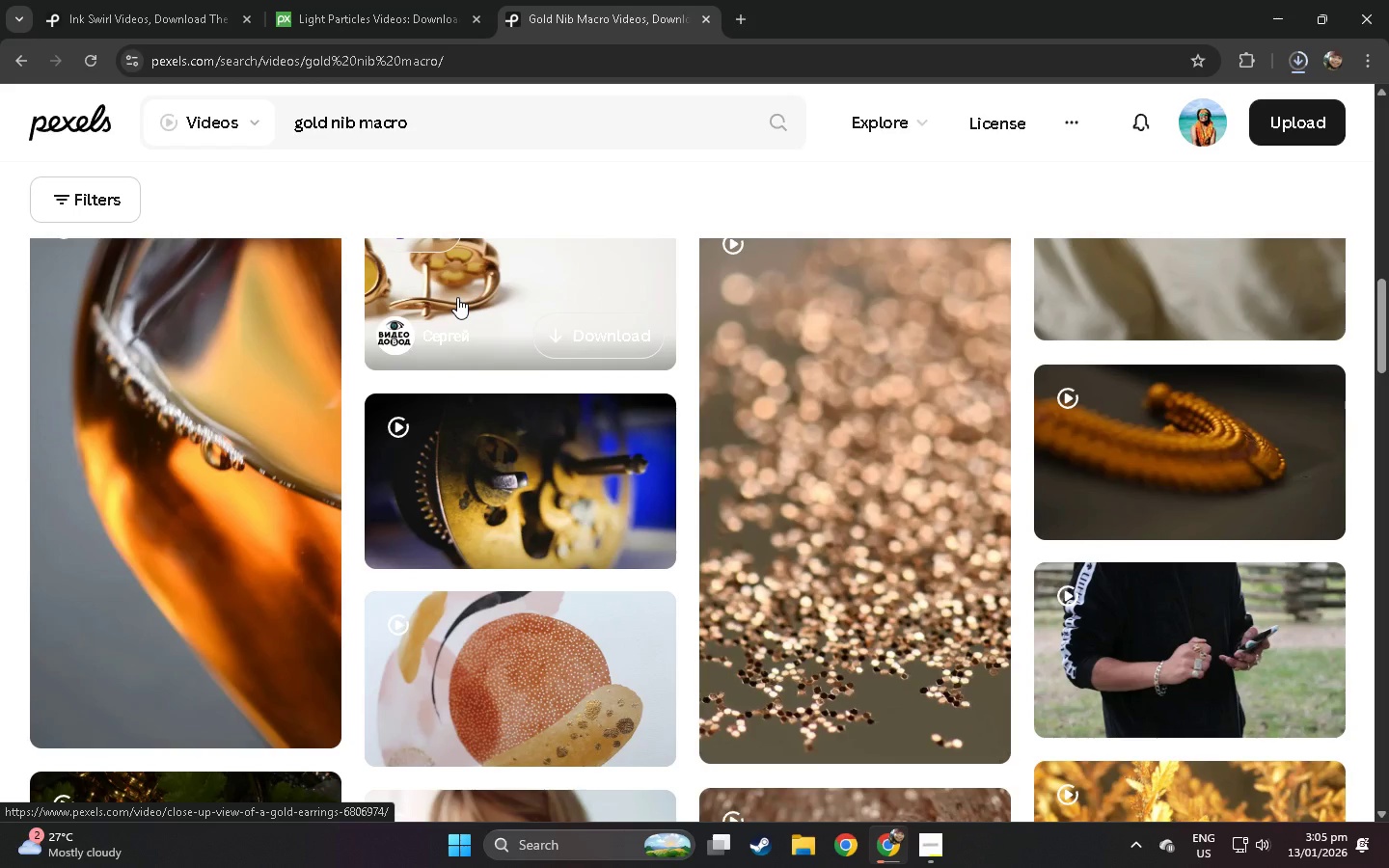 
left_click([570, 860])
 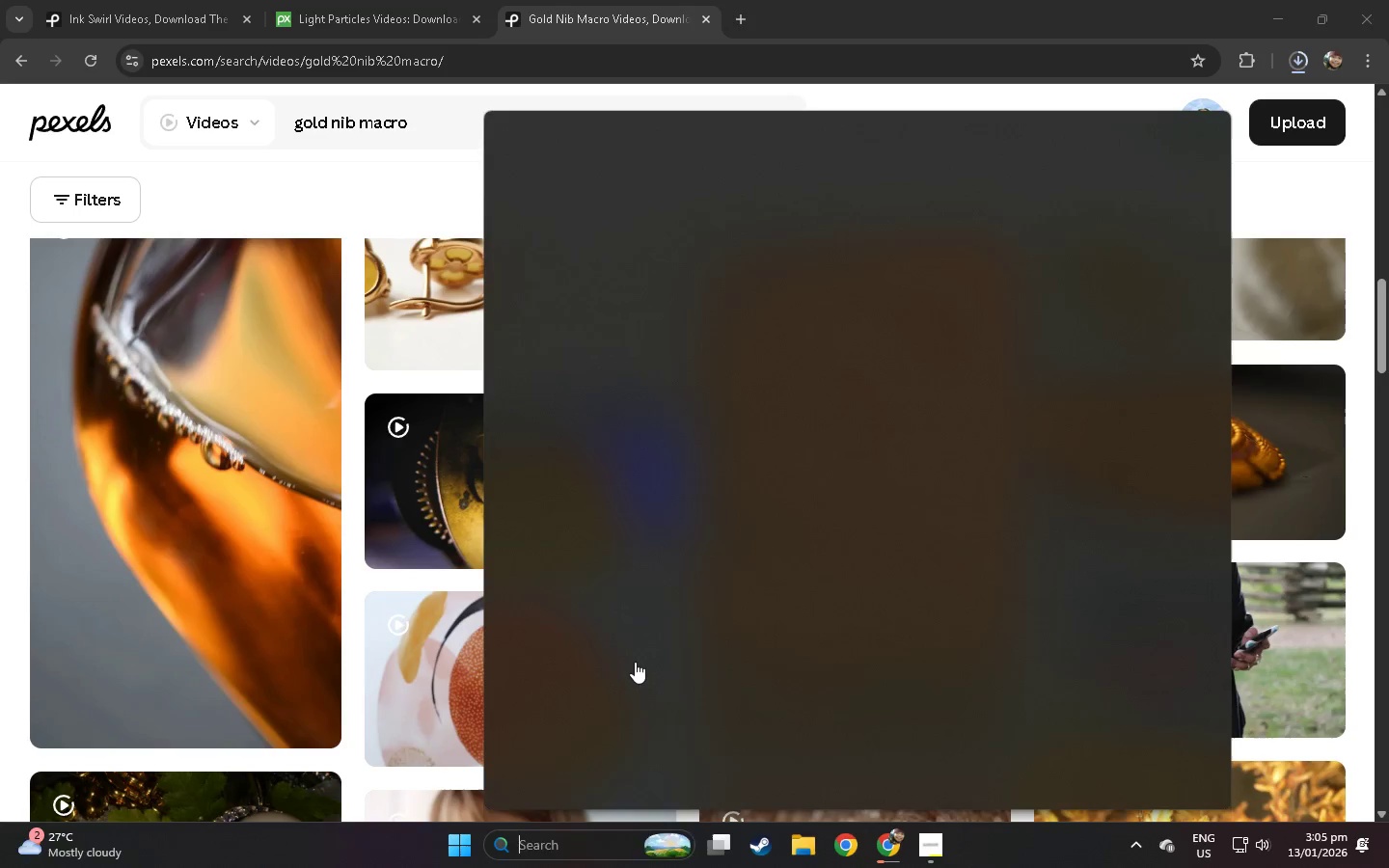 
type(ca)
 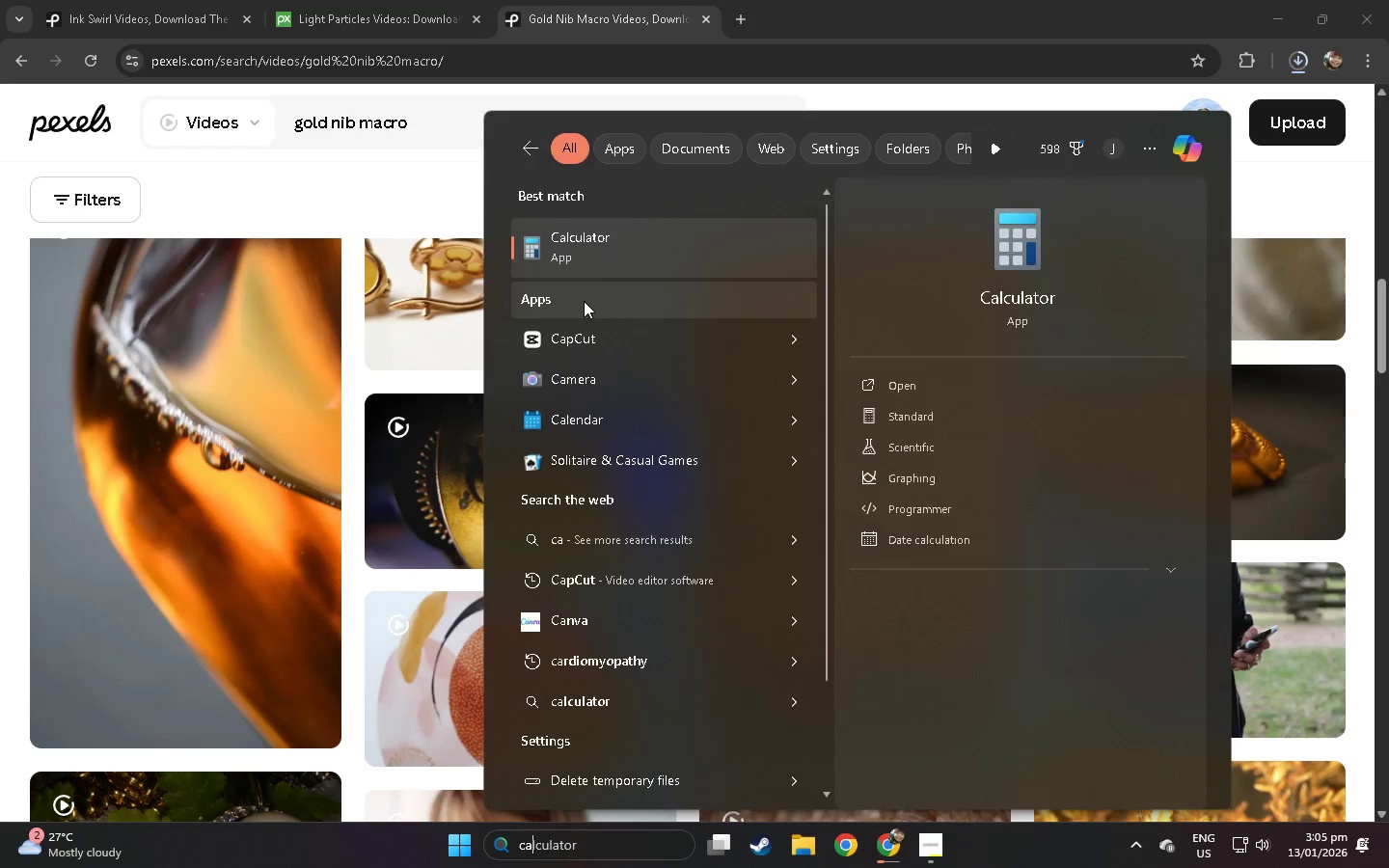 
left_click([586, 334])
 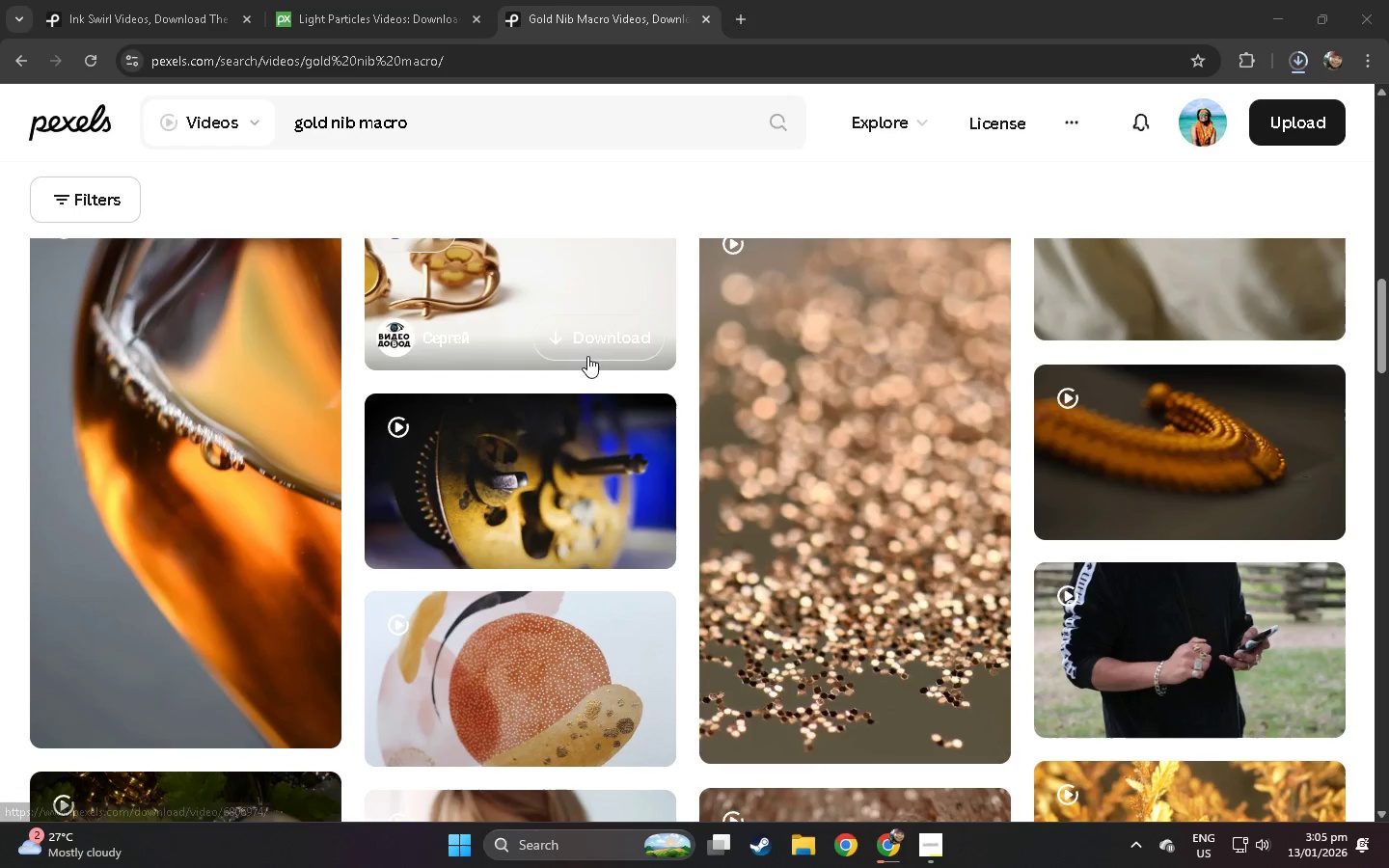 
mouse_move([596, 410])
 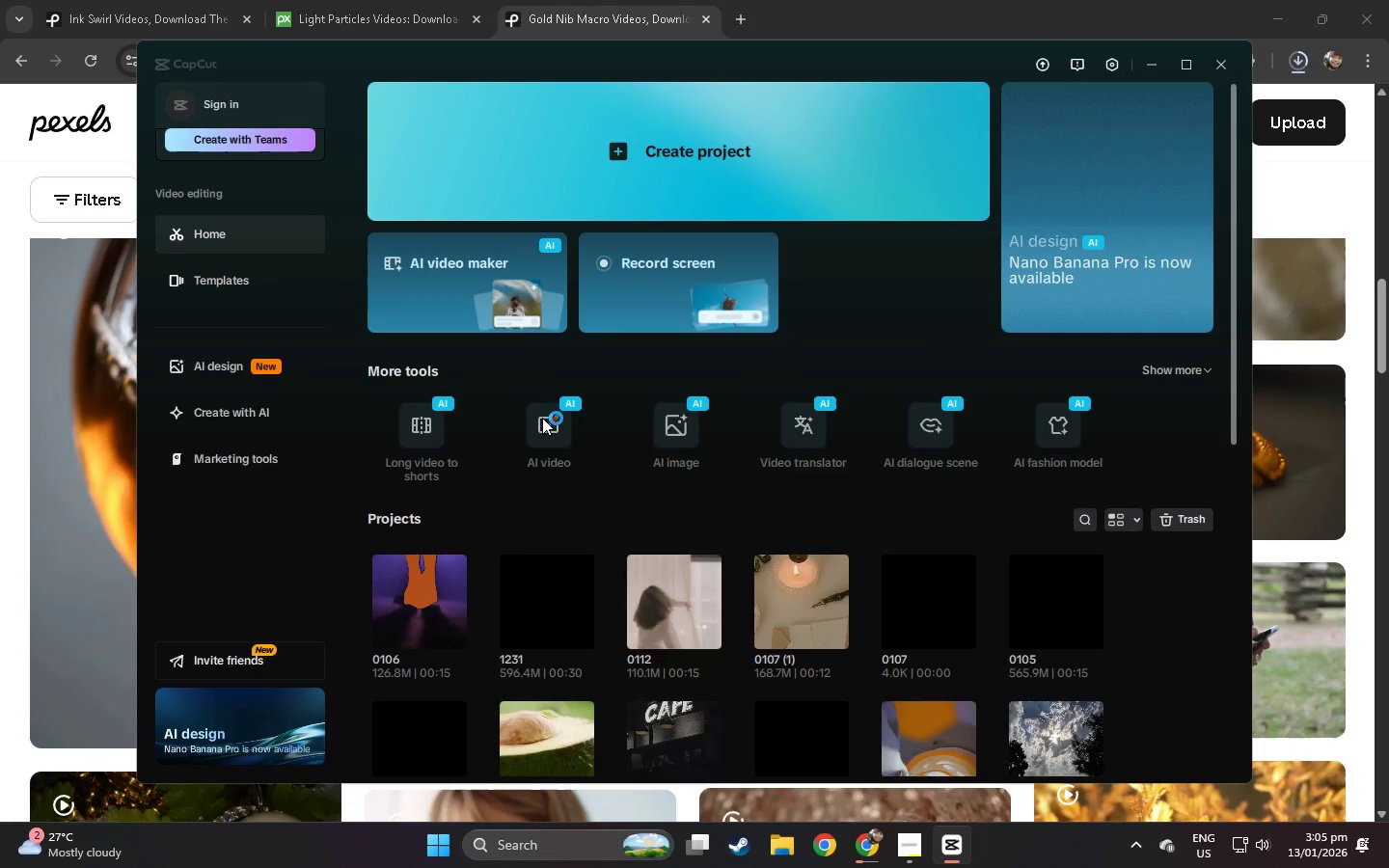 
left_click([616, 177])
 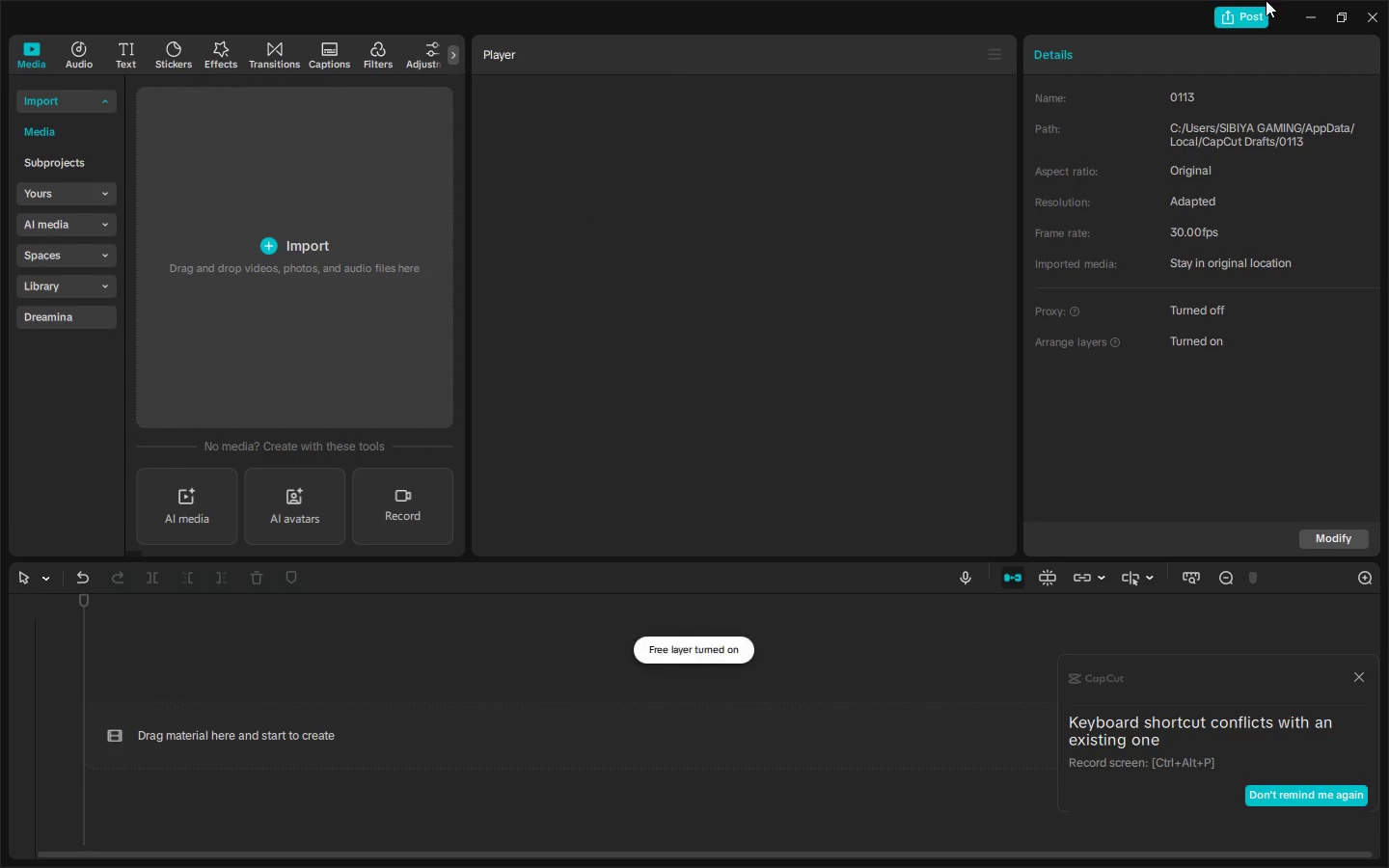 
left_click([1298, 23])
 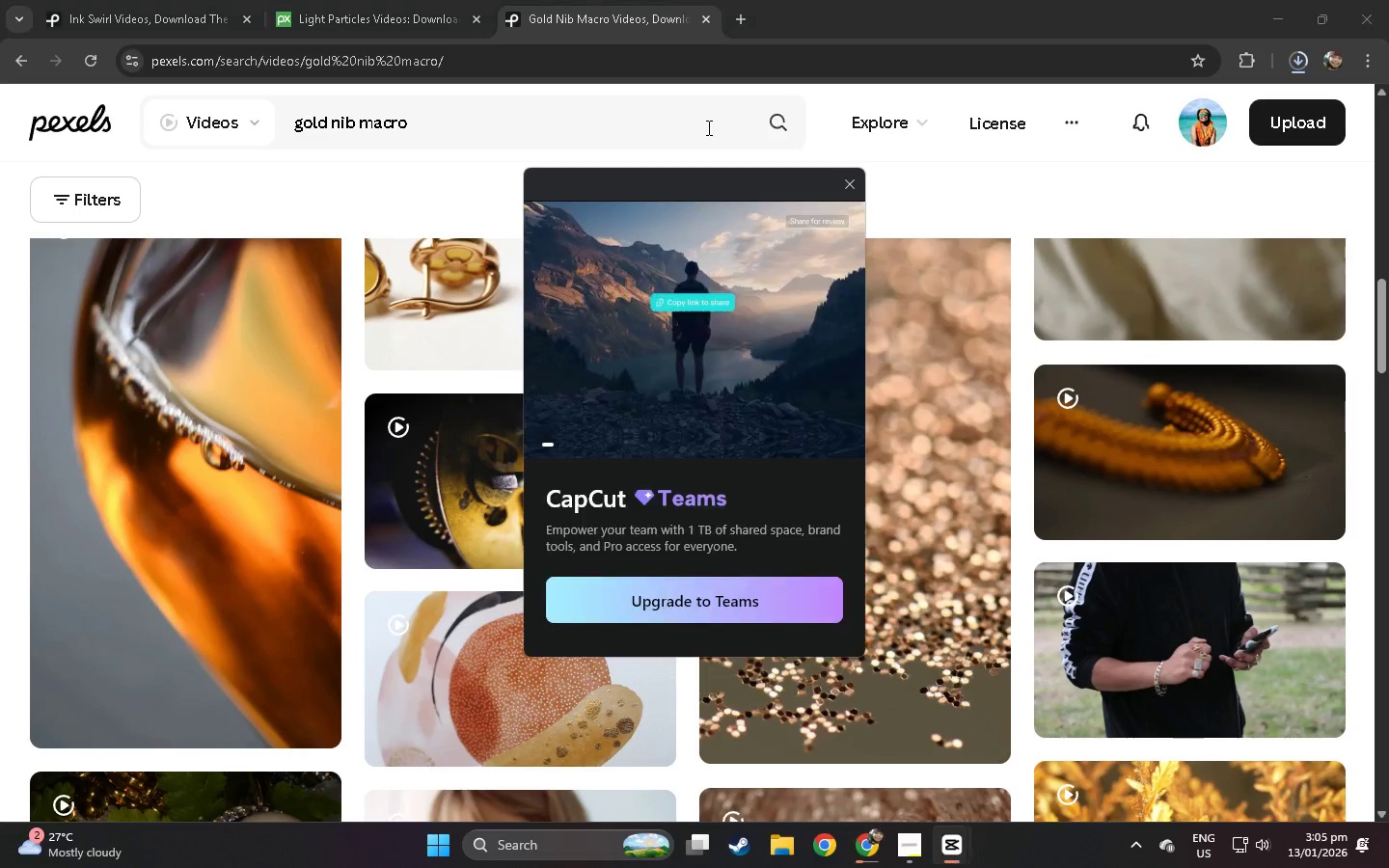 
left_click([1294, 65])
 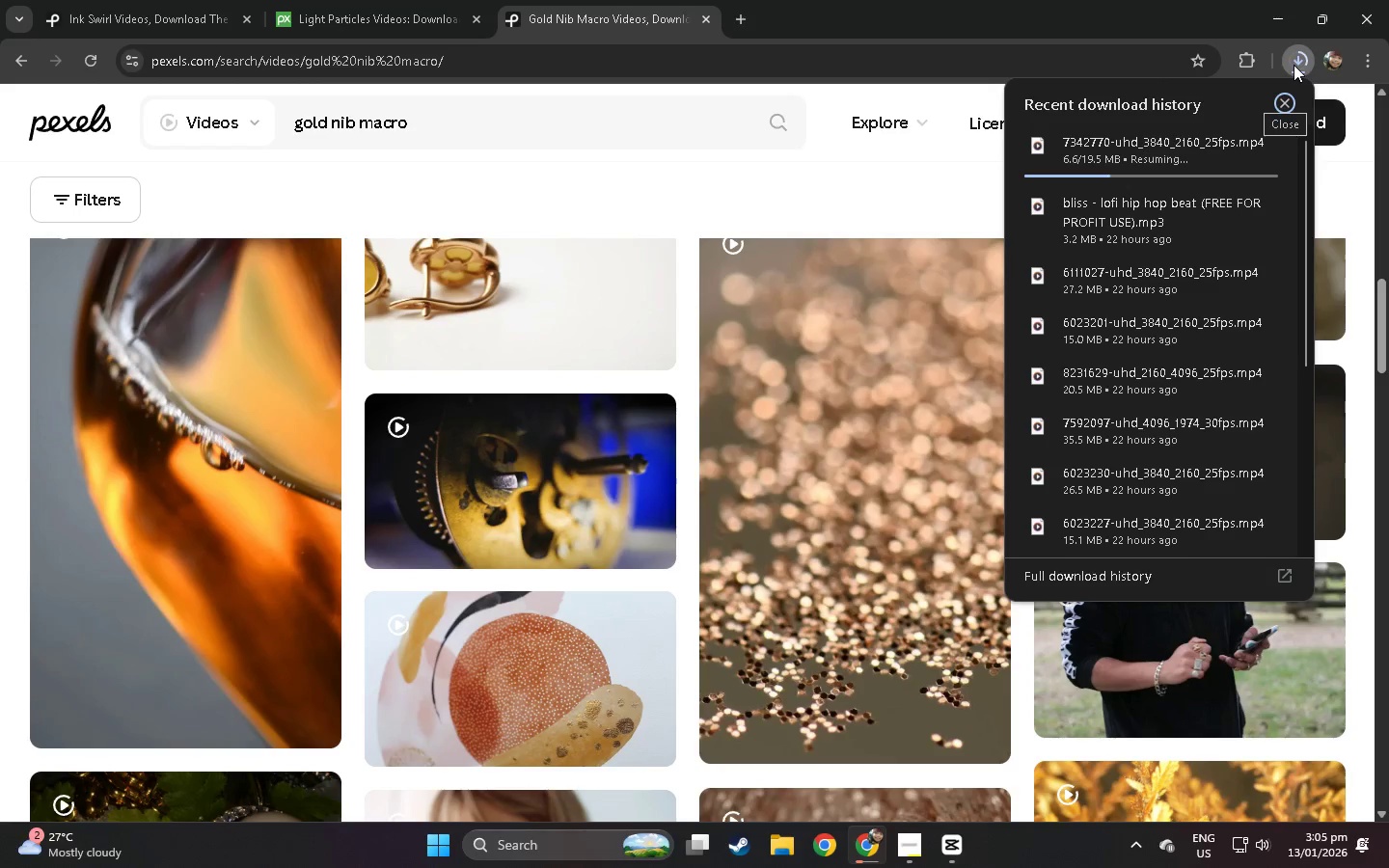 
left_click([1294, 65])
 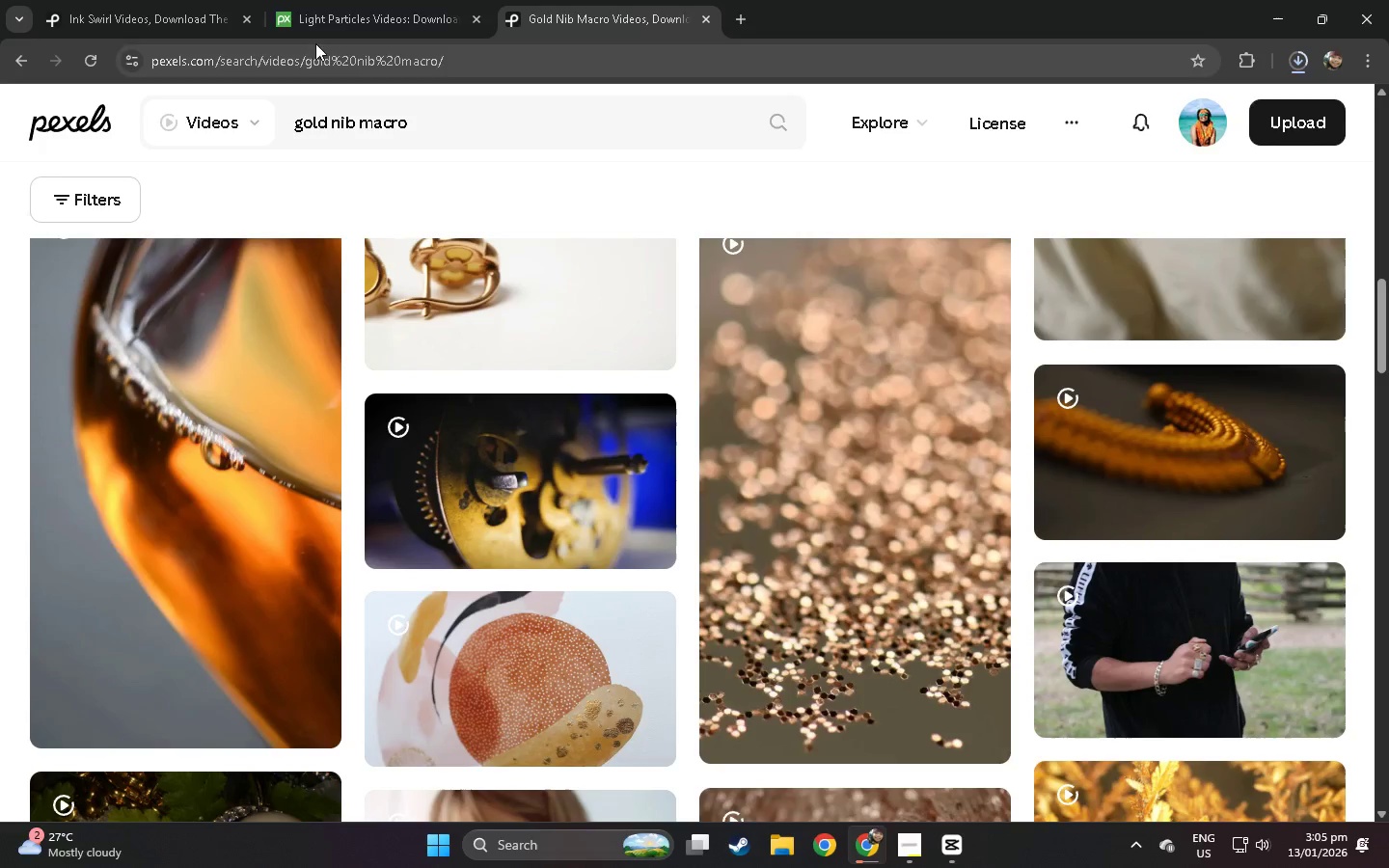 
left_click([329, 16])
 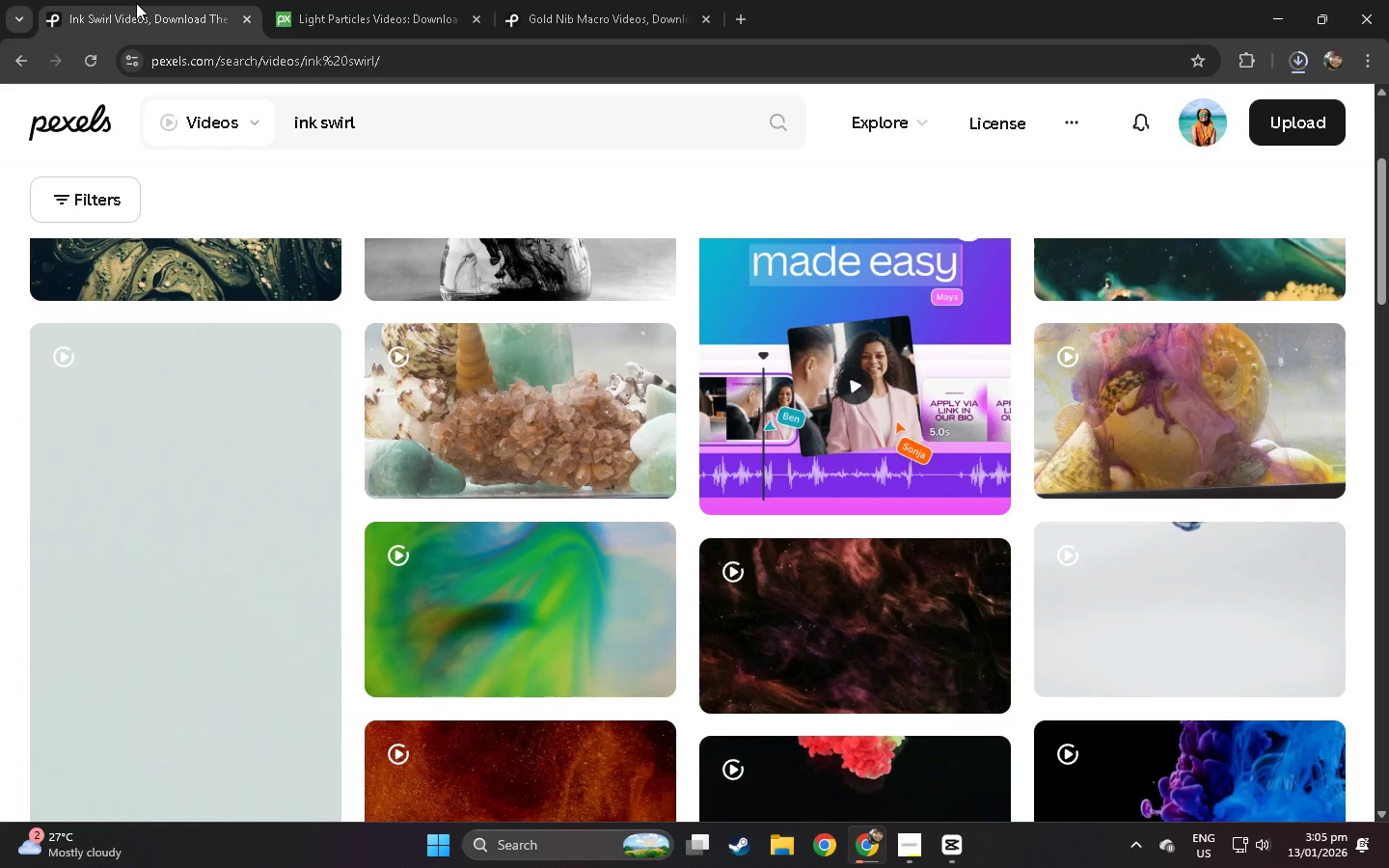 
wait(11.28)
 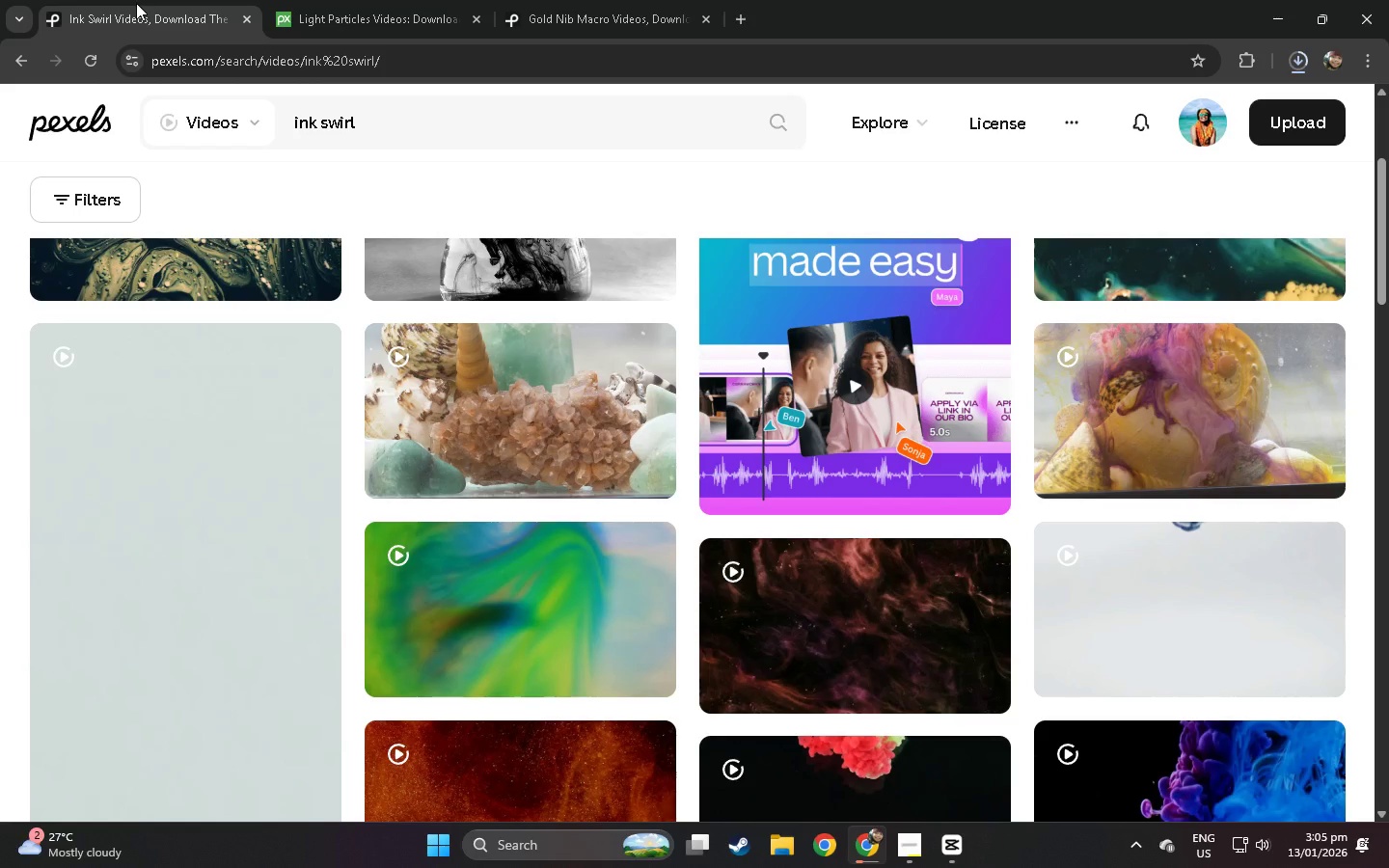 
scroll: coordinate [186, 563], scroll_direction: down, amount: 21.0
 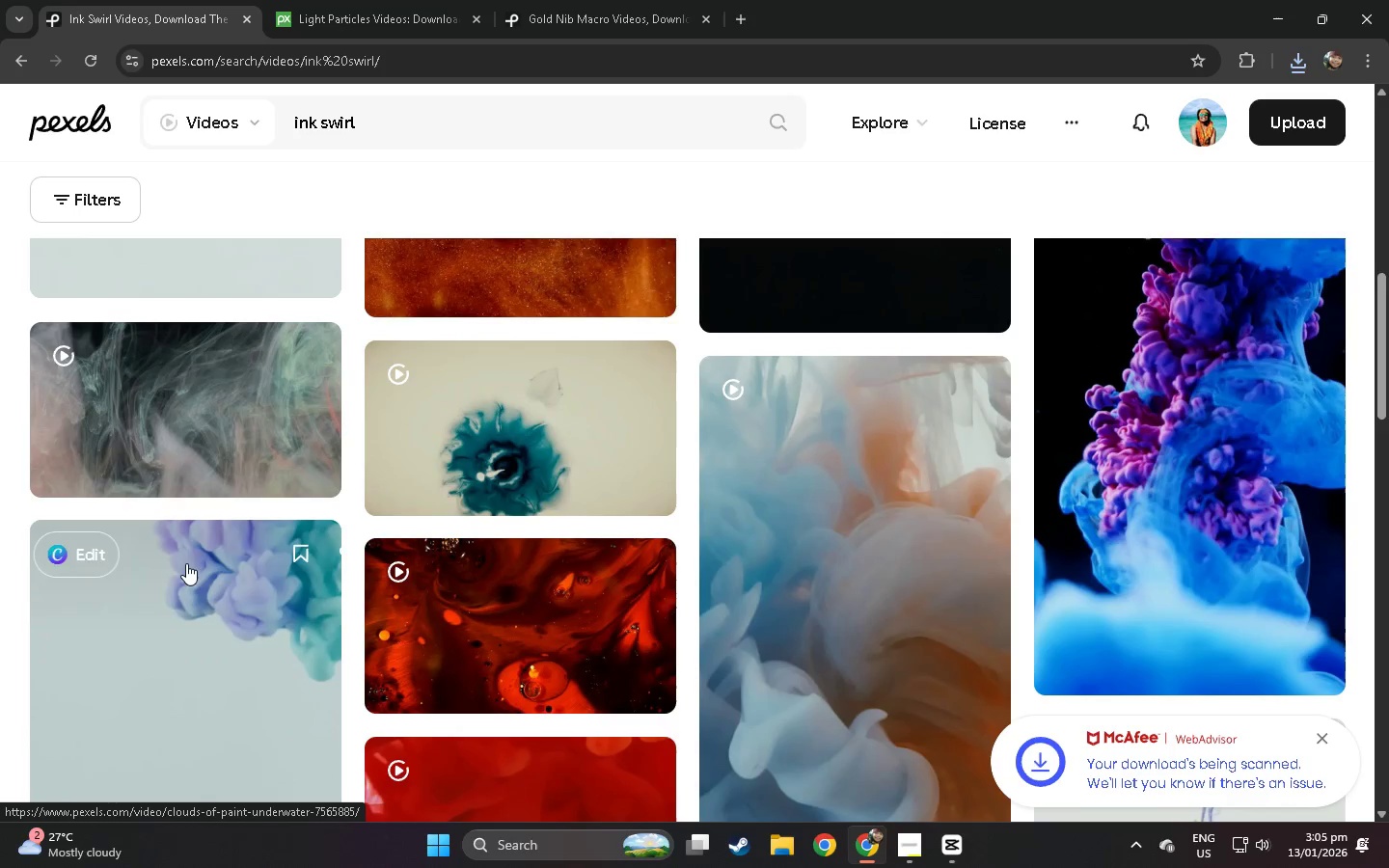 
scroll: coordinate [186, 563], scroll_direction: up, amount: 19.0
 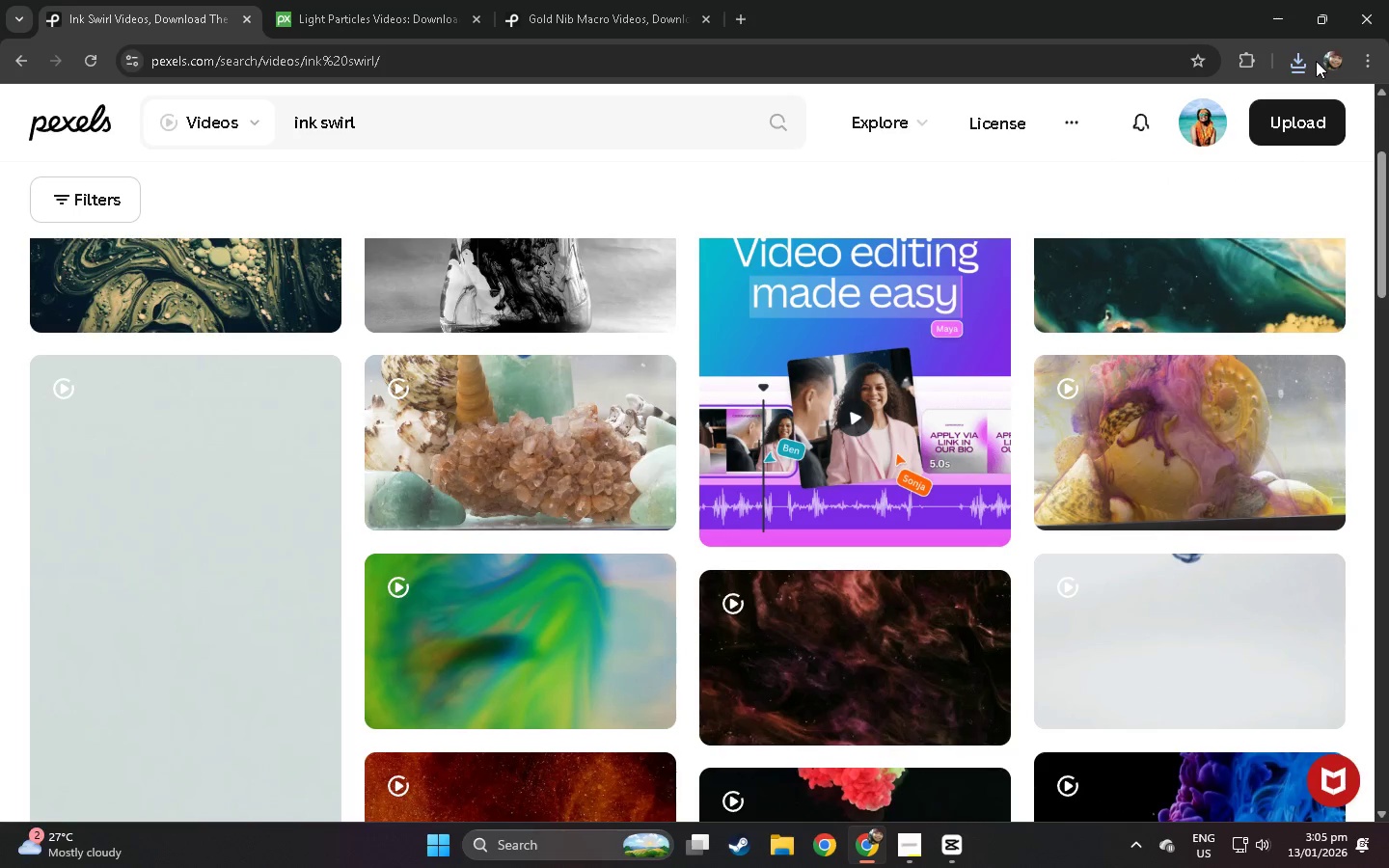 
double_click([1293, 66])
 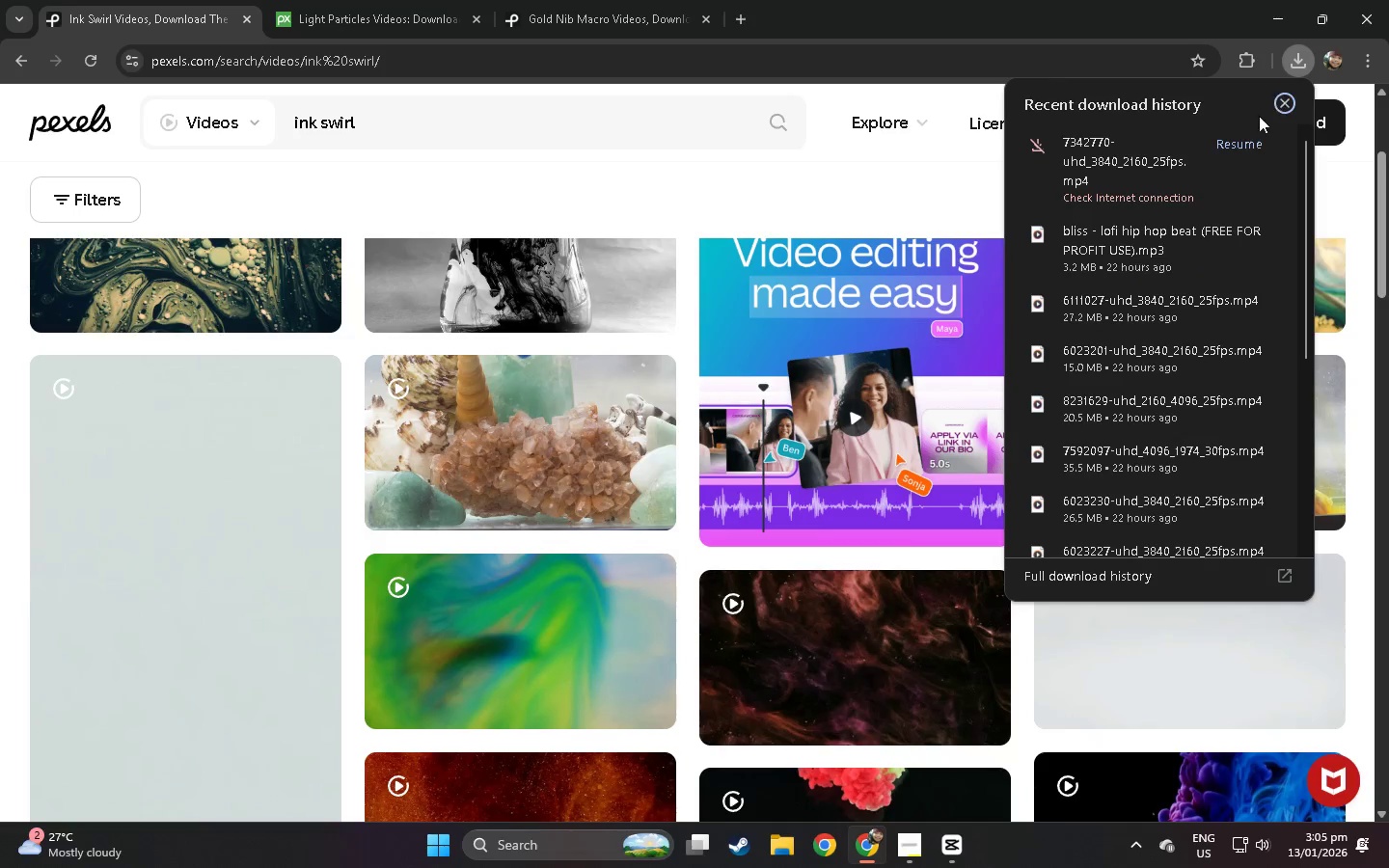 
left_click([1241, 140])
 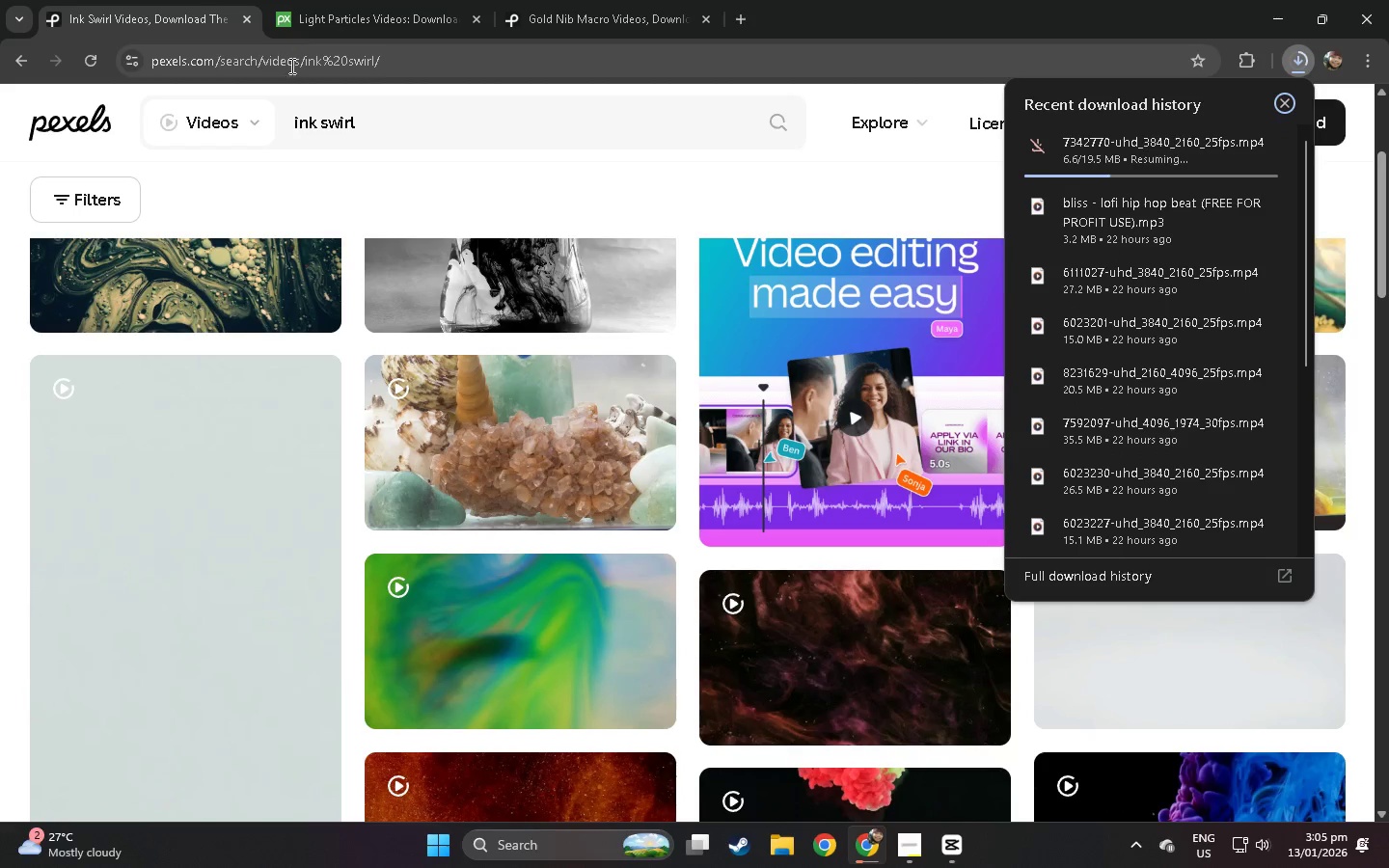 
wait(5.5)
 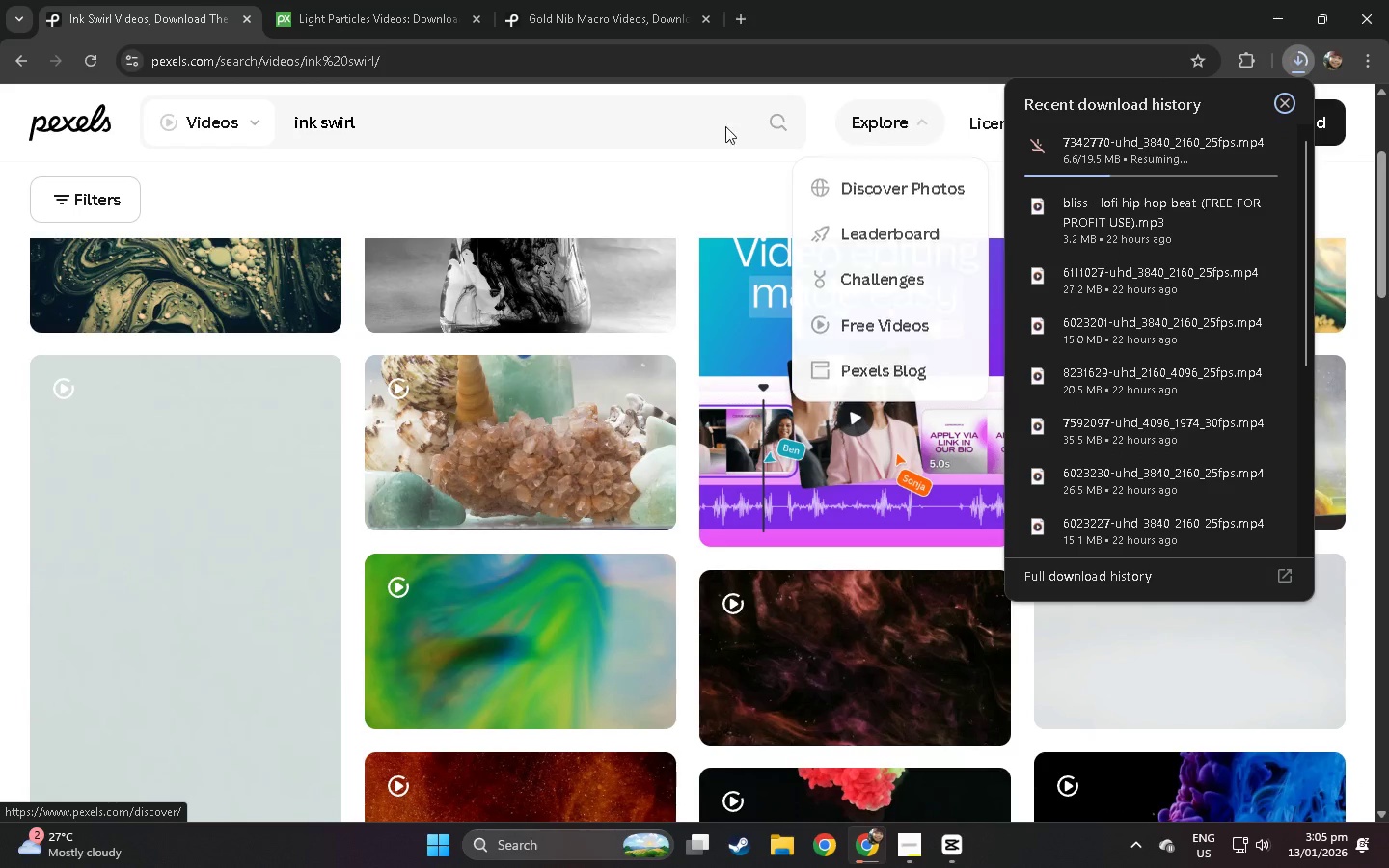 
left_click([949, 842])
 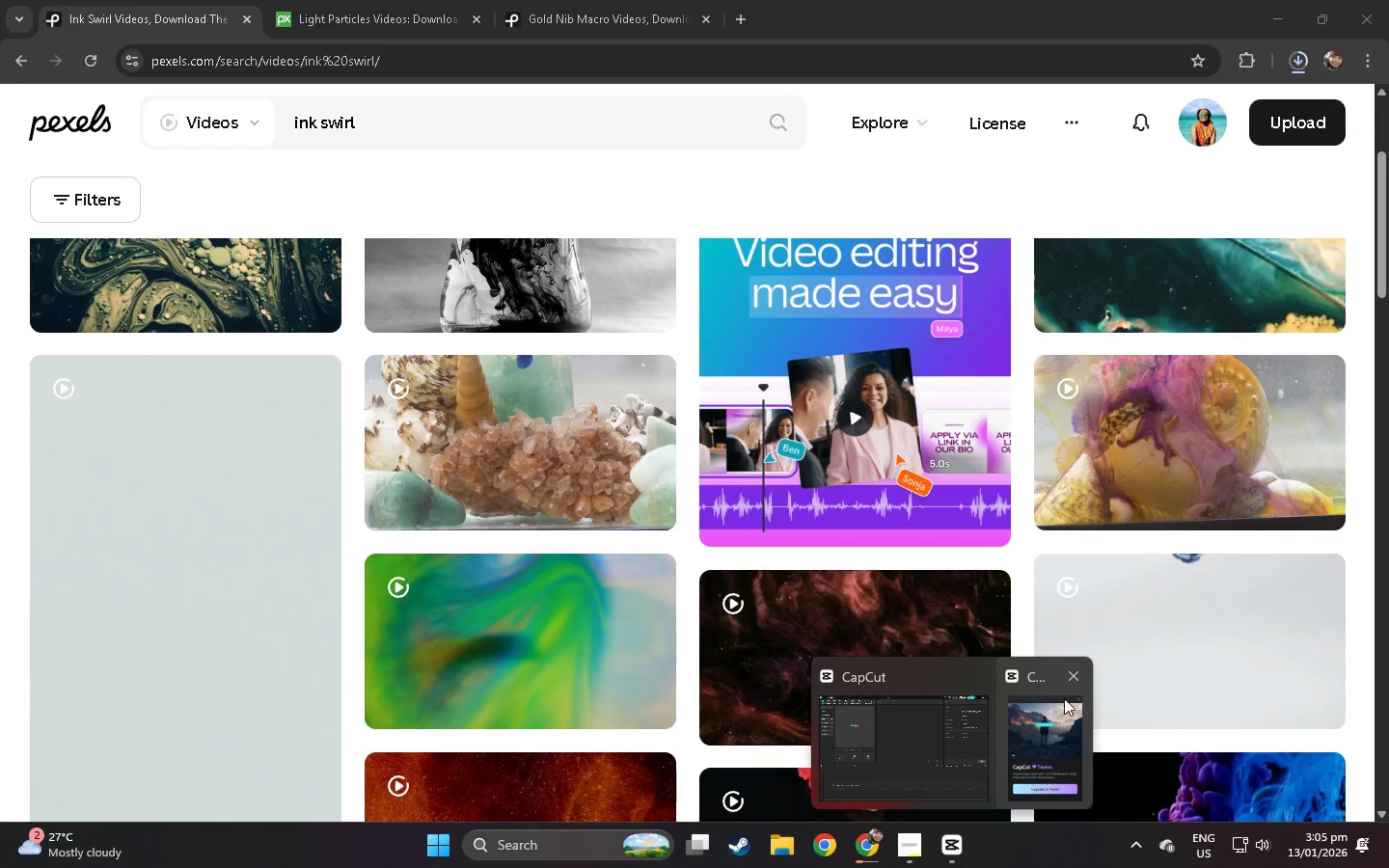 
left_click([1065, 698])
 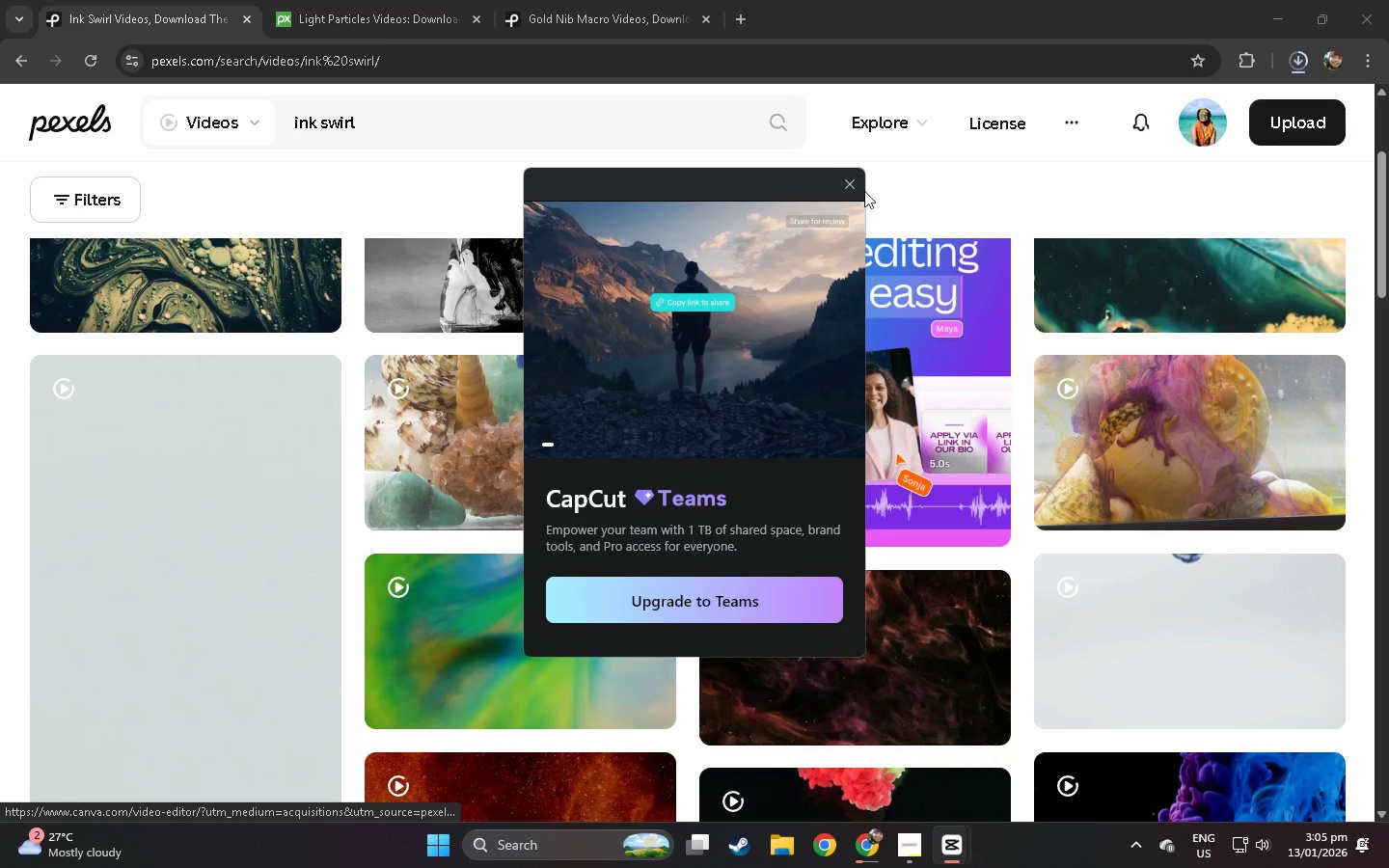 
left_click([848, 186])
 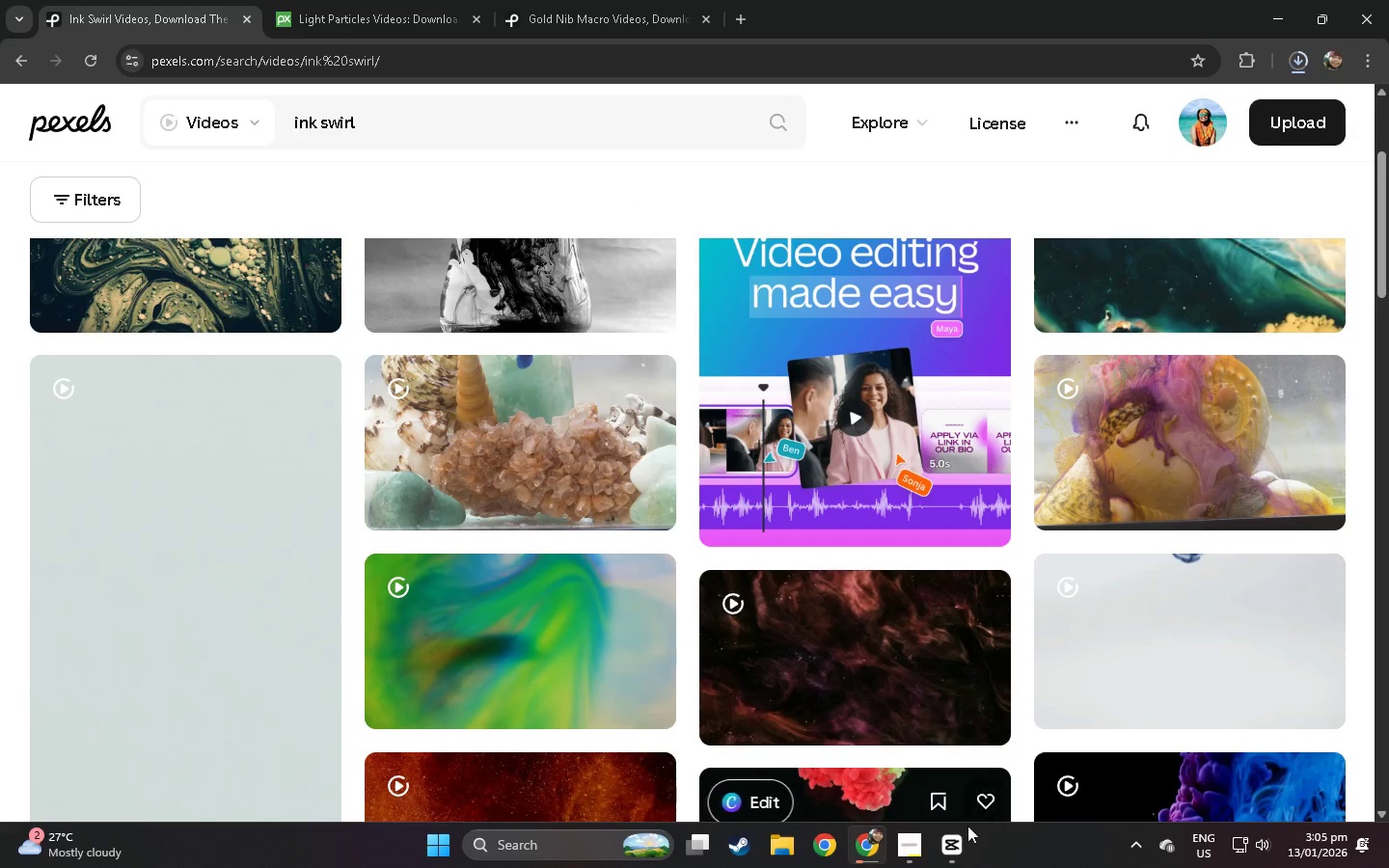 
left_click([943, 847])
 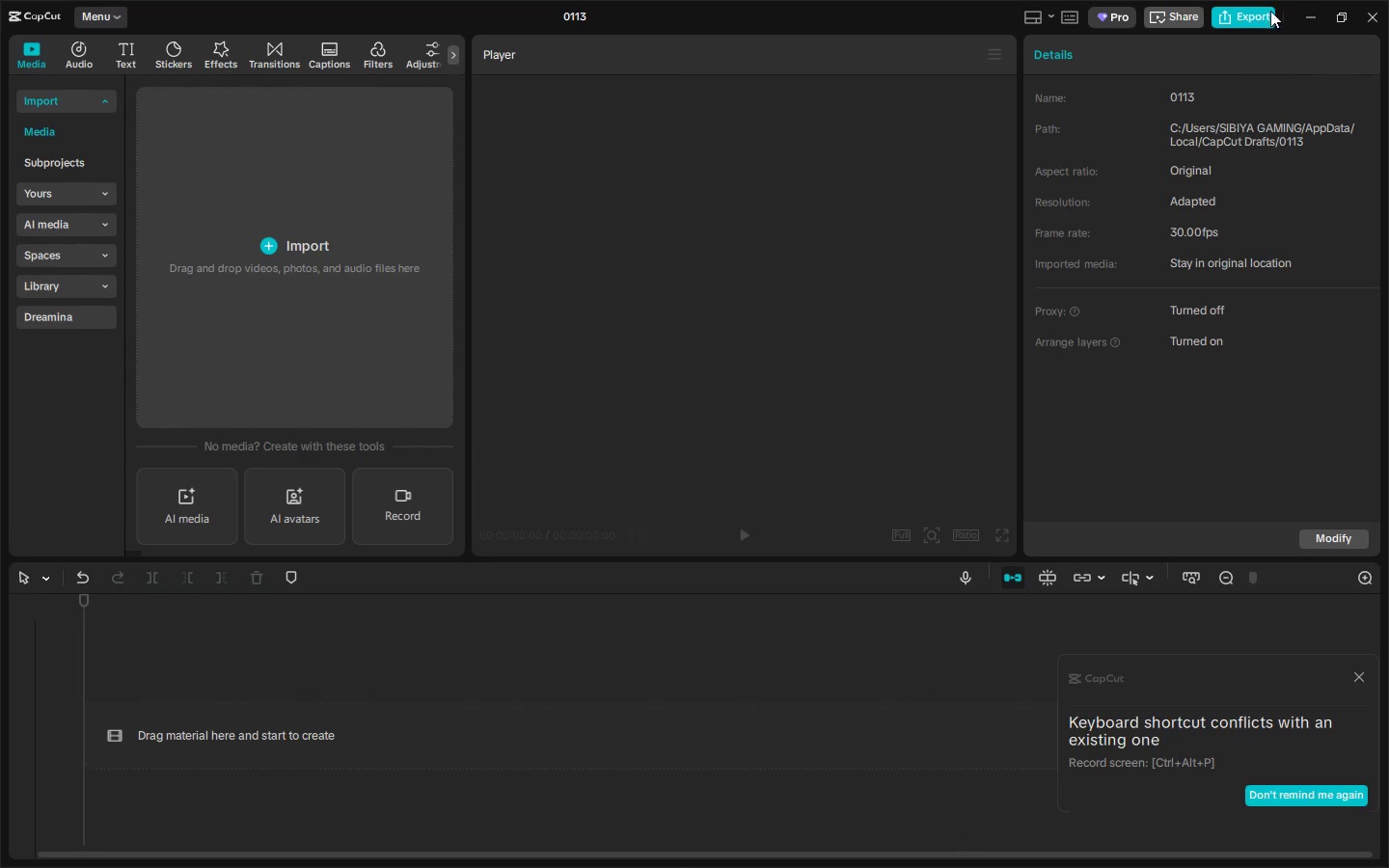 
left_click([1298, 14])
 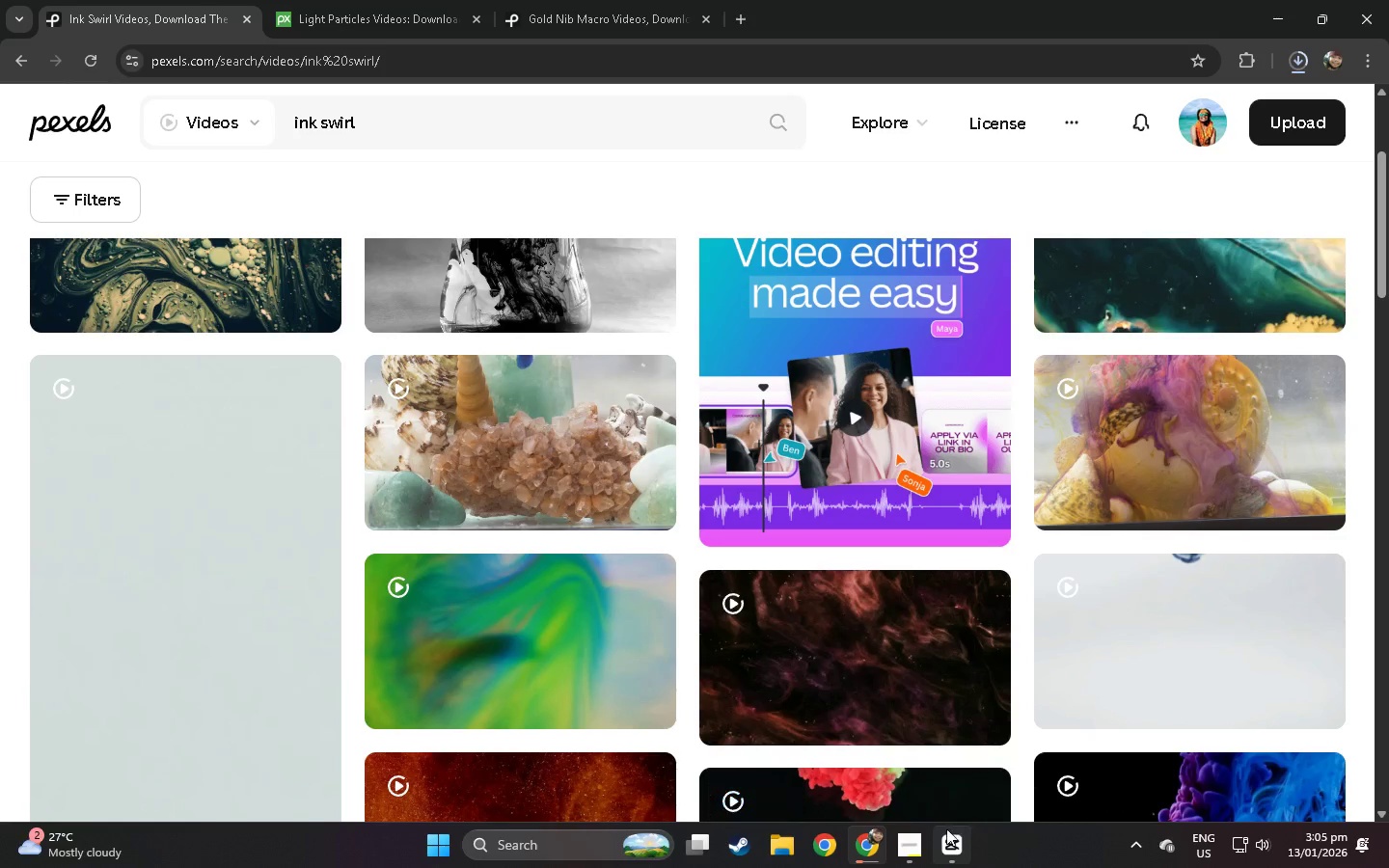 
left_click([921, 829])